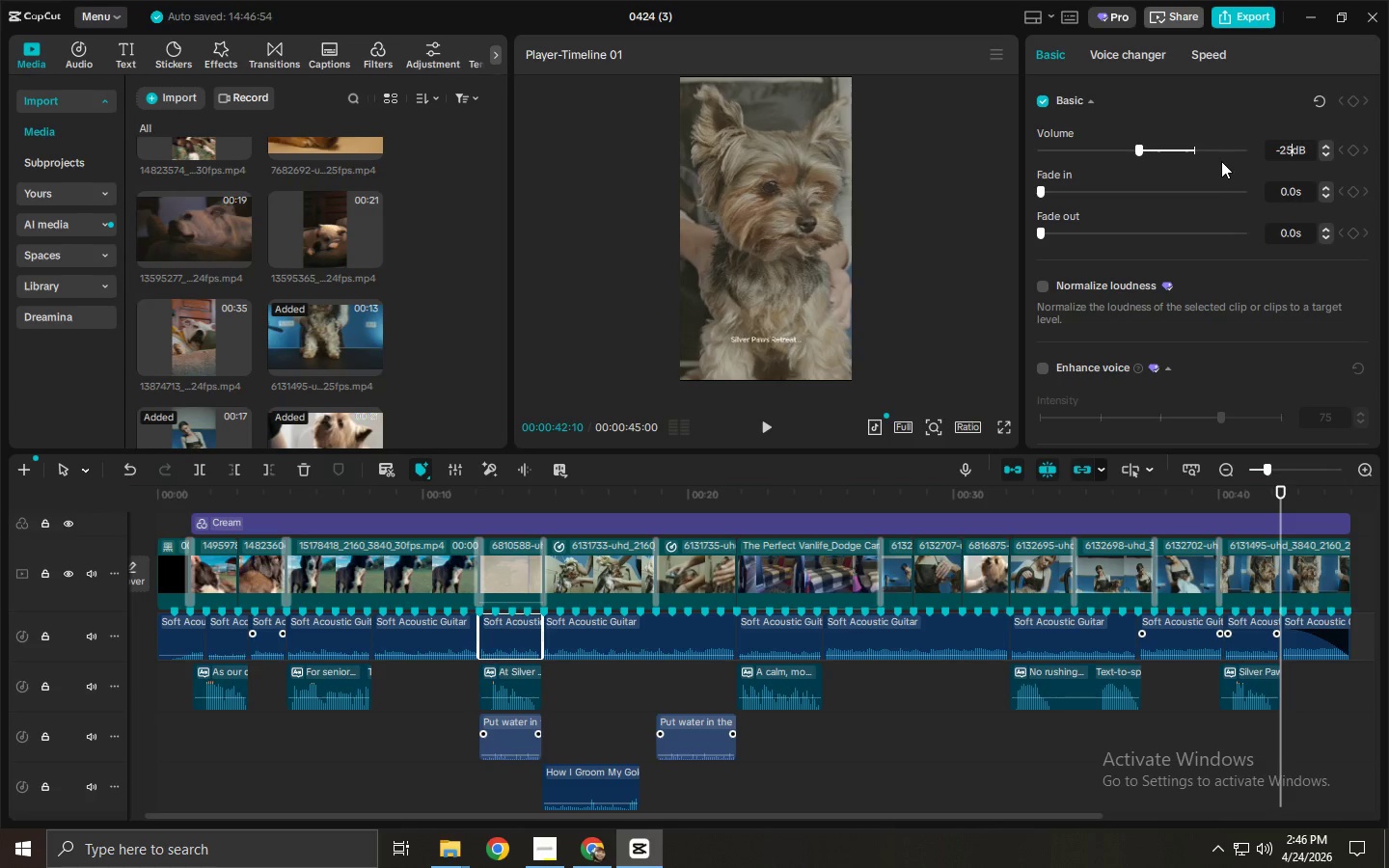 
key(NumpadEnter)
 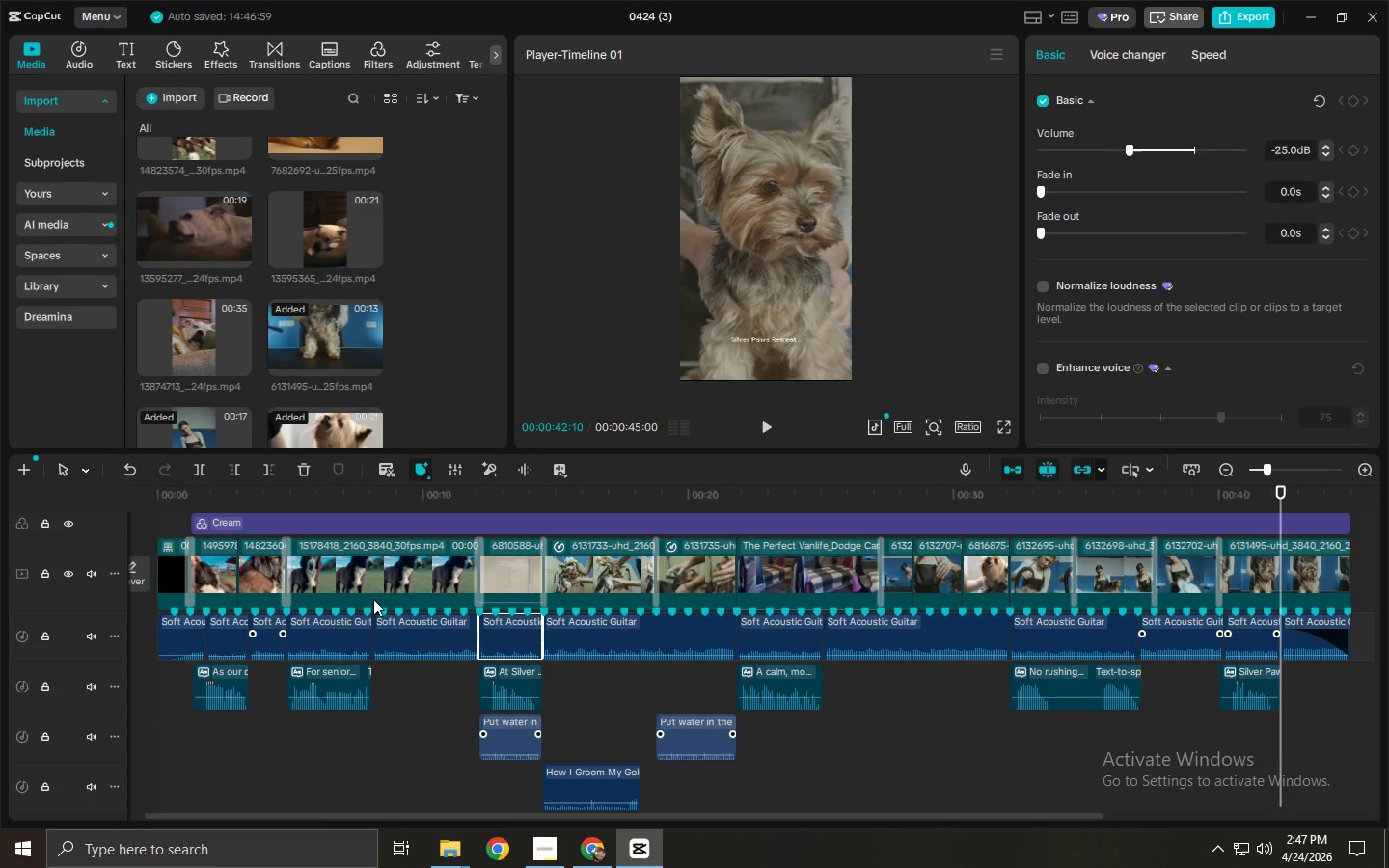 
left_click([324, 632])
 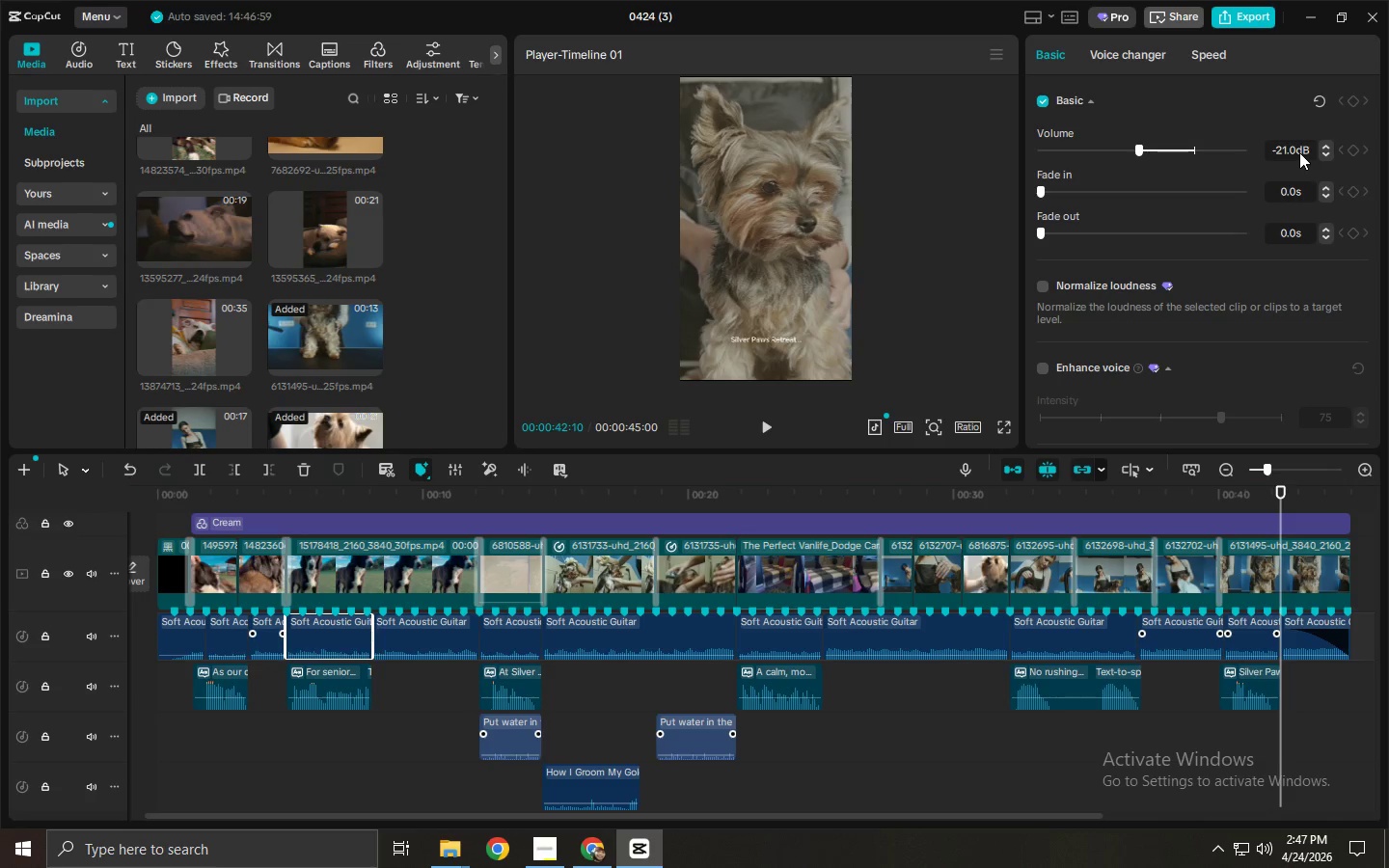 
left_click_drag(start_coordinate=[1296, 149], to_coordinate=[1212, 157])
 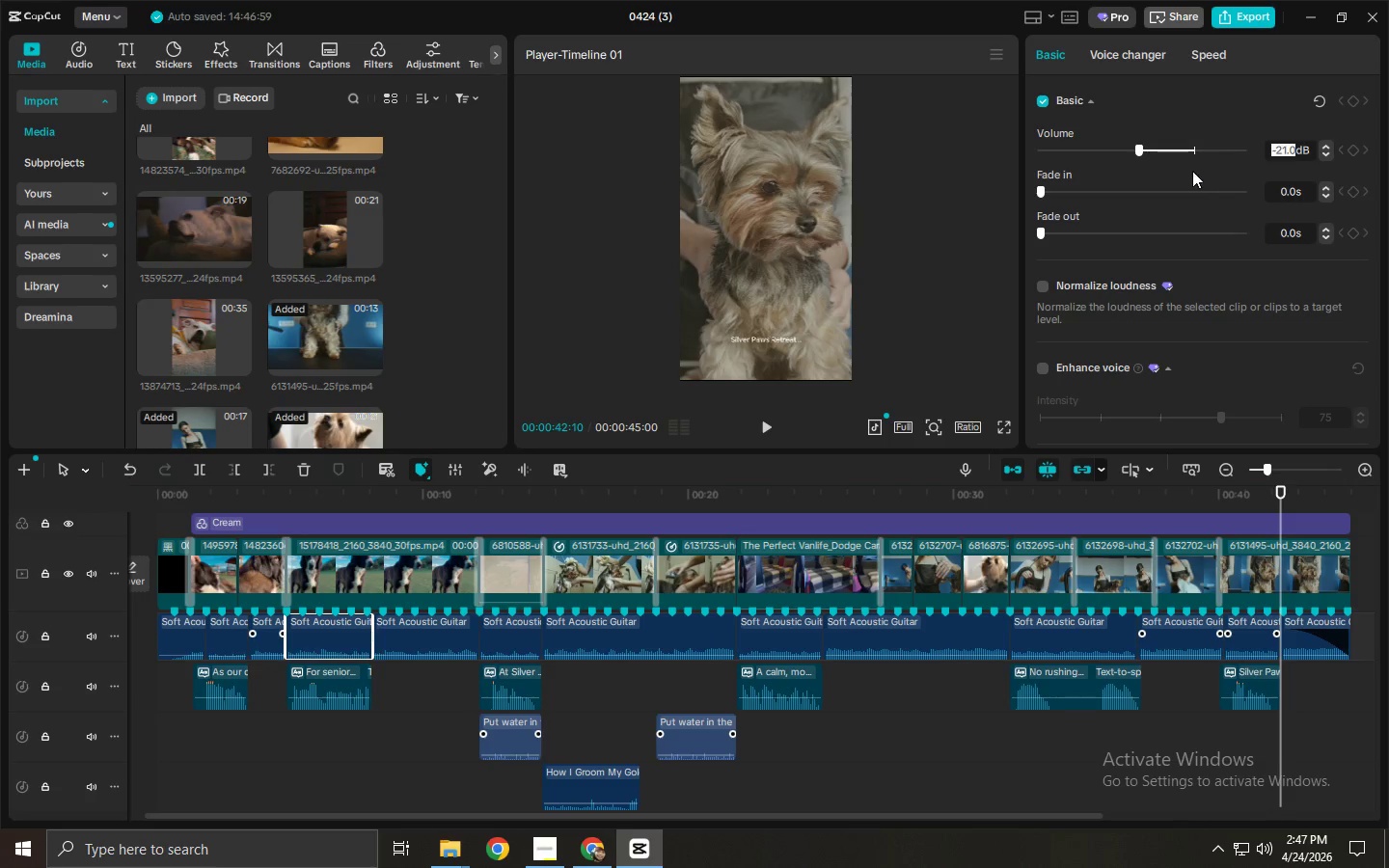 
key(Control+ControlLeft)
 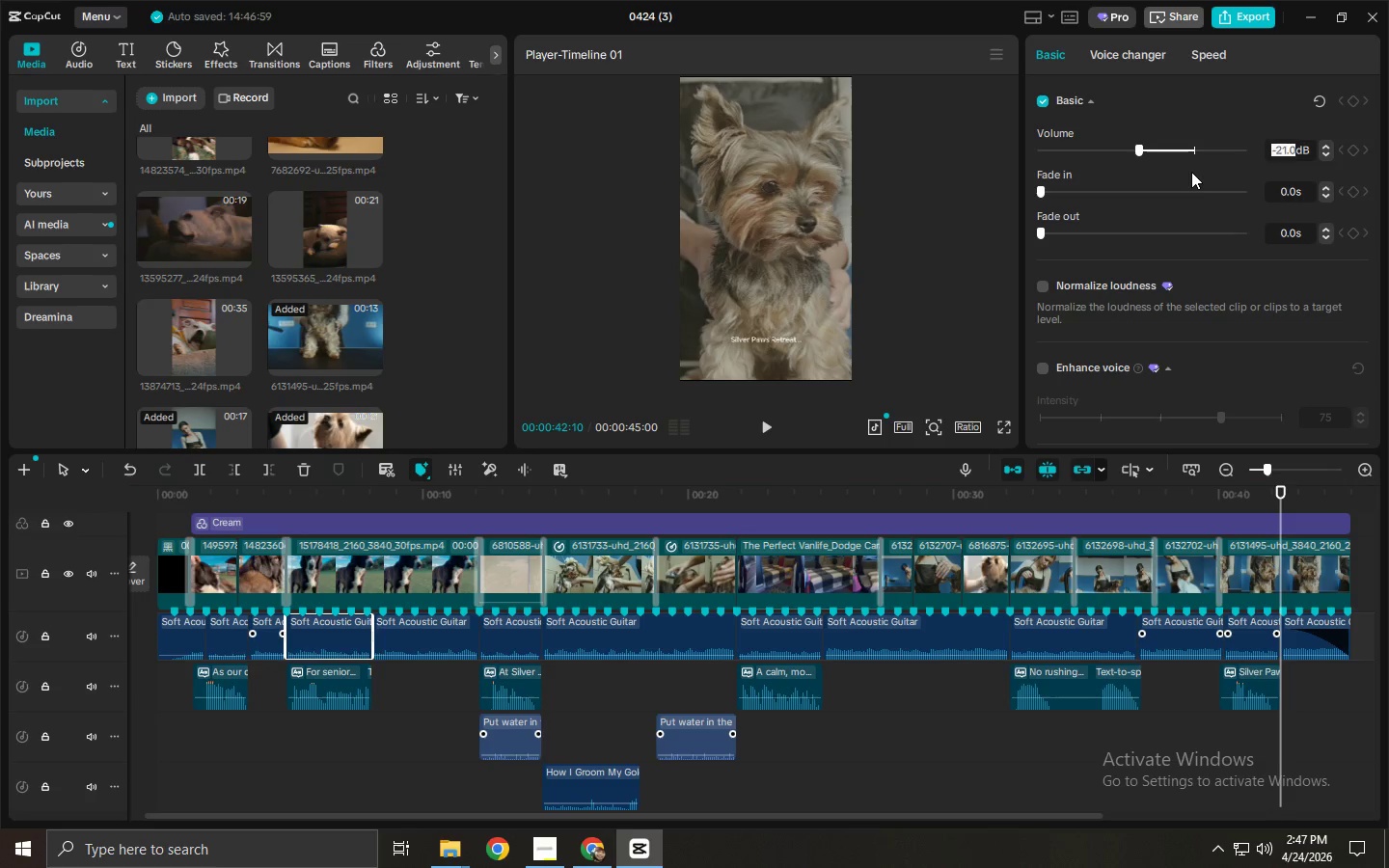 
key(Control+V)
 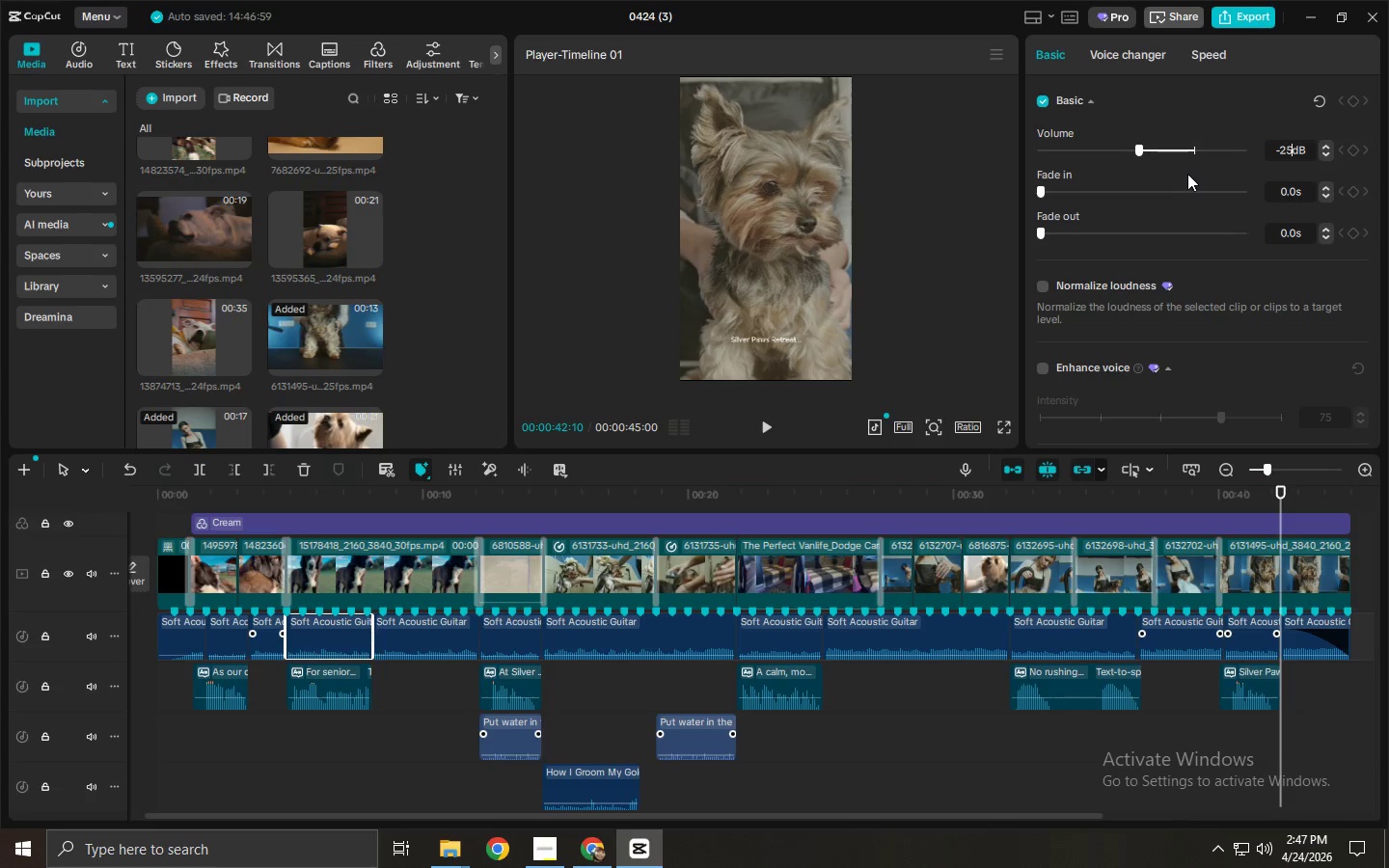 
key(NumpadEnter)
 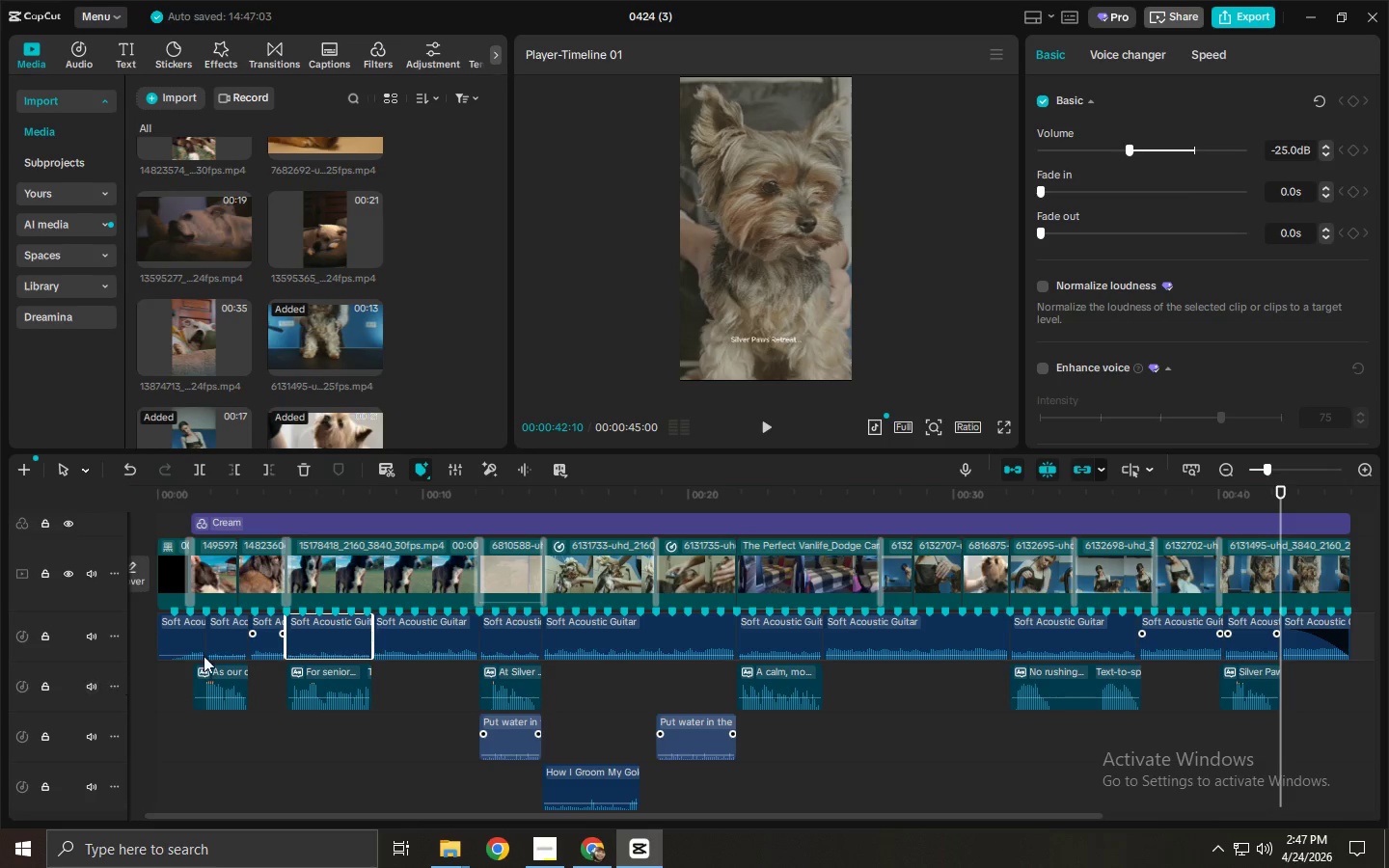 
left_click([222, 648])
 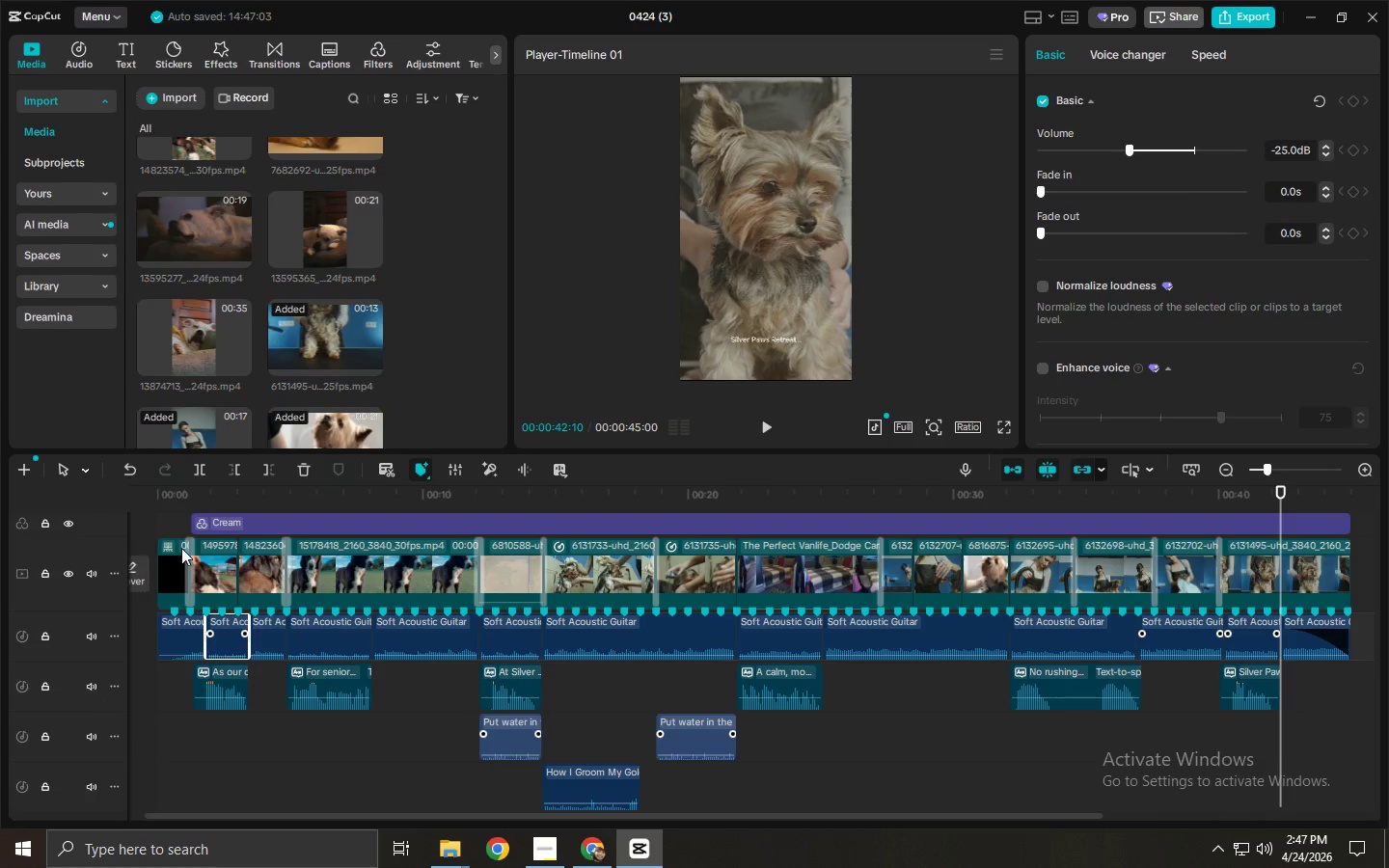 
left_click_drag(start_coordinate=[199, 504], to_coordinate=[158, 505])
 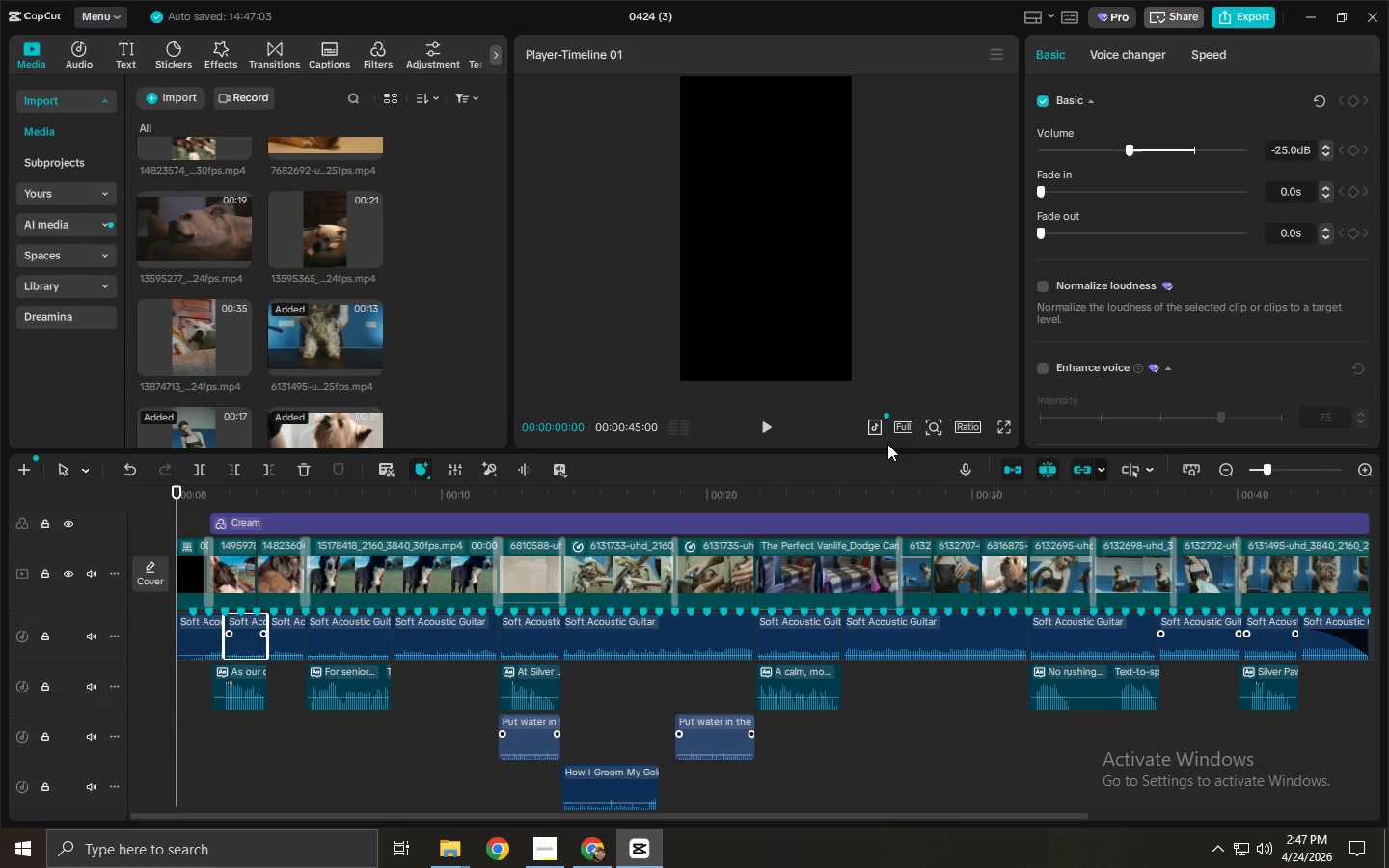 
key(Space)
 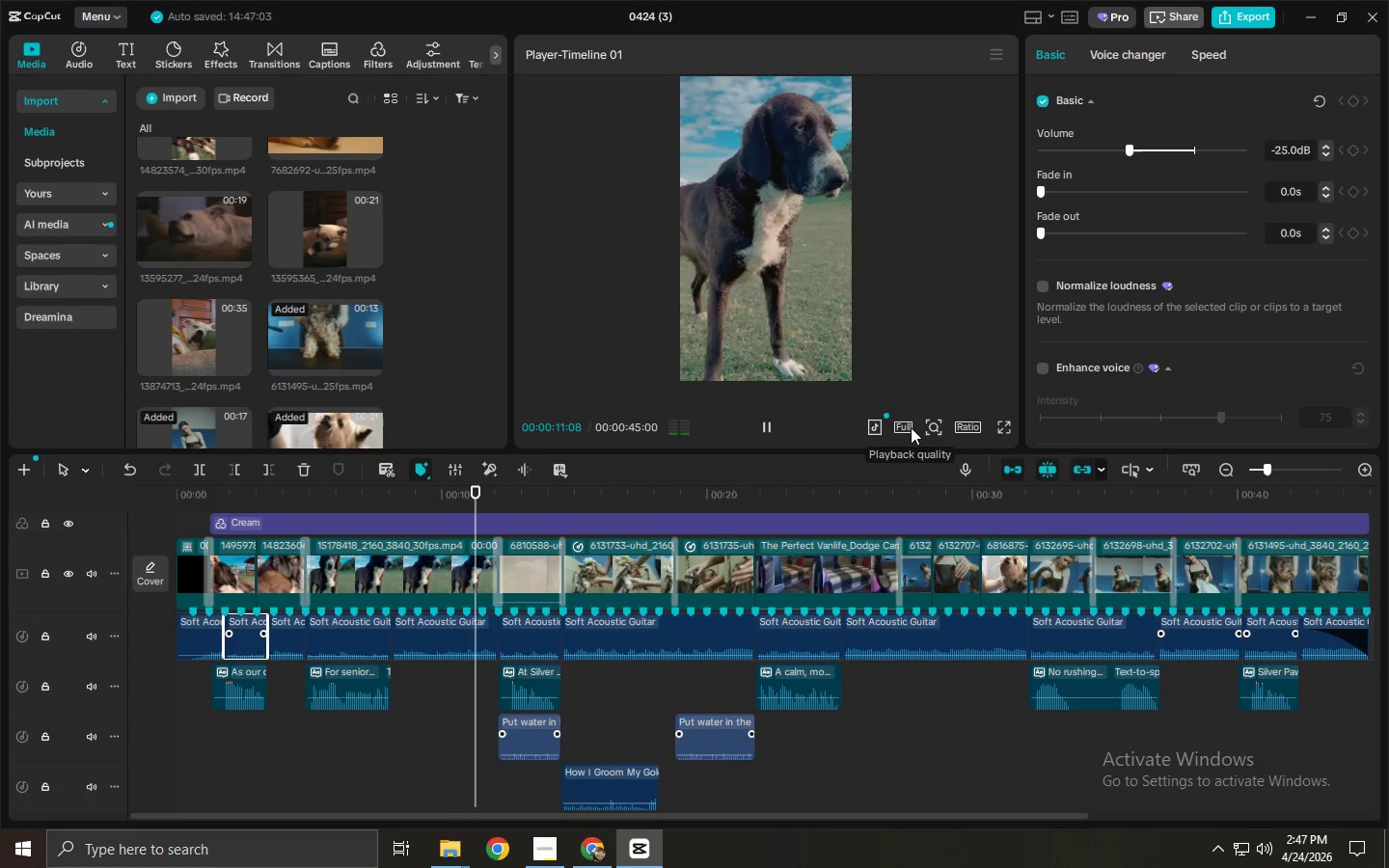 
wait(16.28)
 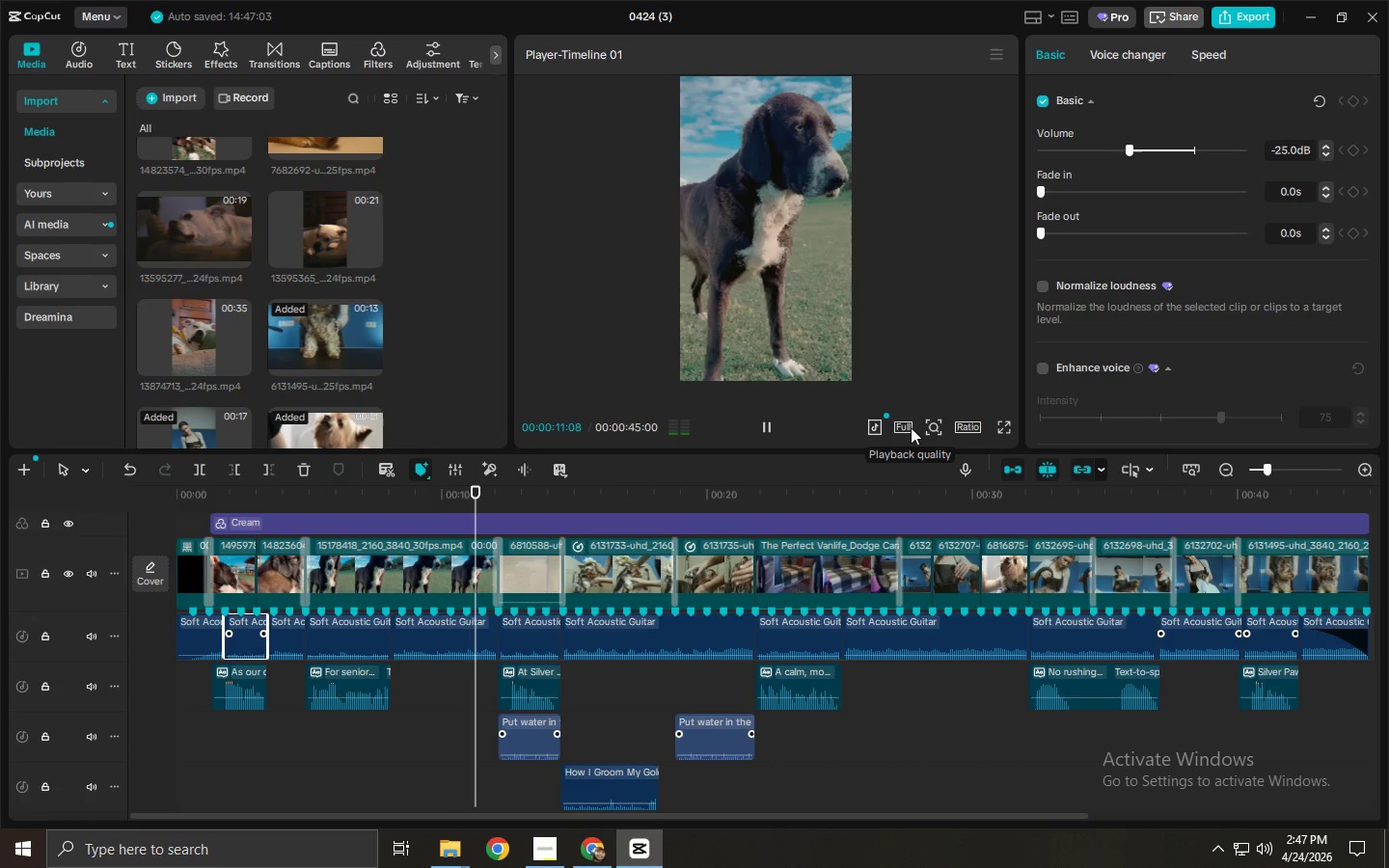 
scroll: coordinate [814, 542], scroll_direction: up, amount: 7.0
 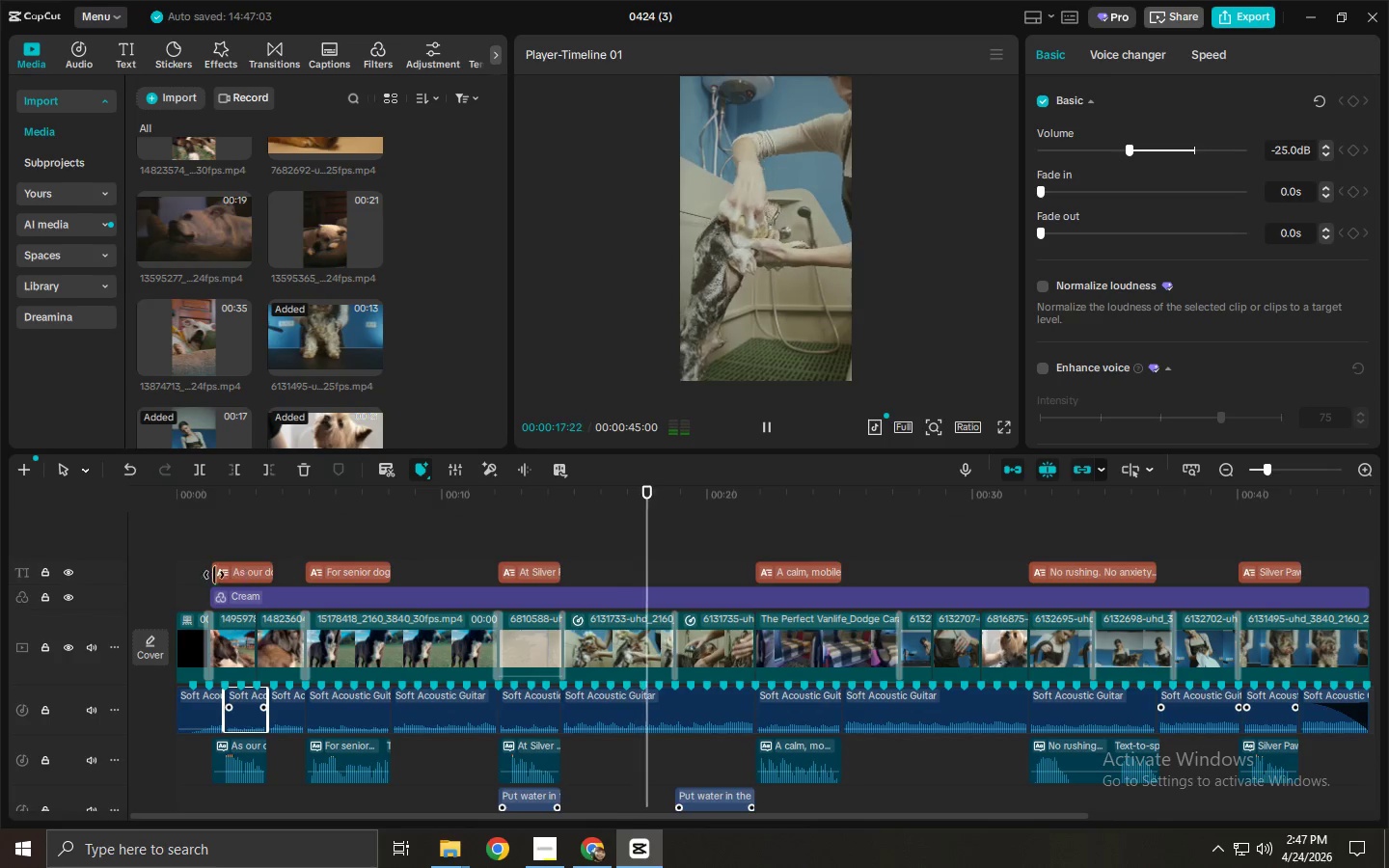 
left_click_drag(start_coordinate=[184, 568], to_coordinate=[1321, 563])
 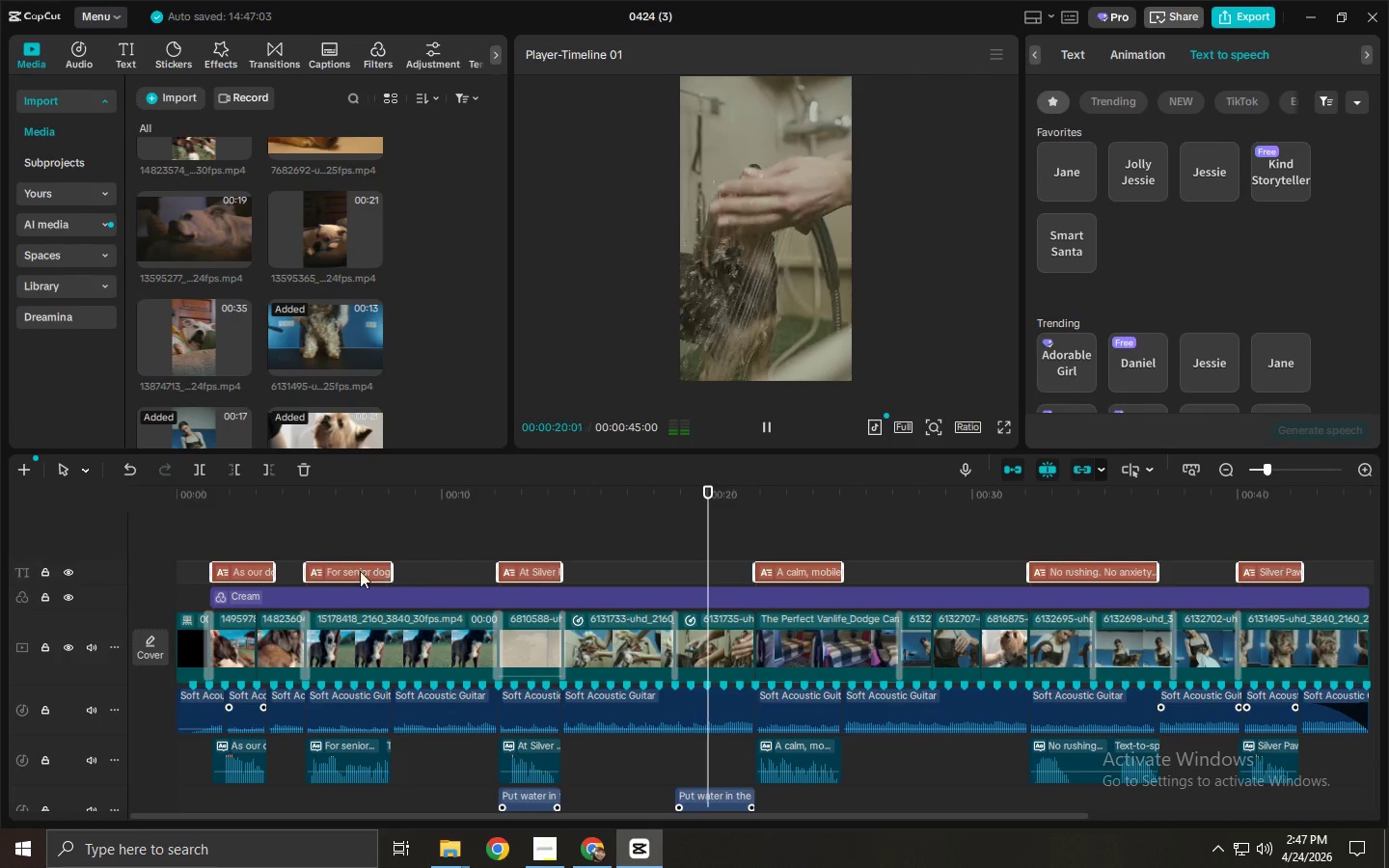 
left_click([238, 578])
 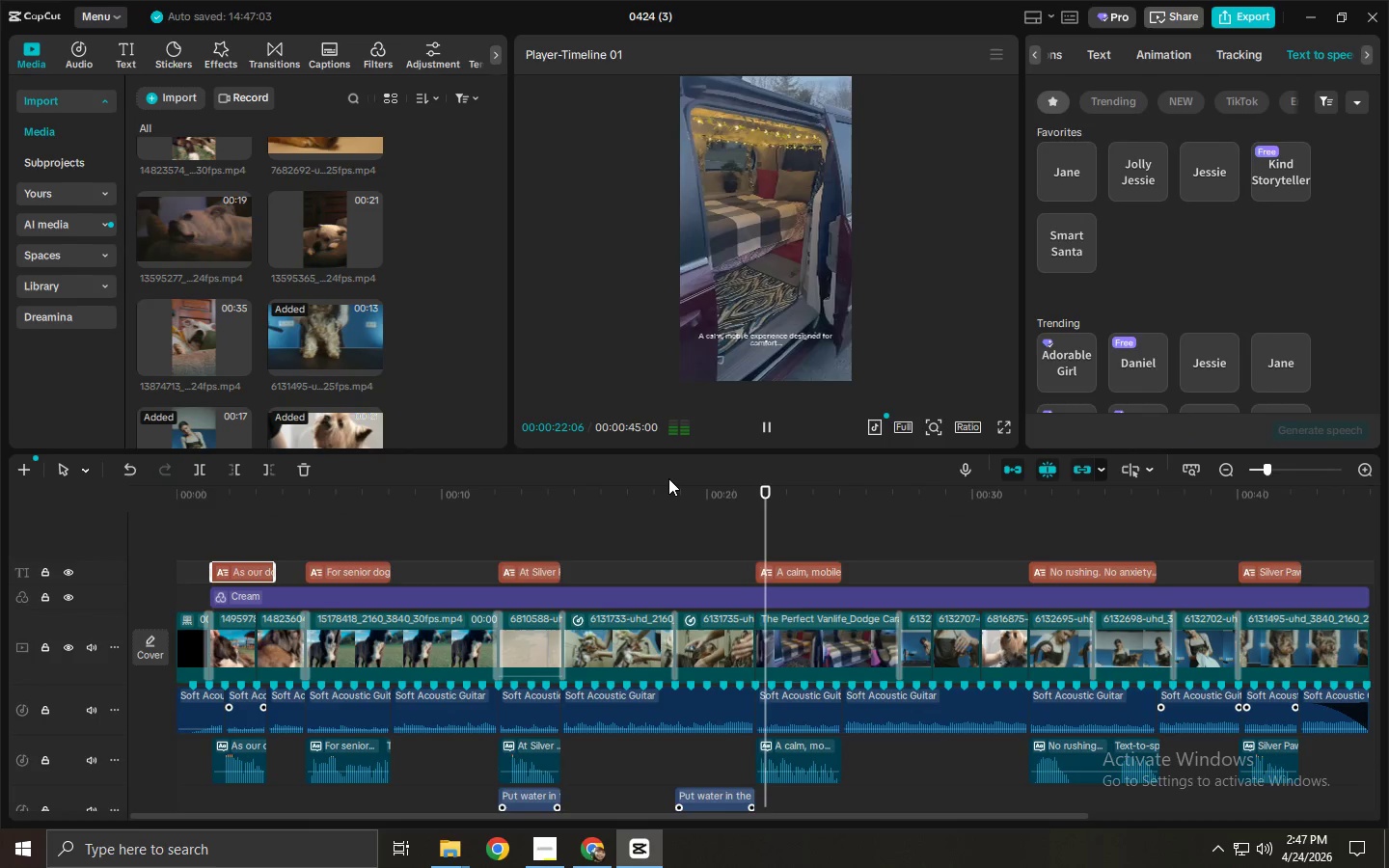 
key(Space)
 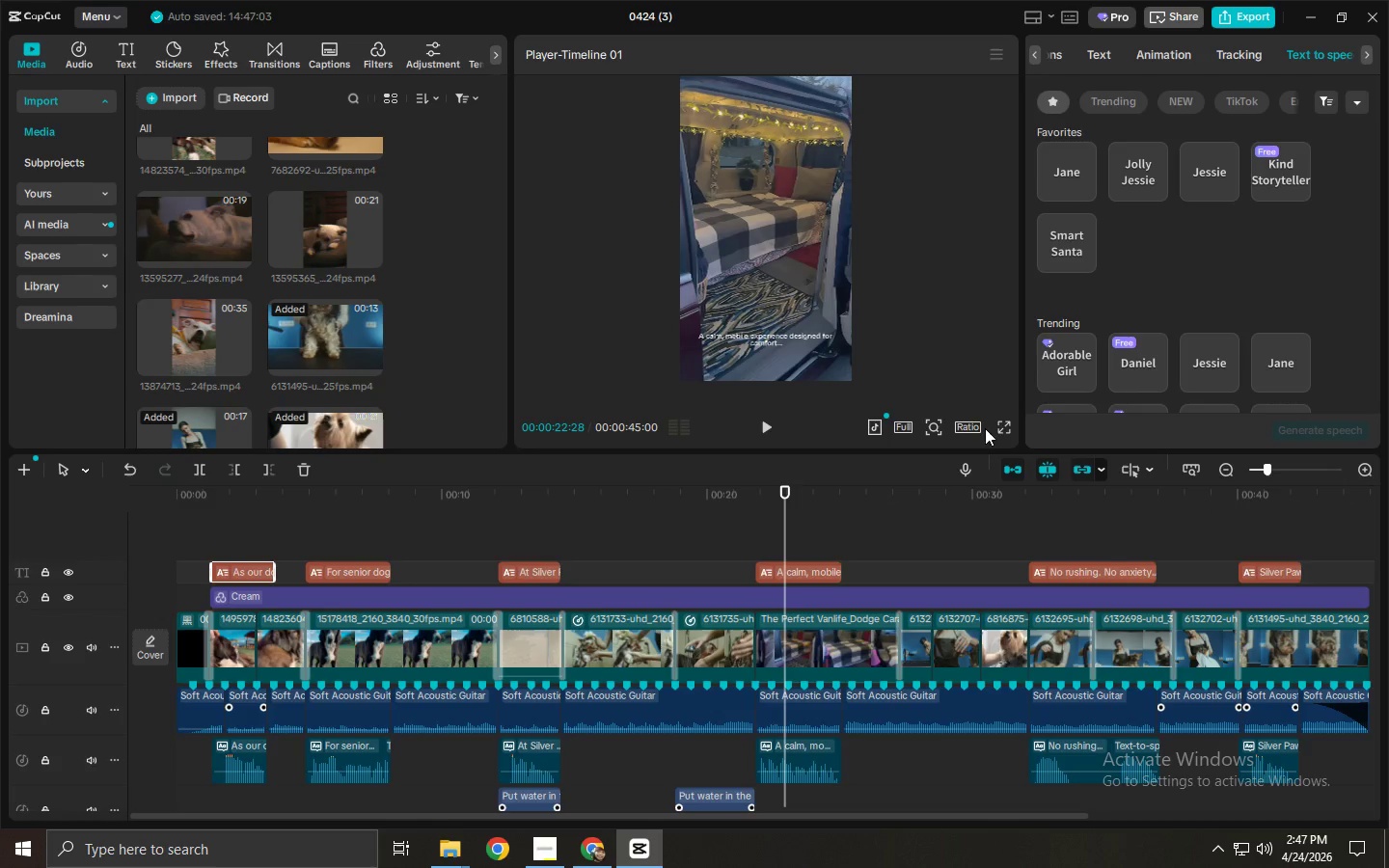 
left_click([999, 428])
 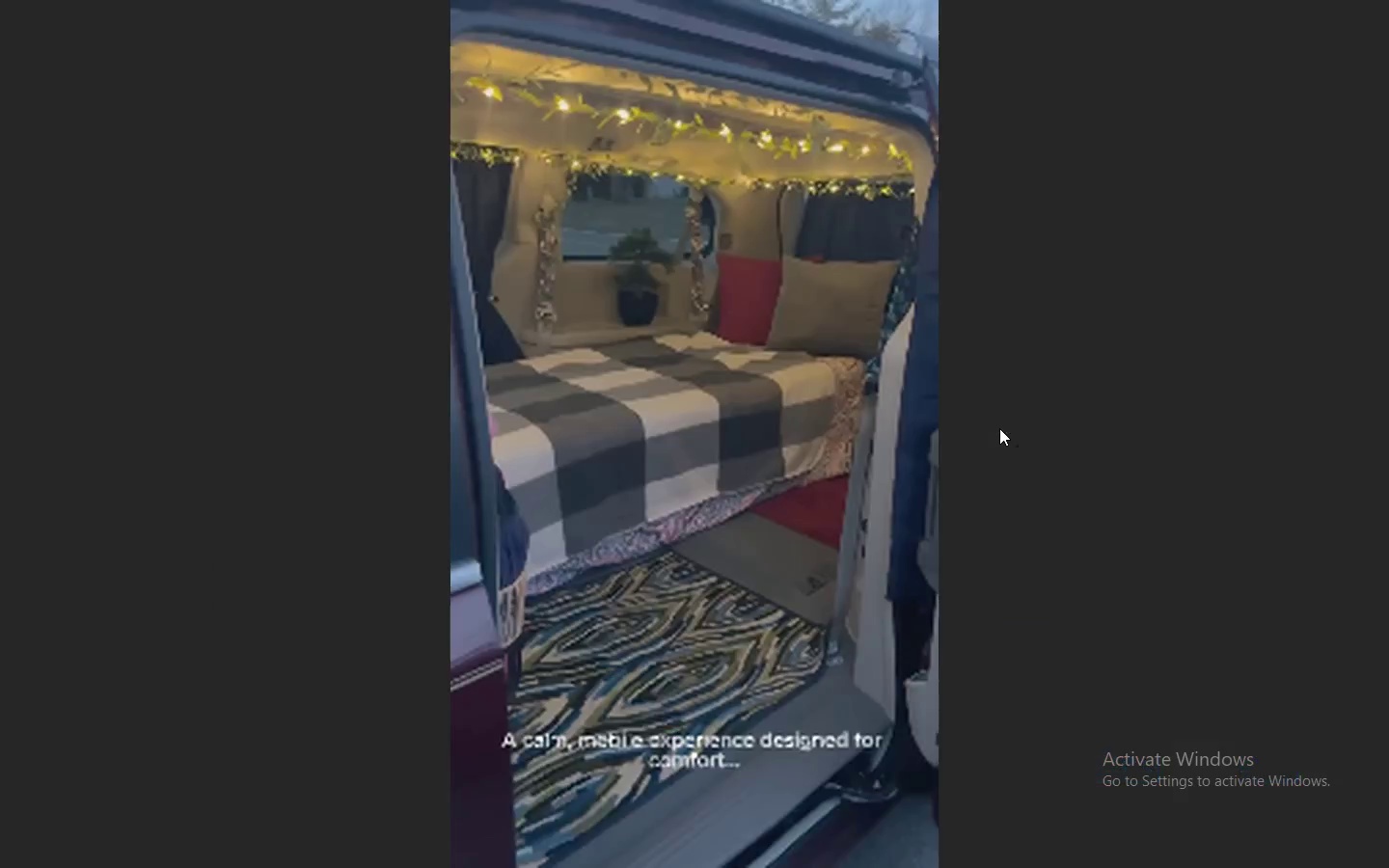 
key(Space)
 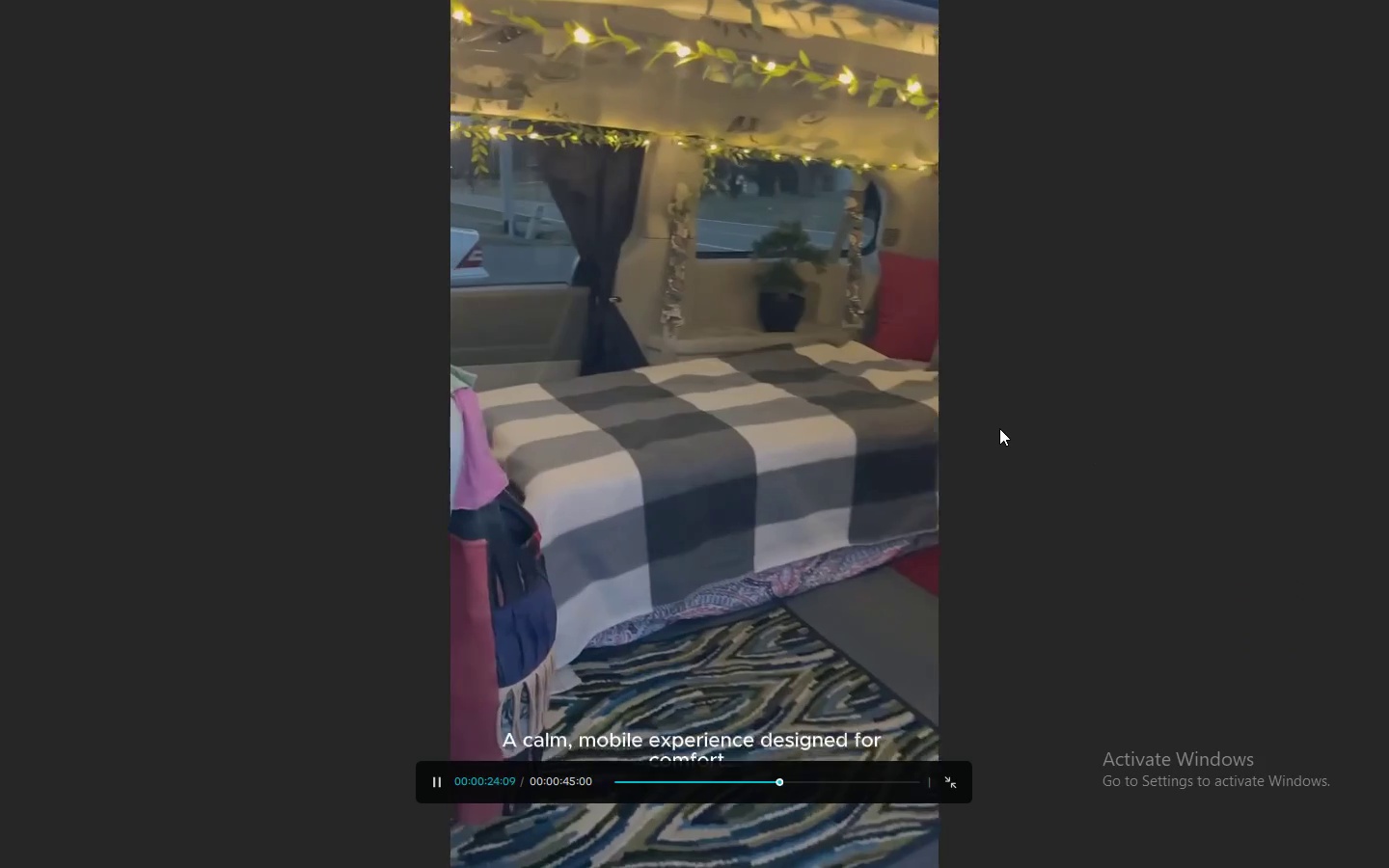 
key(Space)
 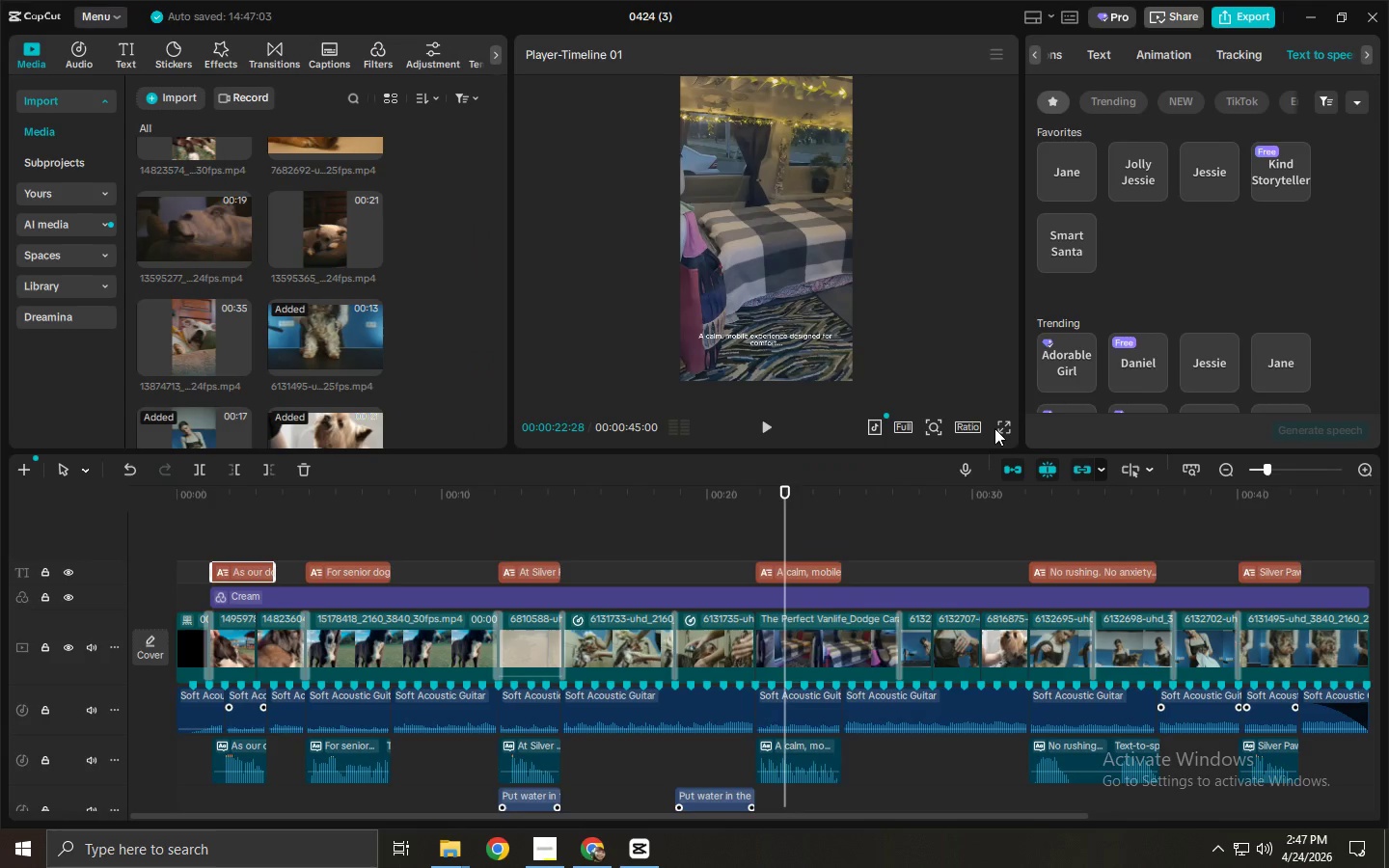 
key(Escape)
 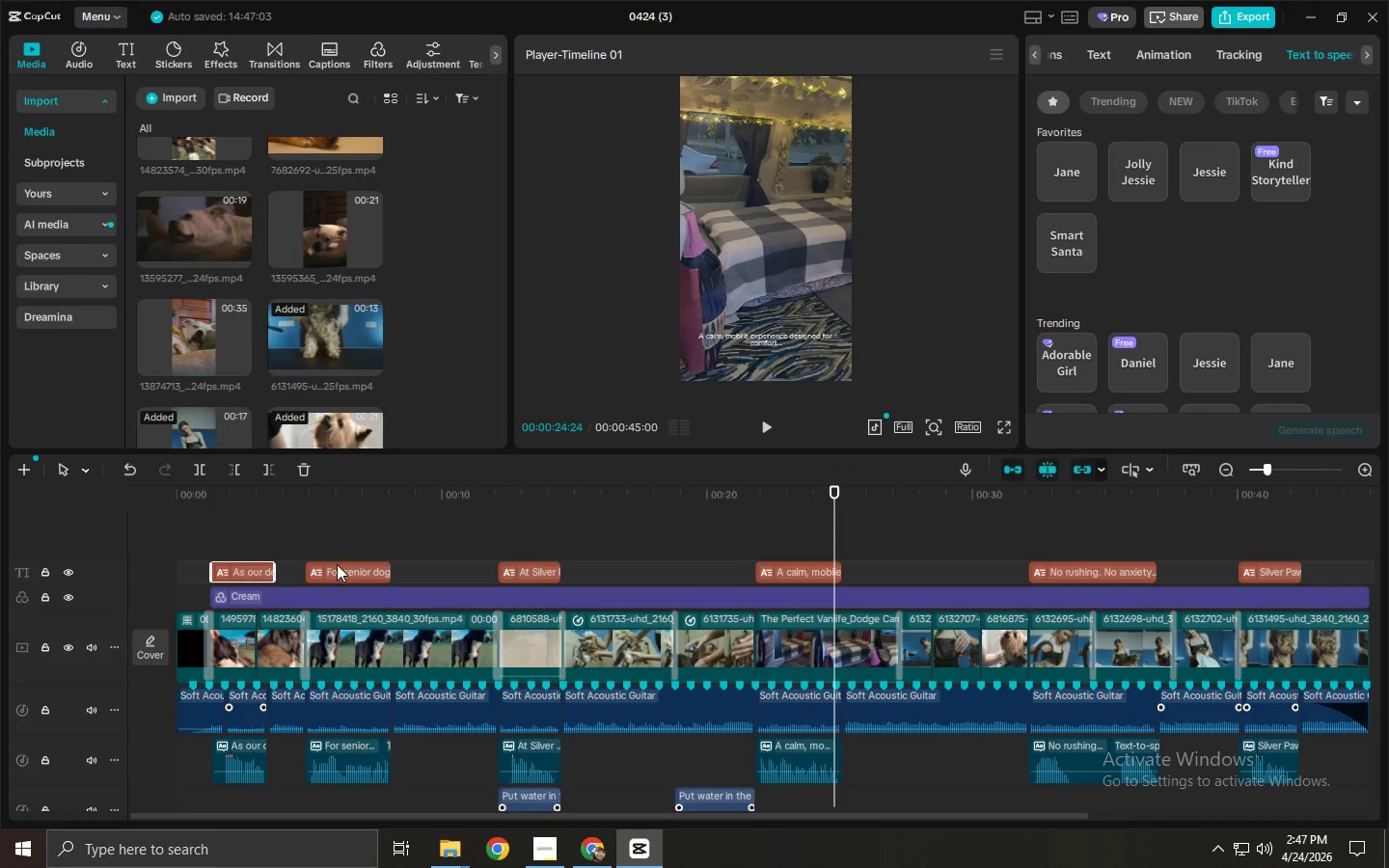 
left_click([257, 566])
 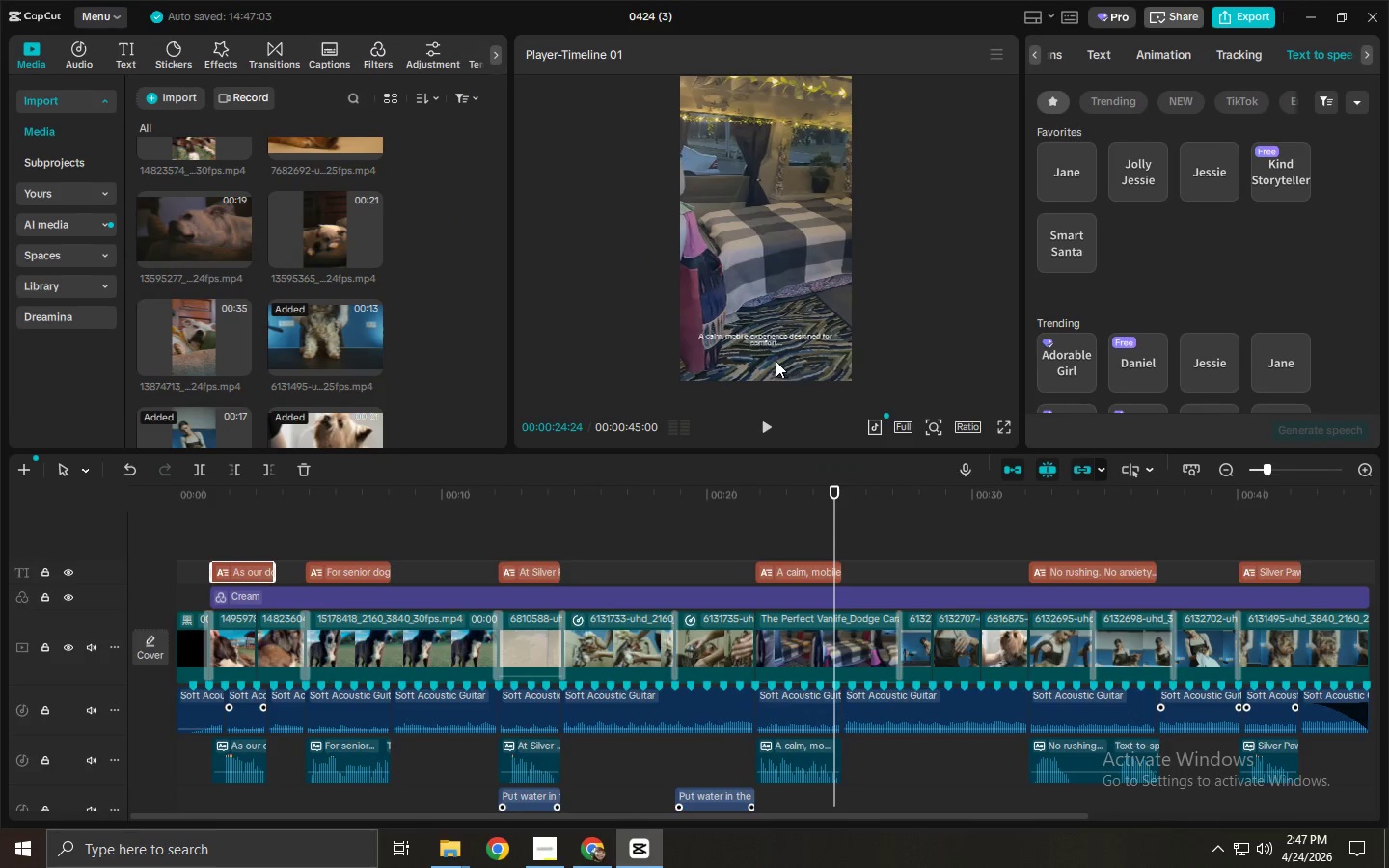 
left_click([749, 338])
 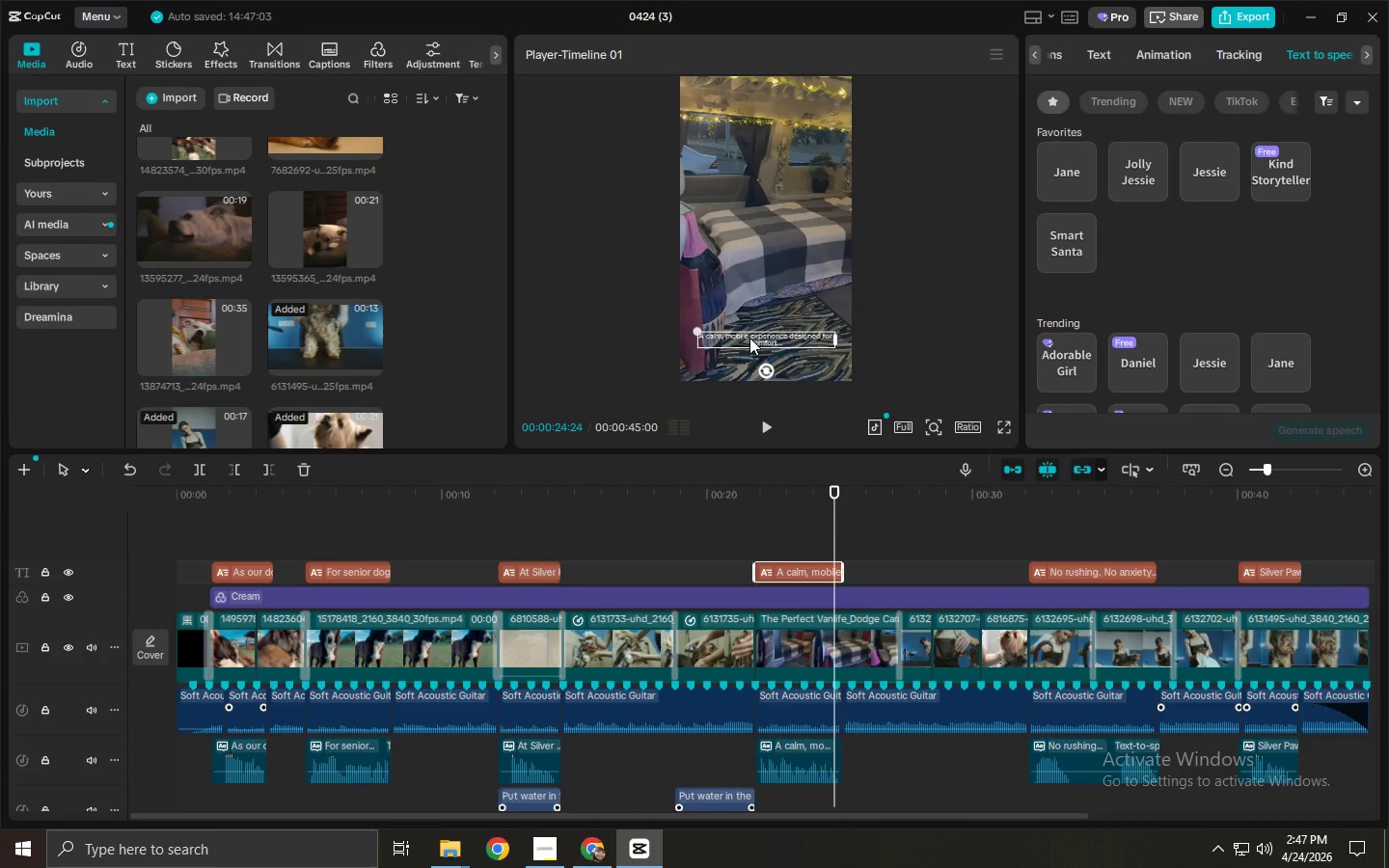 
left_click_drag(start_coordinate=[755, 337], to_coordinate=[756, 322])
 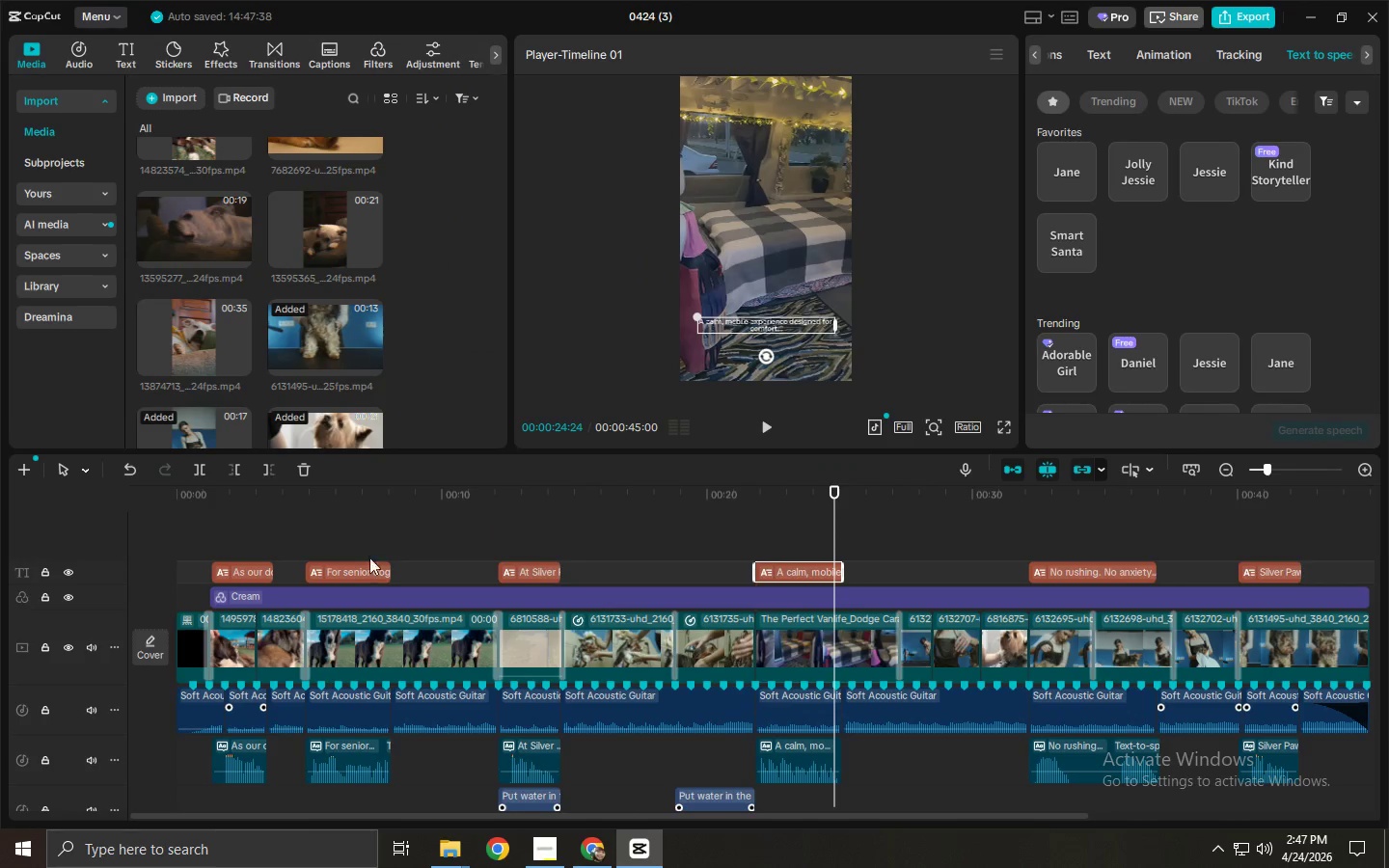 
left_click([365, 574])
 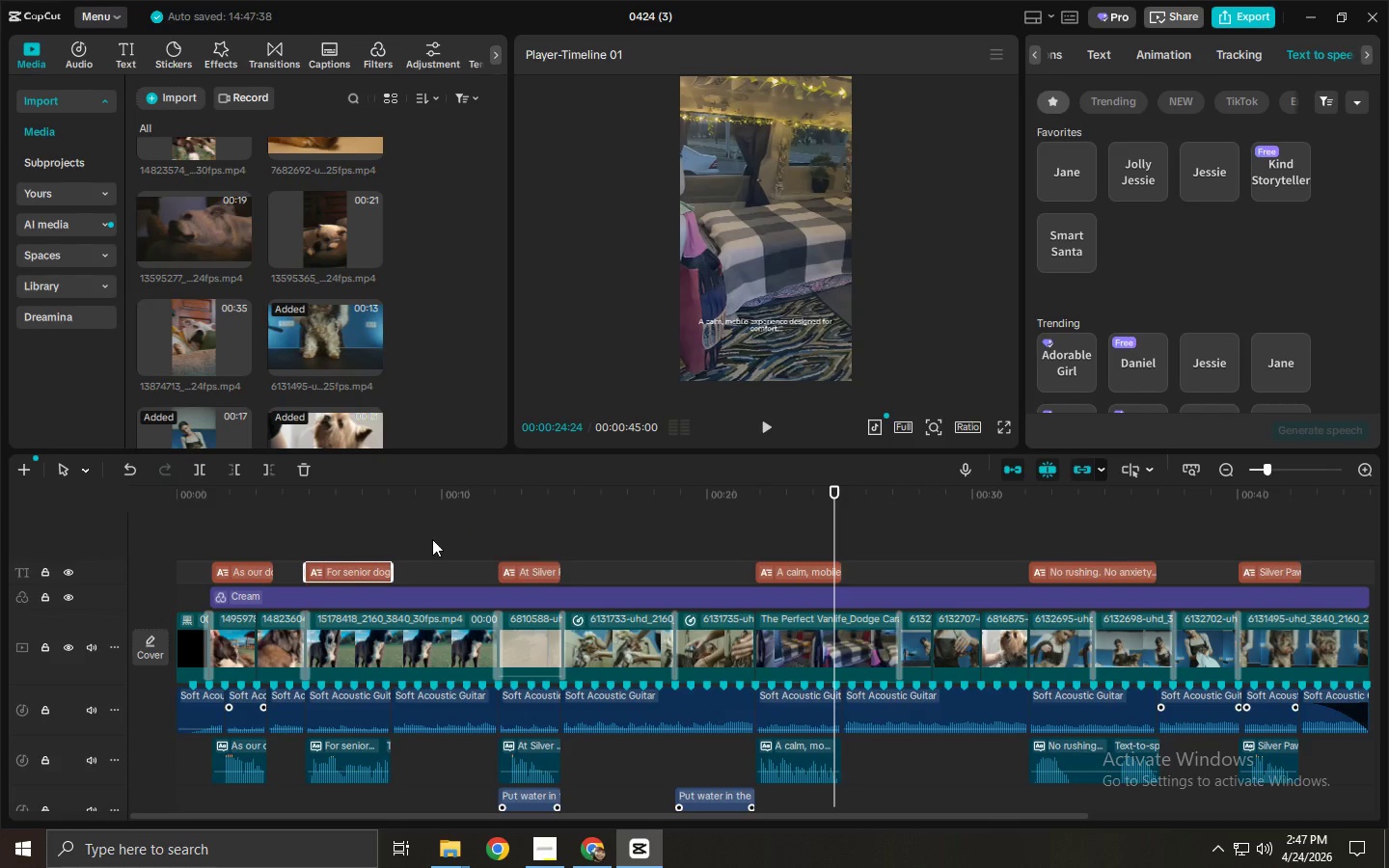 
left_click([354, 498])
 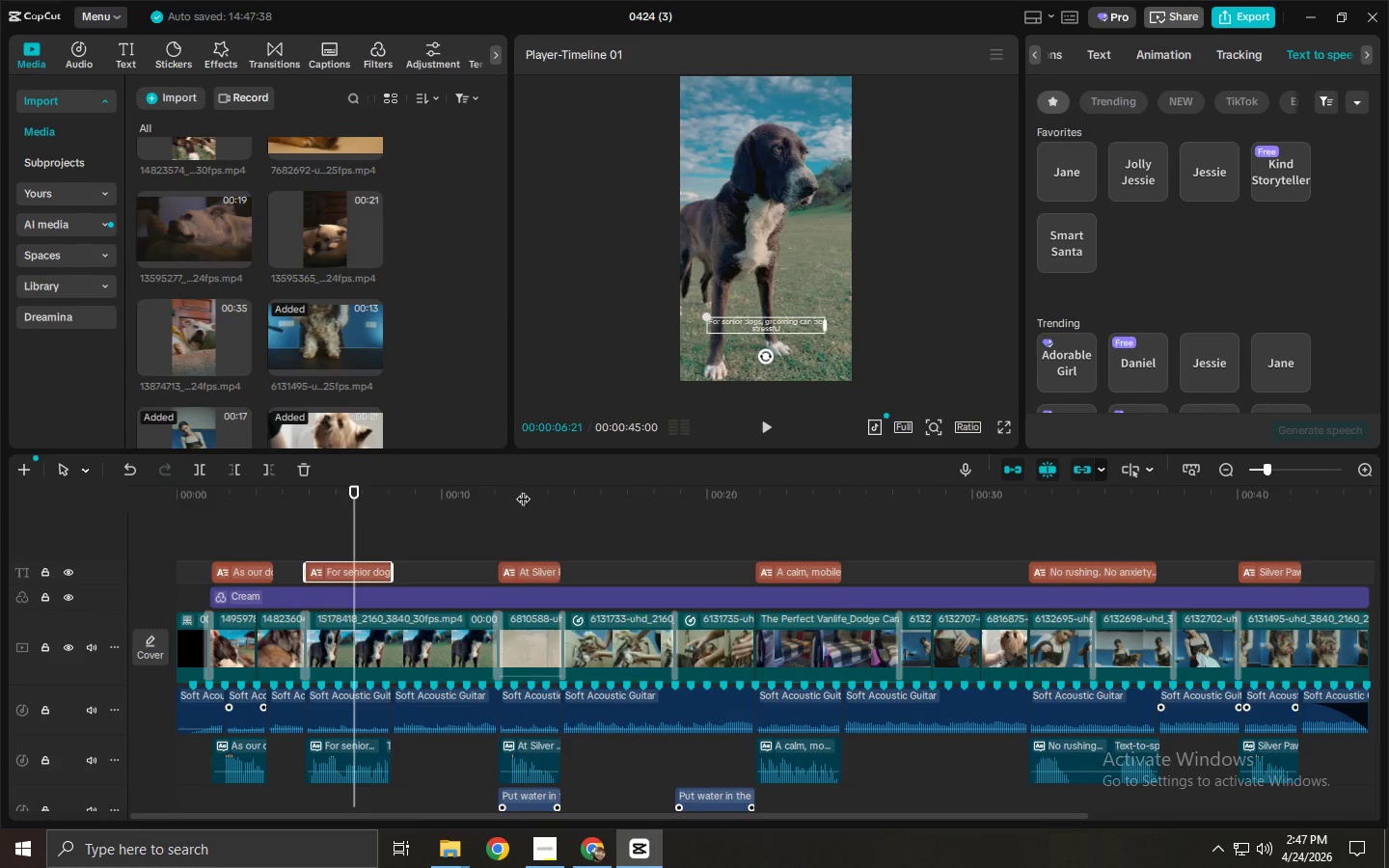 
key(Space)
 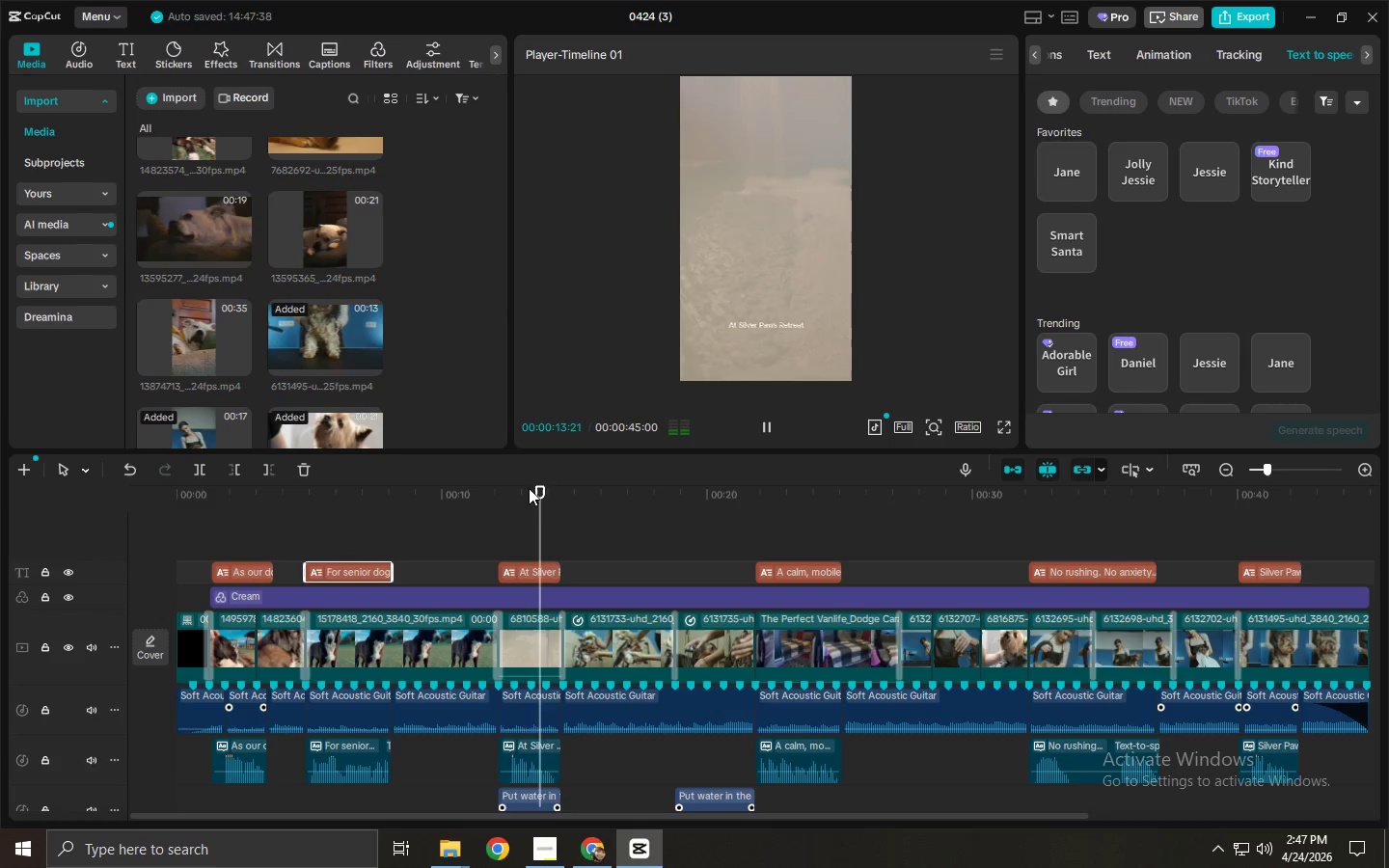 
left_click([686, 486])
 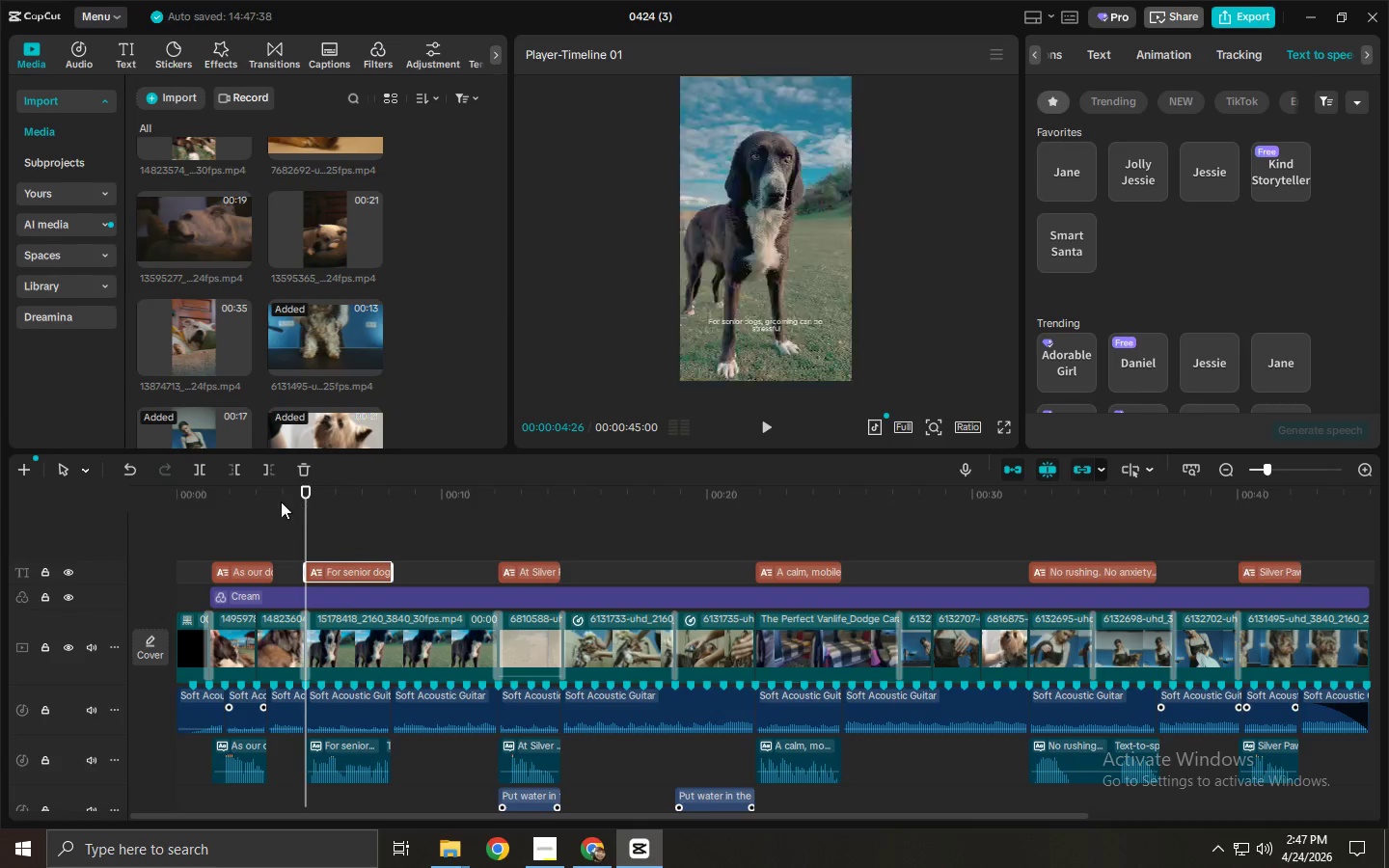 
left_click([259, 571])
 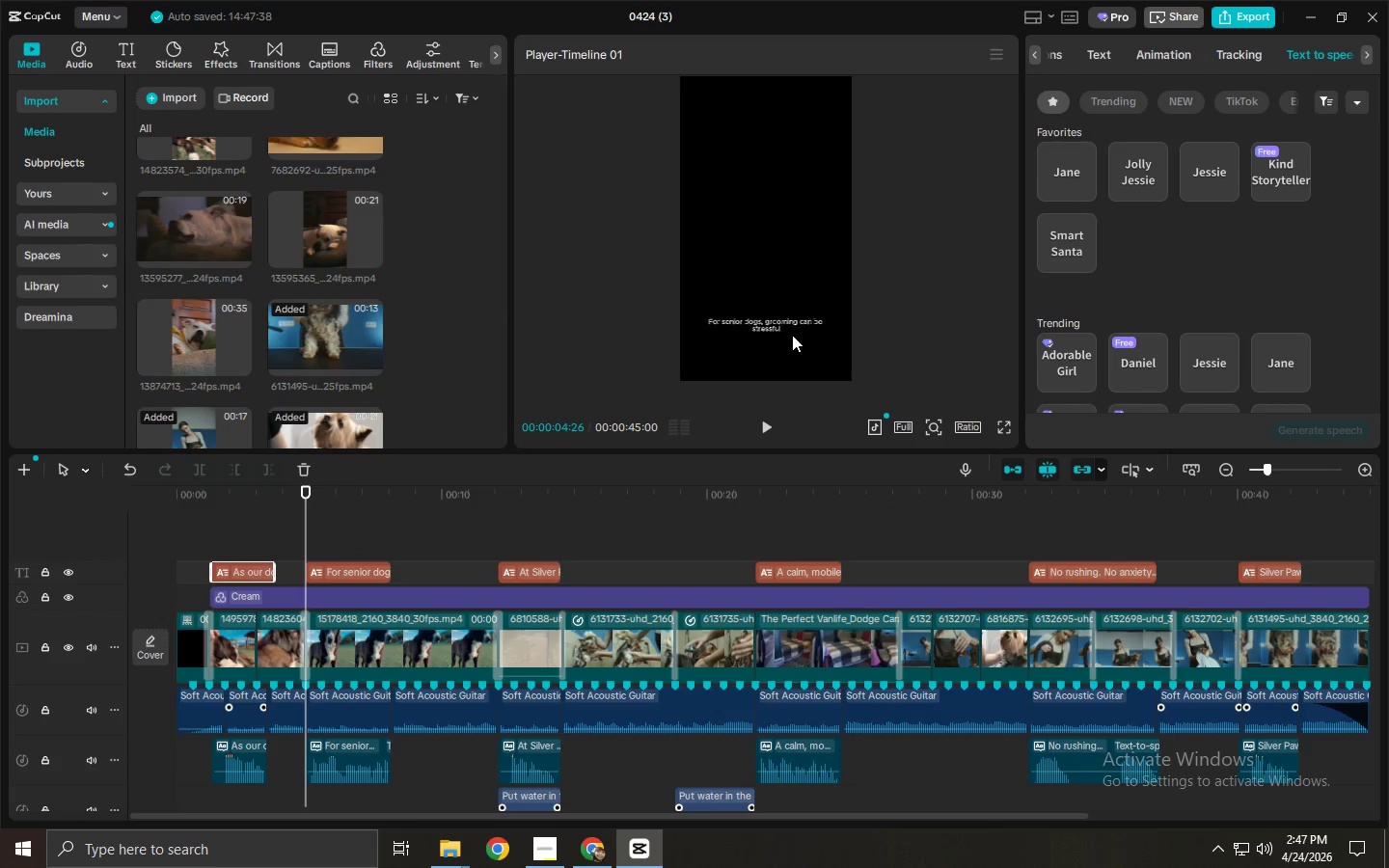 
left_click_drag(start_coordinate=[772, 330], to_coordinate=[772, 300])
 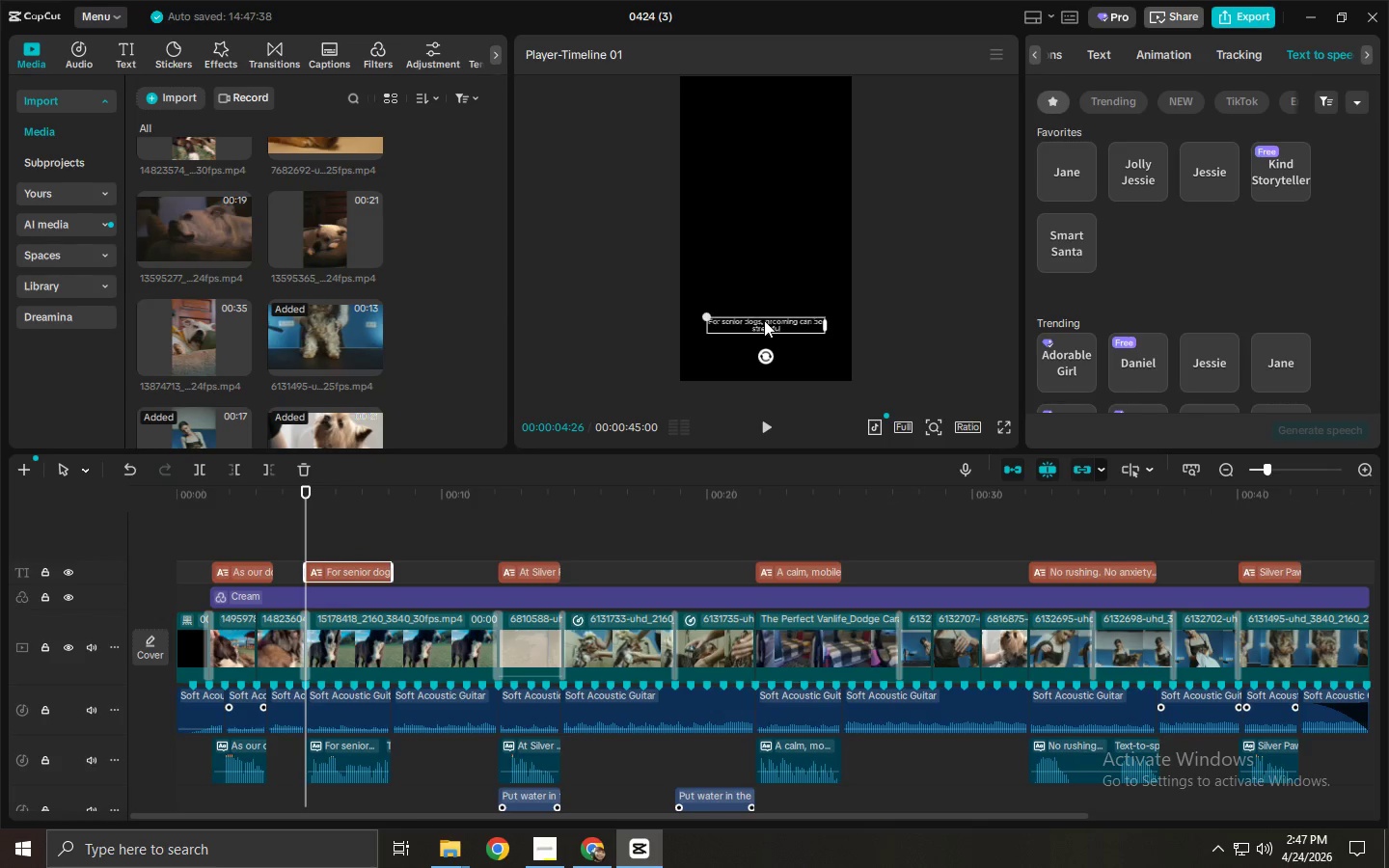 
left_click_drag(start_coordinate=[764, 320], to_coordinate=[765, 304])
 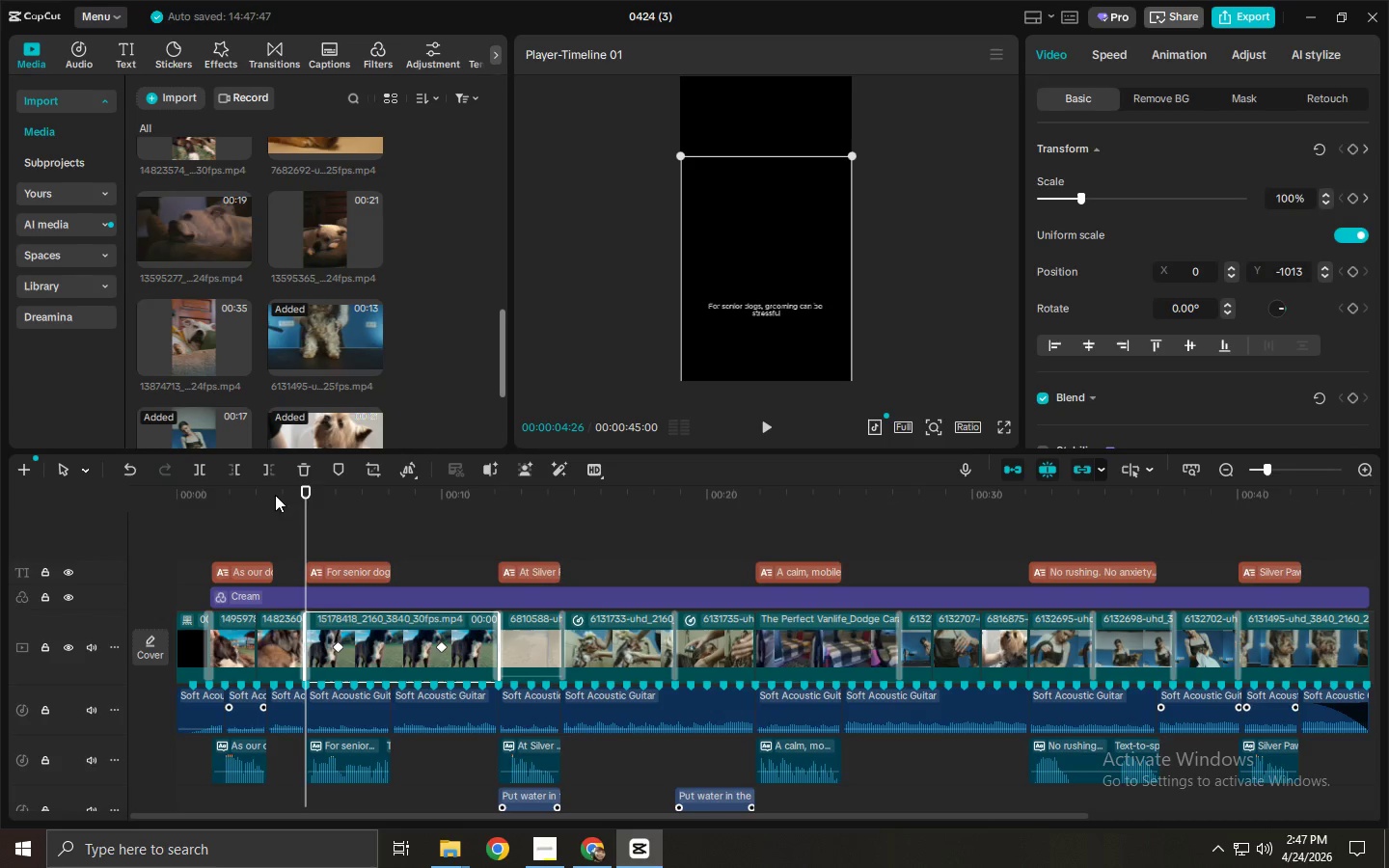 
left_click_drag(start_coordinate=[225, 492], to_coordinate=[205, 492])
 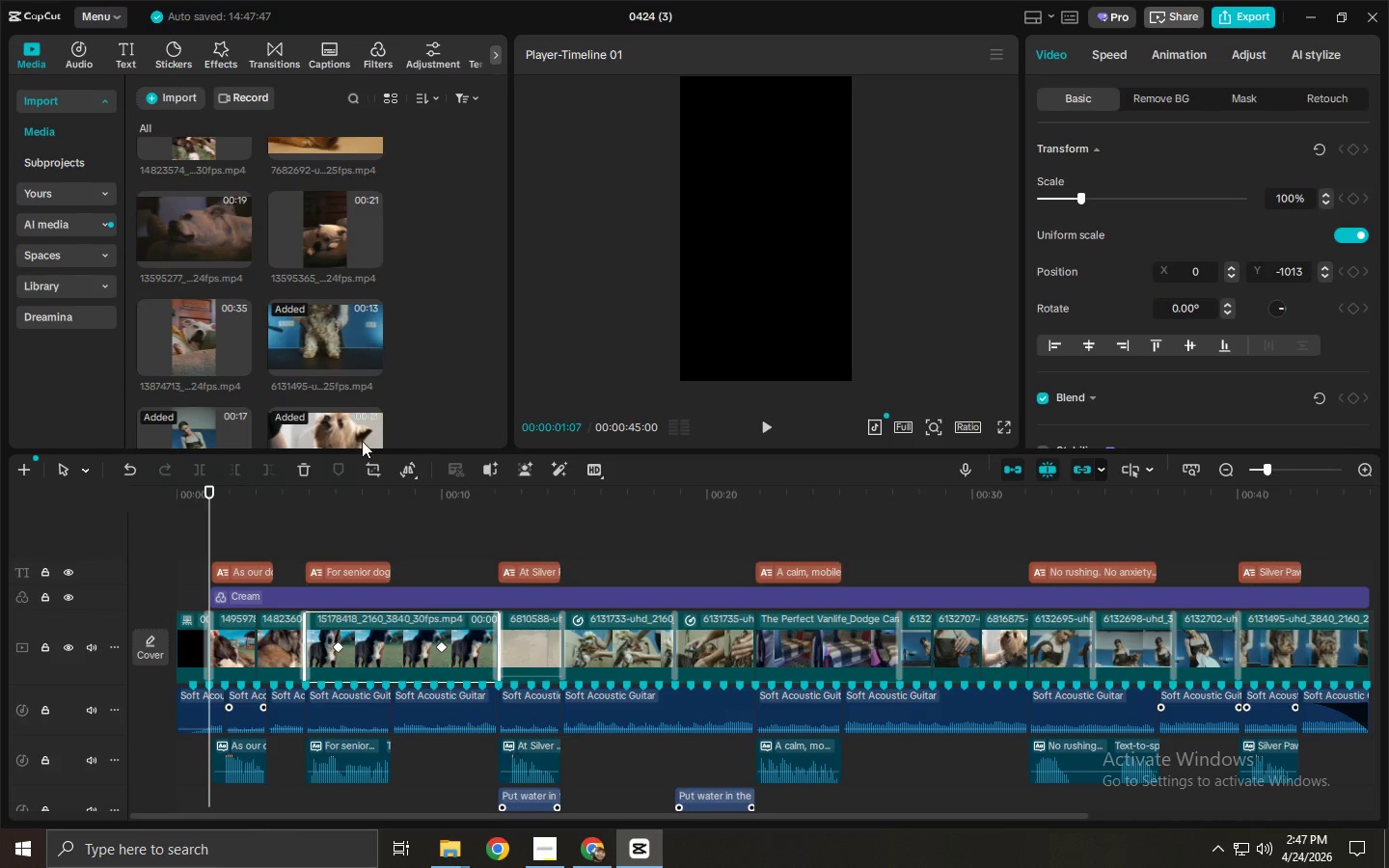 
key(Space)
 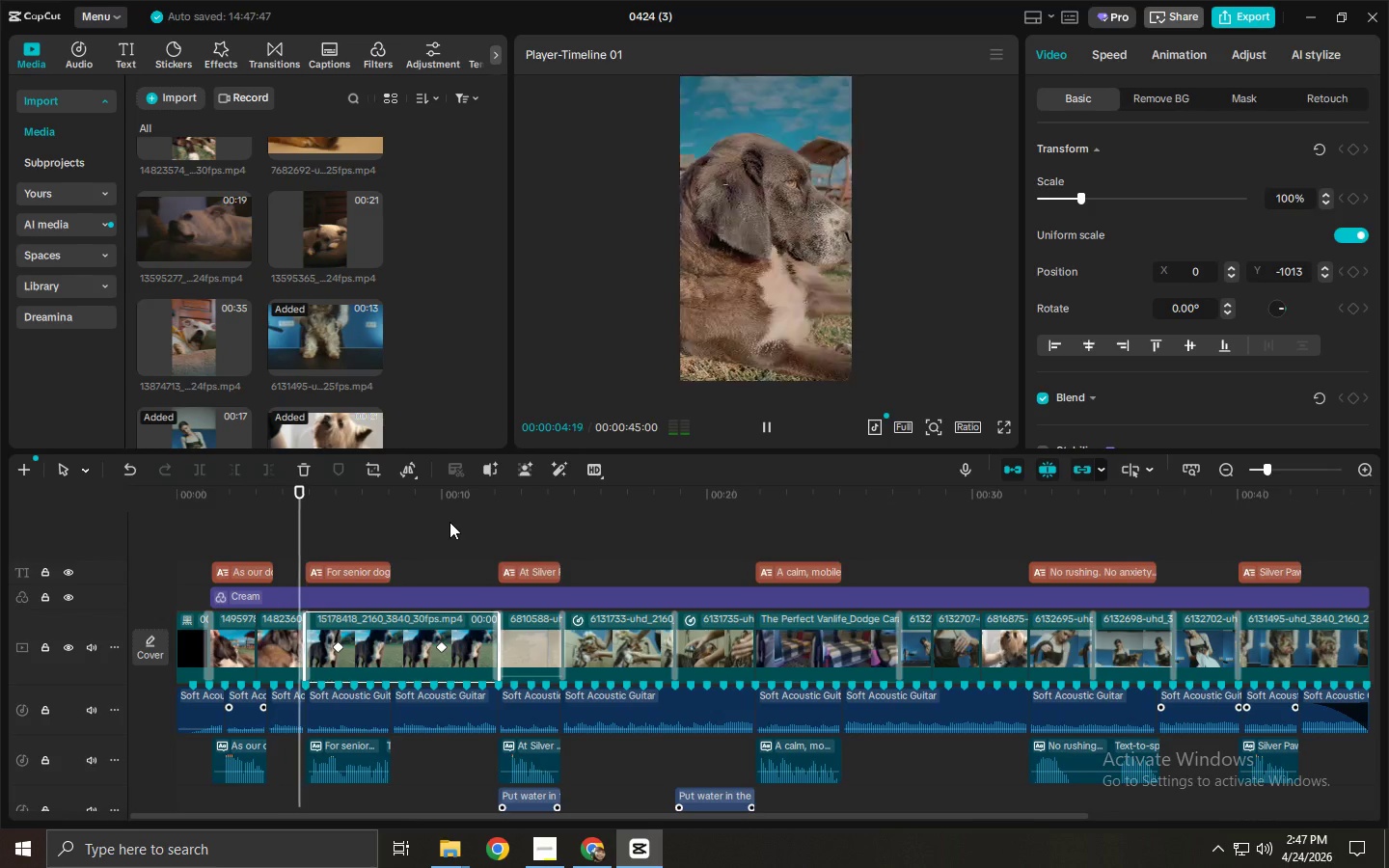 
left_click_drag(start_coordinate=[778, 193], to_coordinate=[782, 116])
 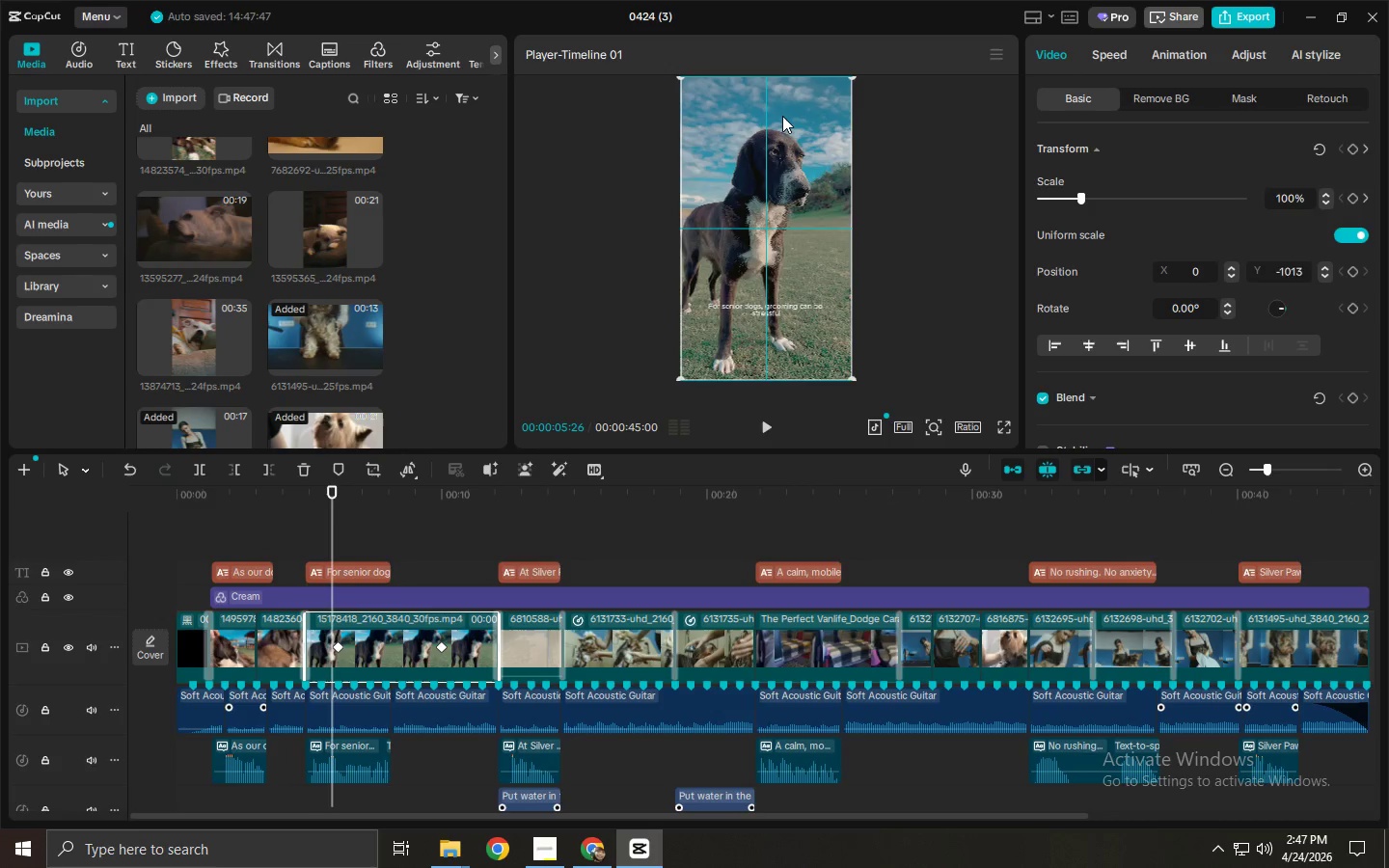 
key(Space)
 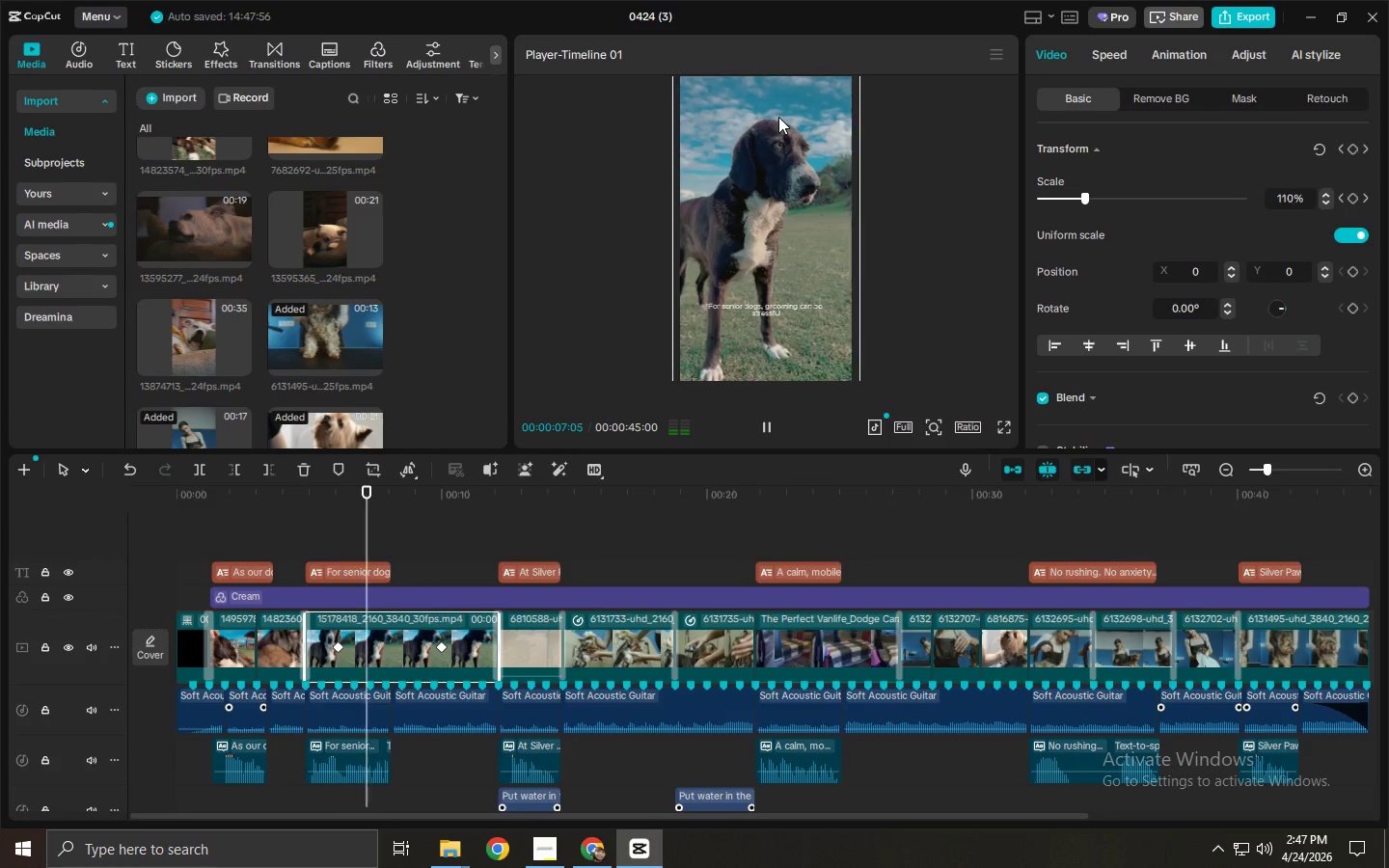 
key(Space)
 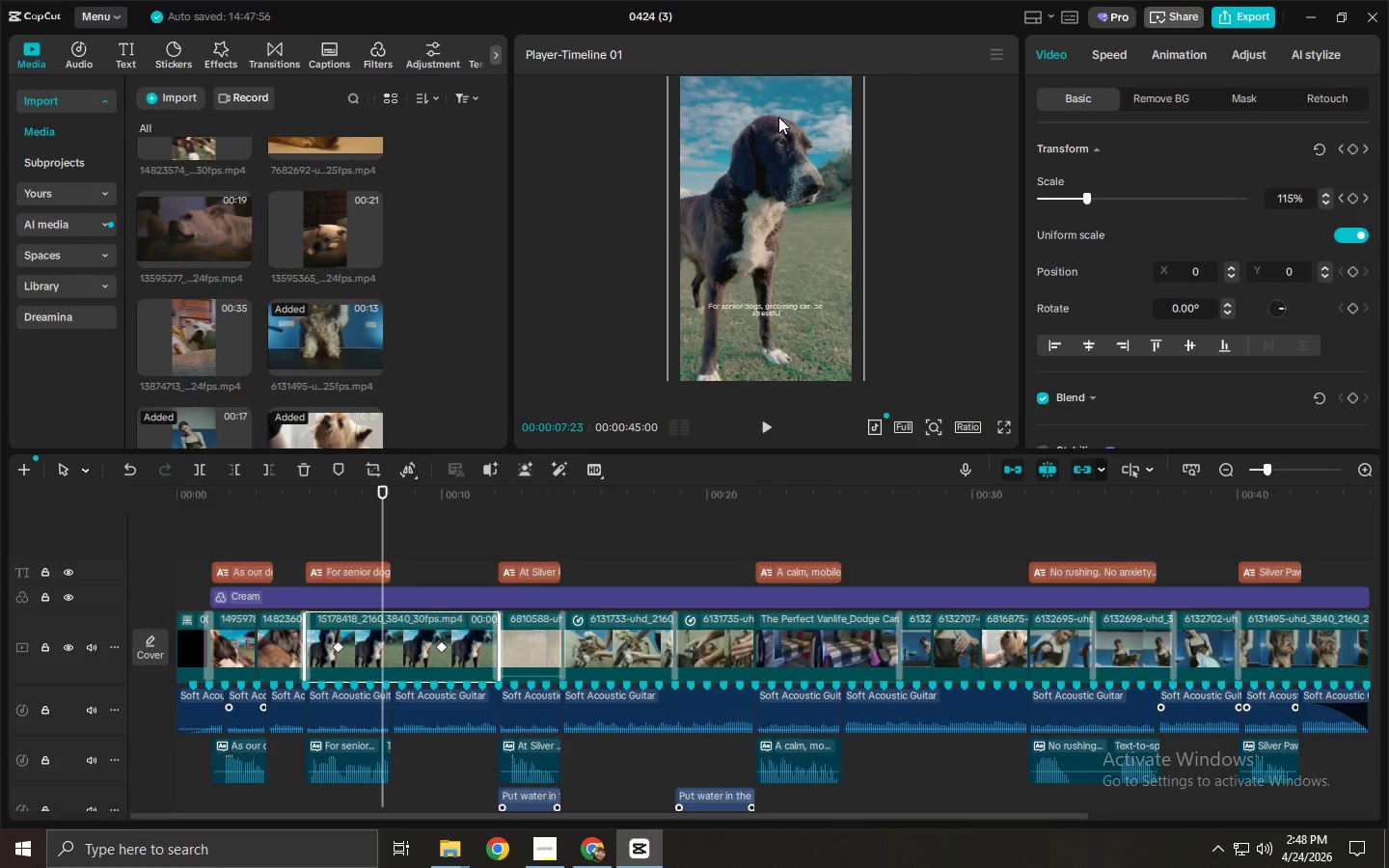 
wait(12.56)
 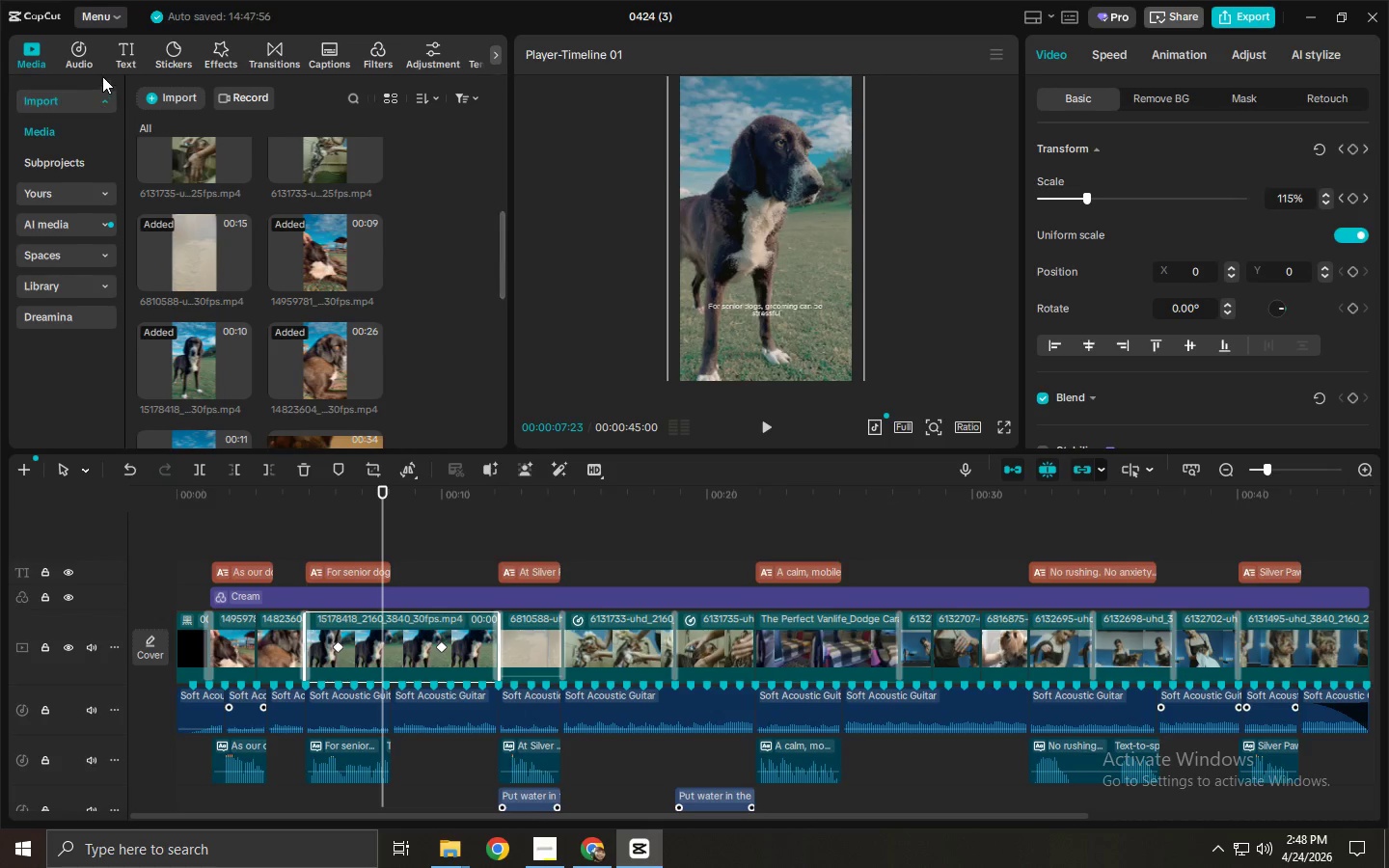 
left_click([125, 56])
 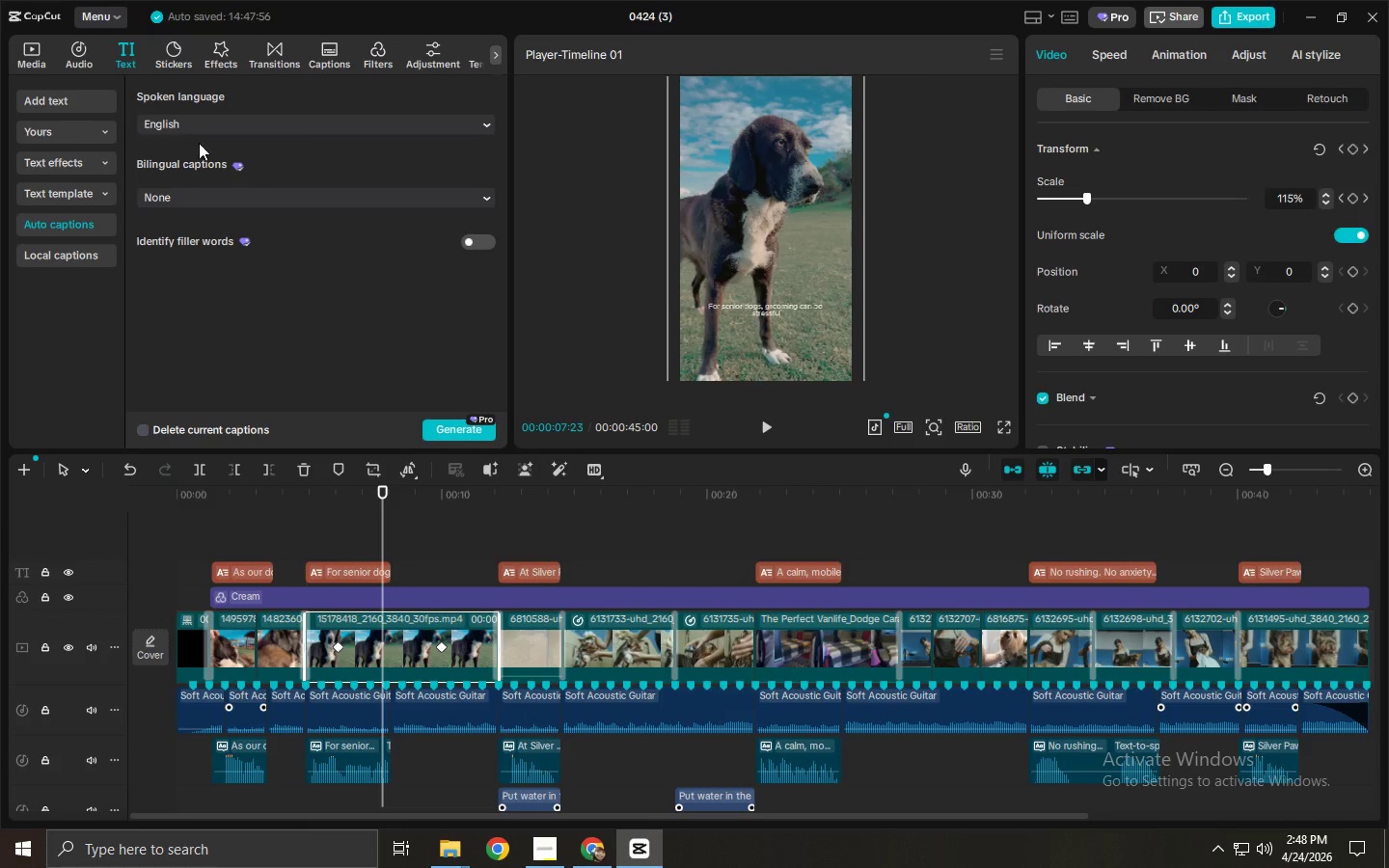 
scroll: coordinate [63, 114], scroll_direction: up, amount: 7.0
 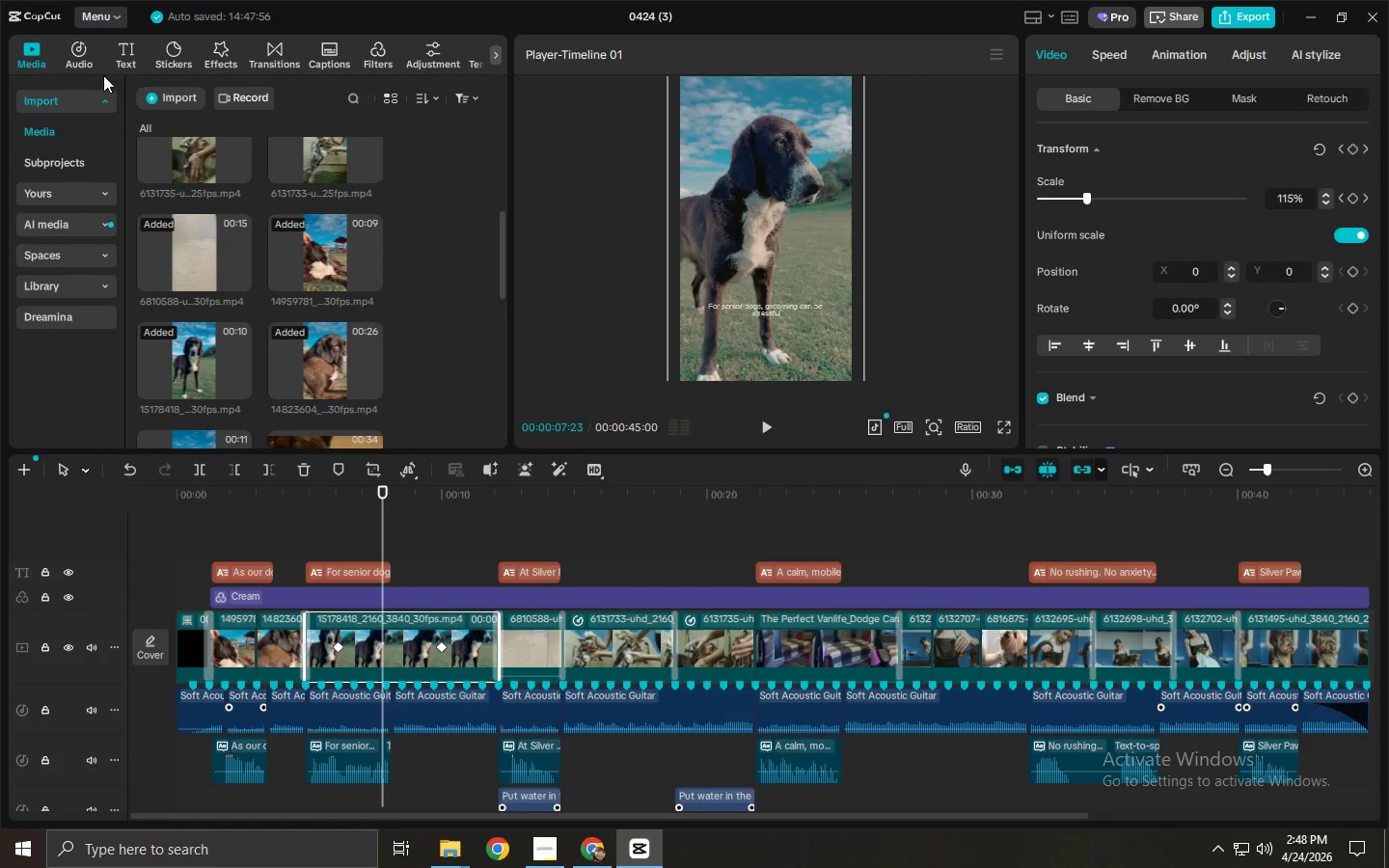 
left_click([95, 102])
 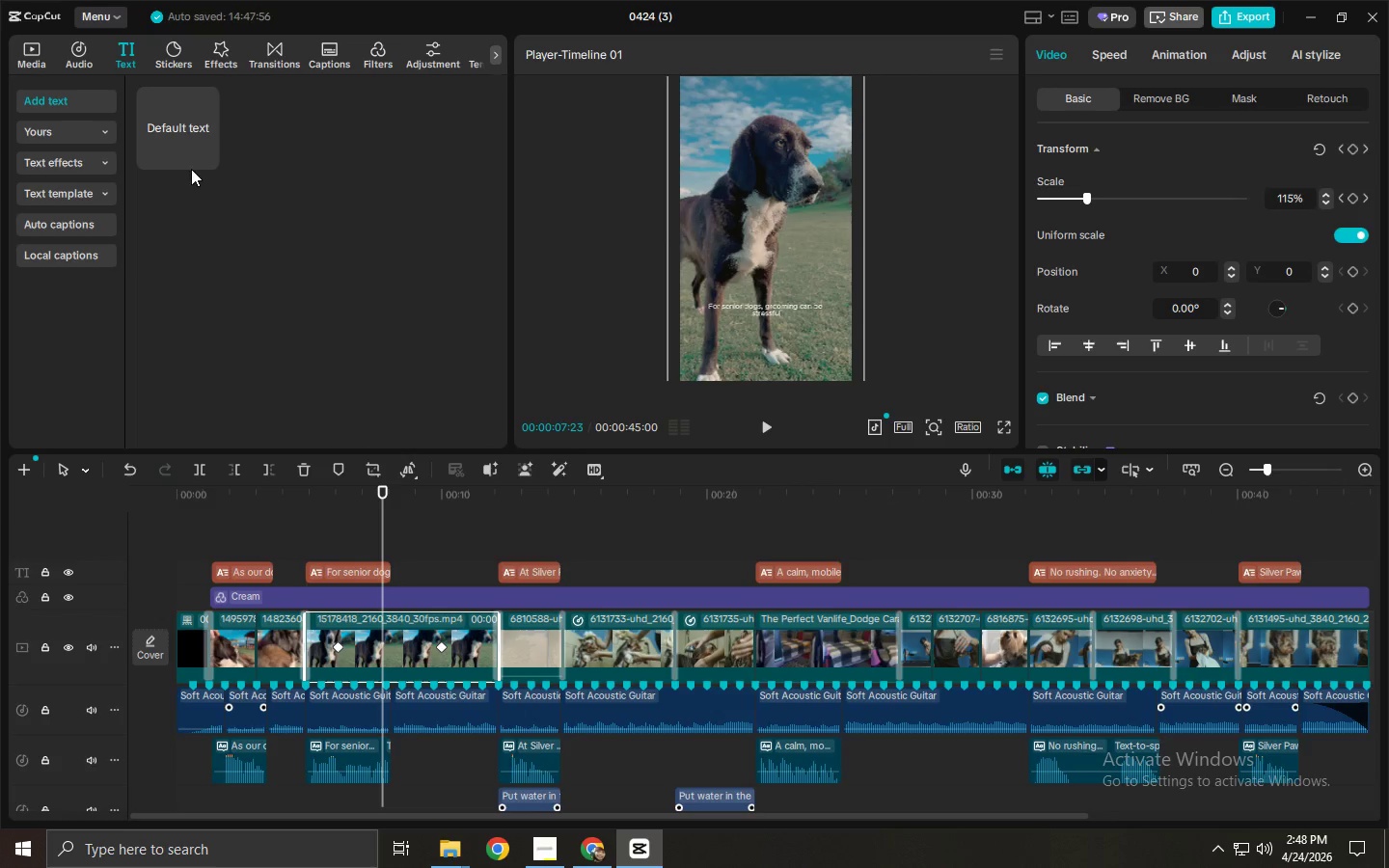 
left_click_drag(start_coordinate=[172, 129], to_coordinate=[218, 539])
 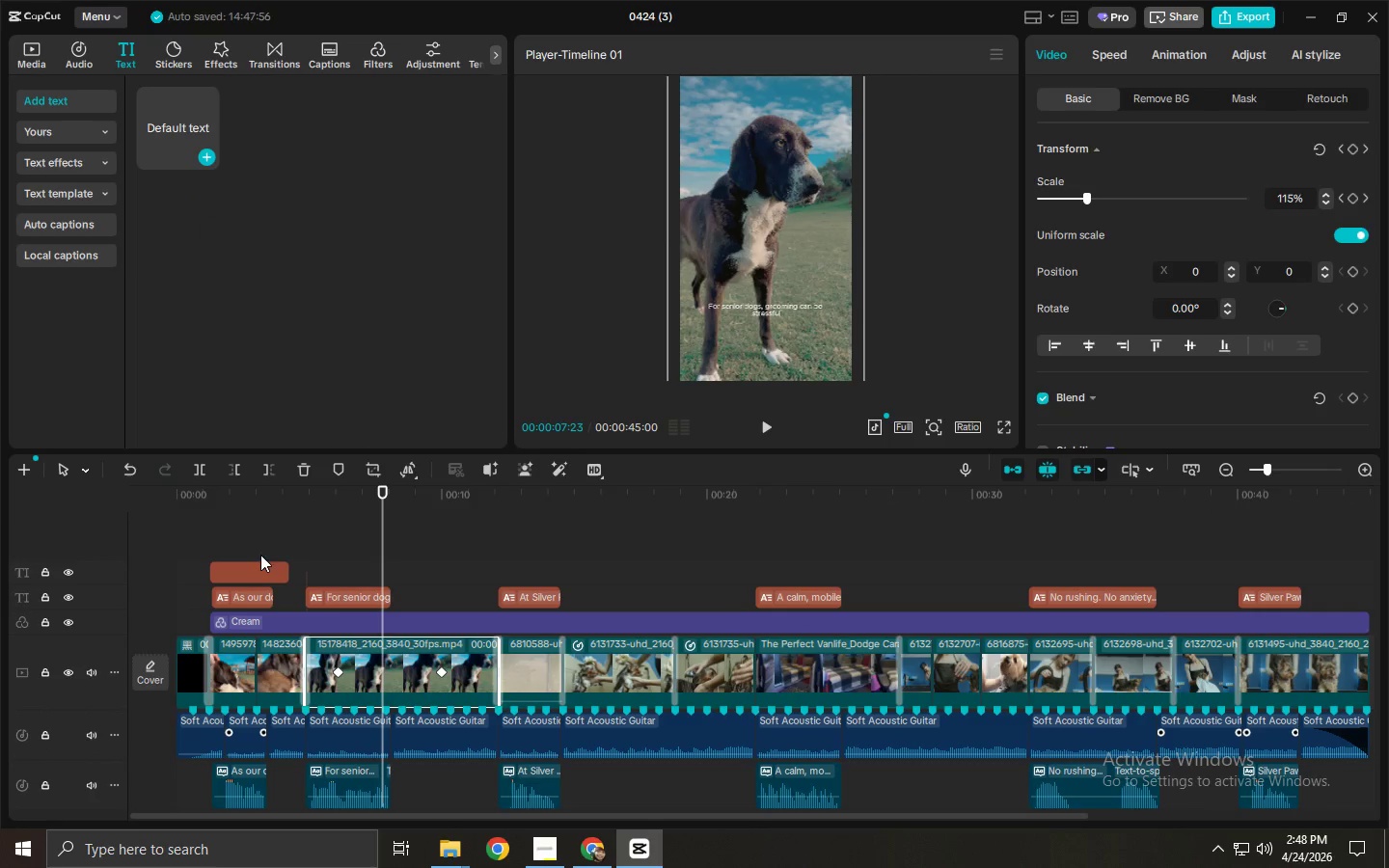 
left_click([256, 573])
 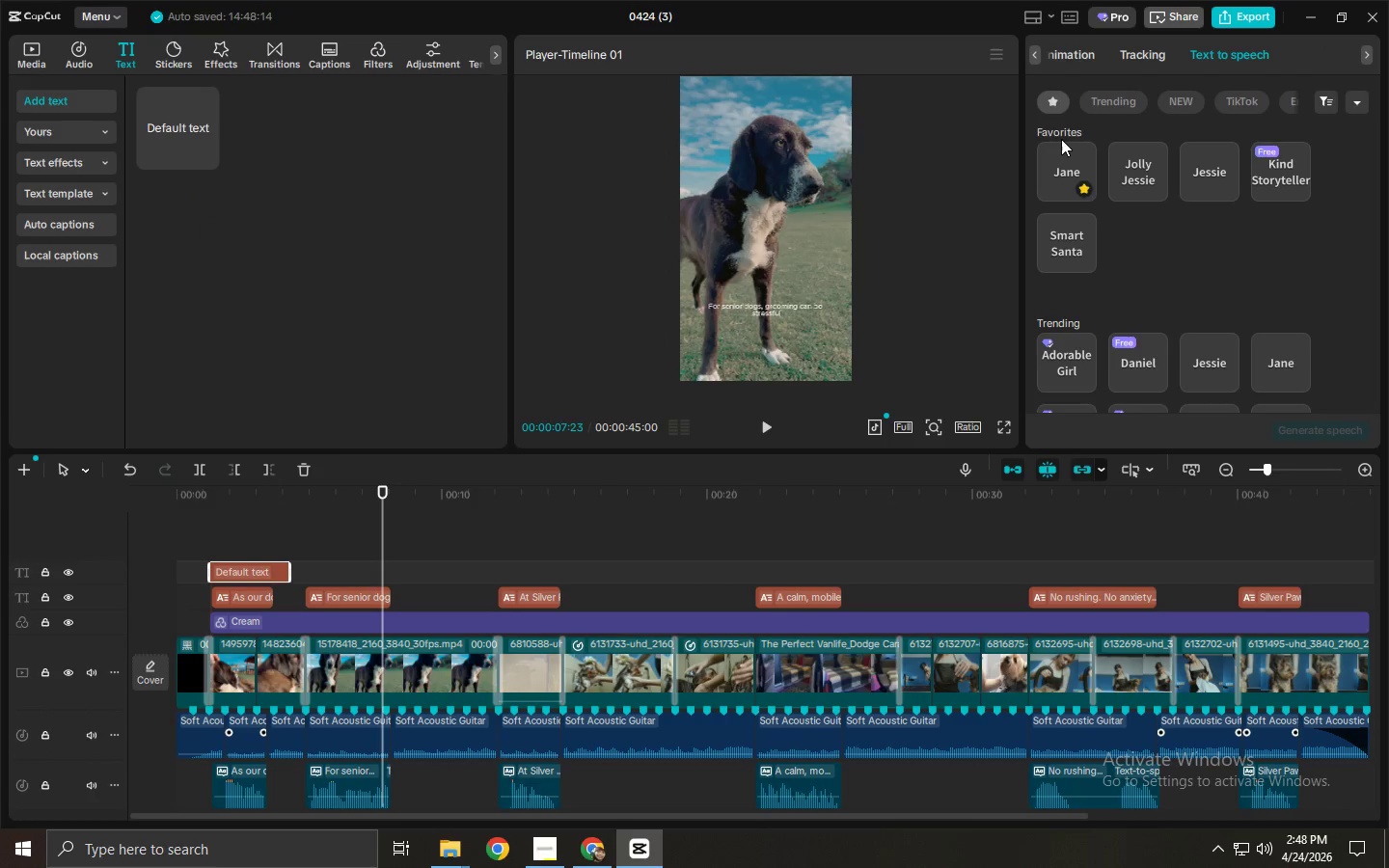 
left_click_drag(start_coordinate=[1072, 63], to_coordinate=[1201, 58])
 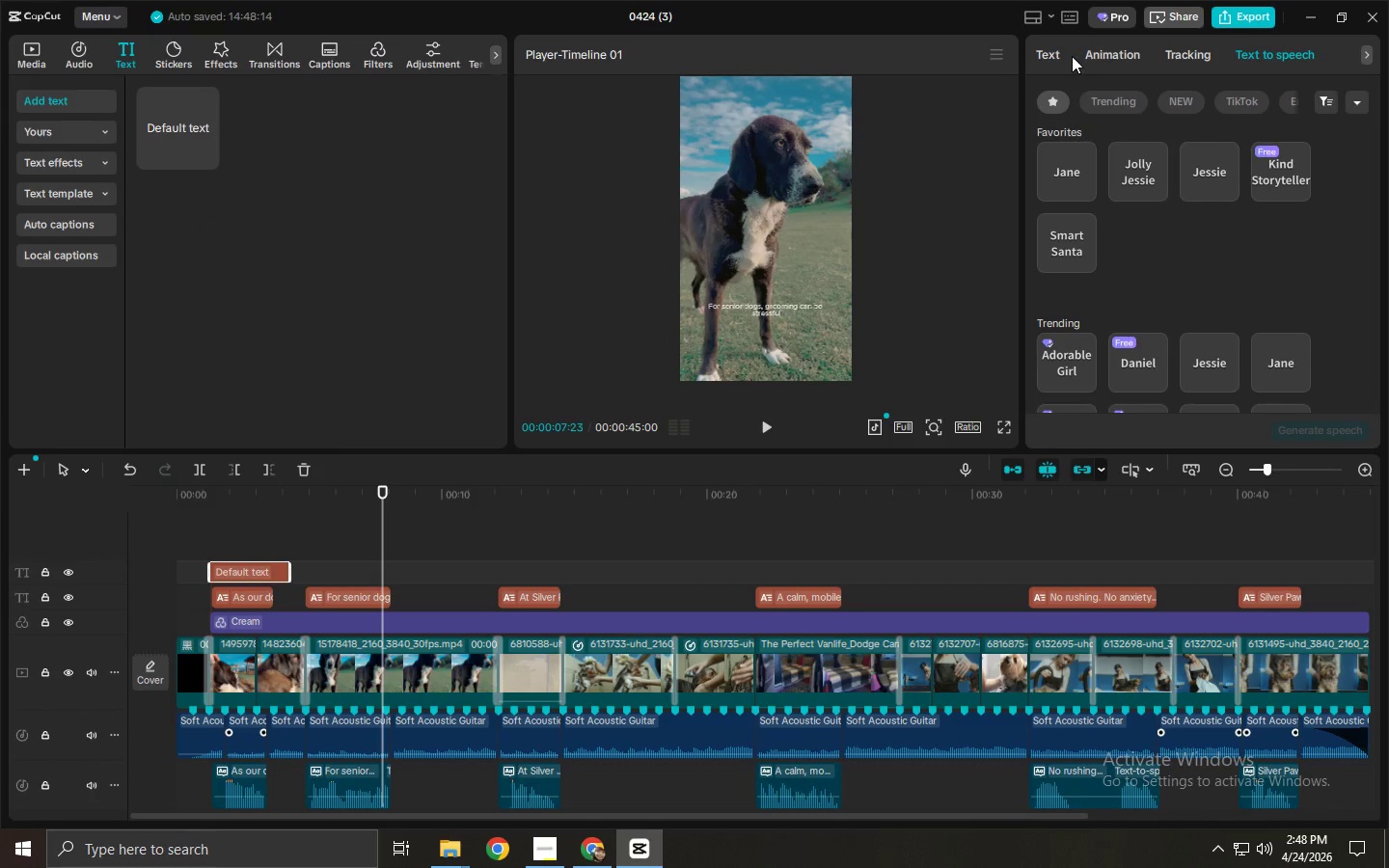 
double_click([1059, 56])
 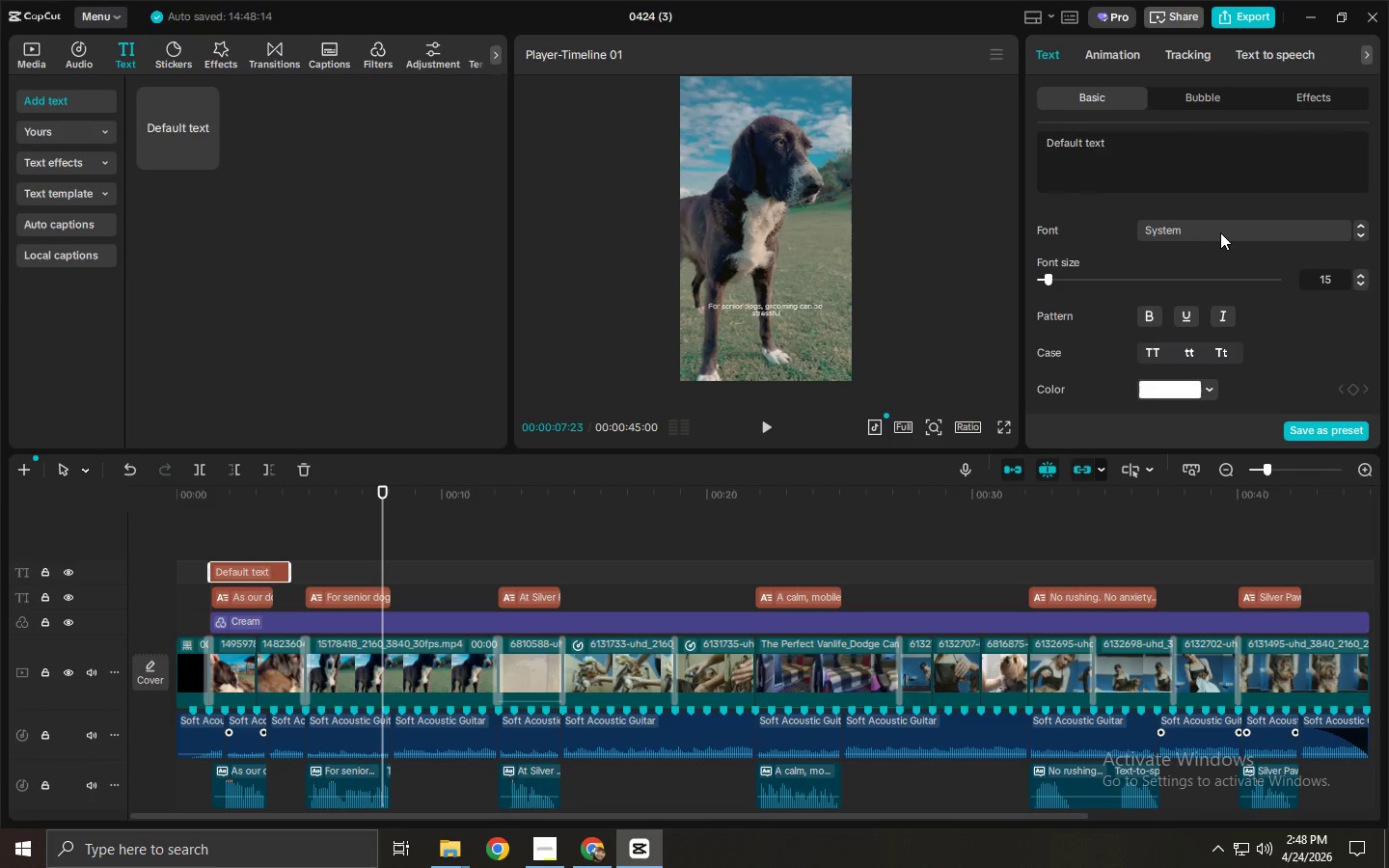 
left_click([1216, 233])
 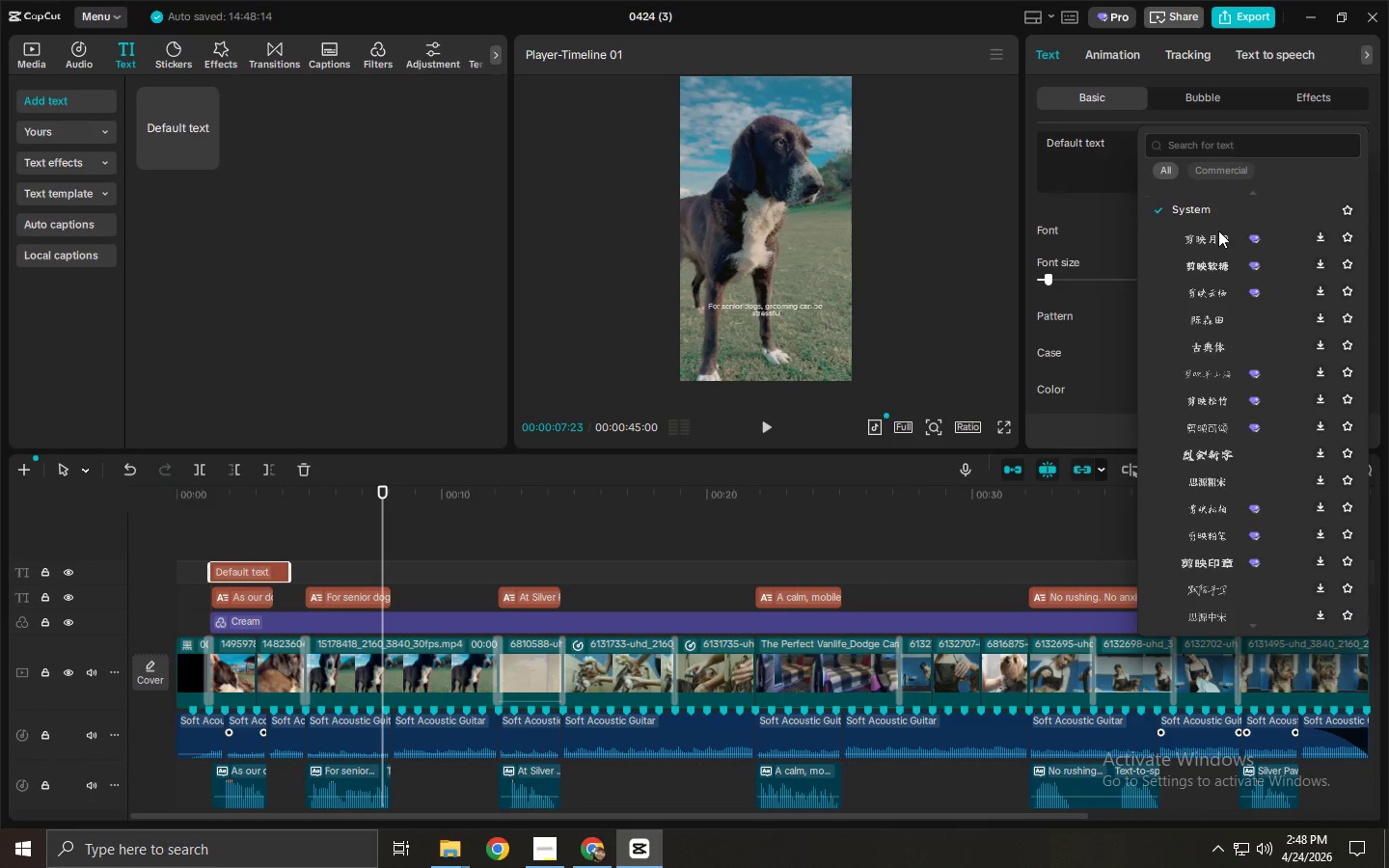 
left_click([1220, 142])
 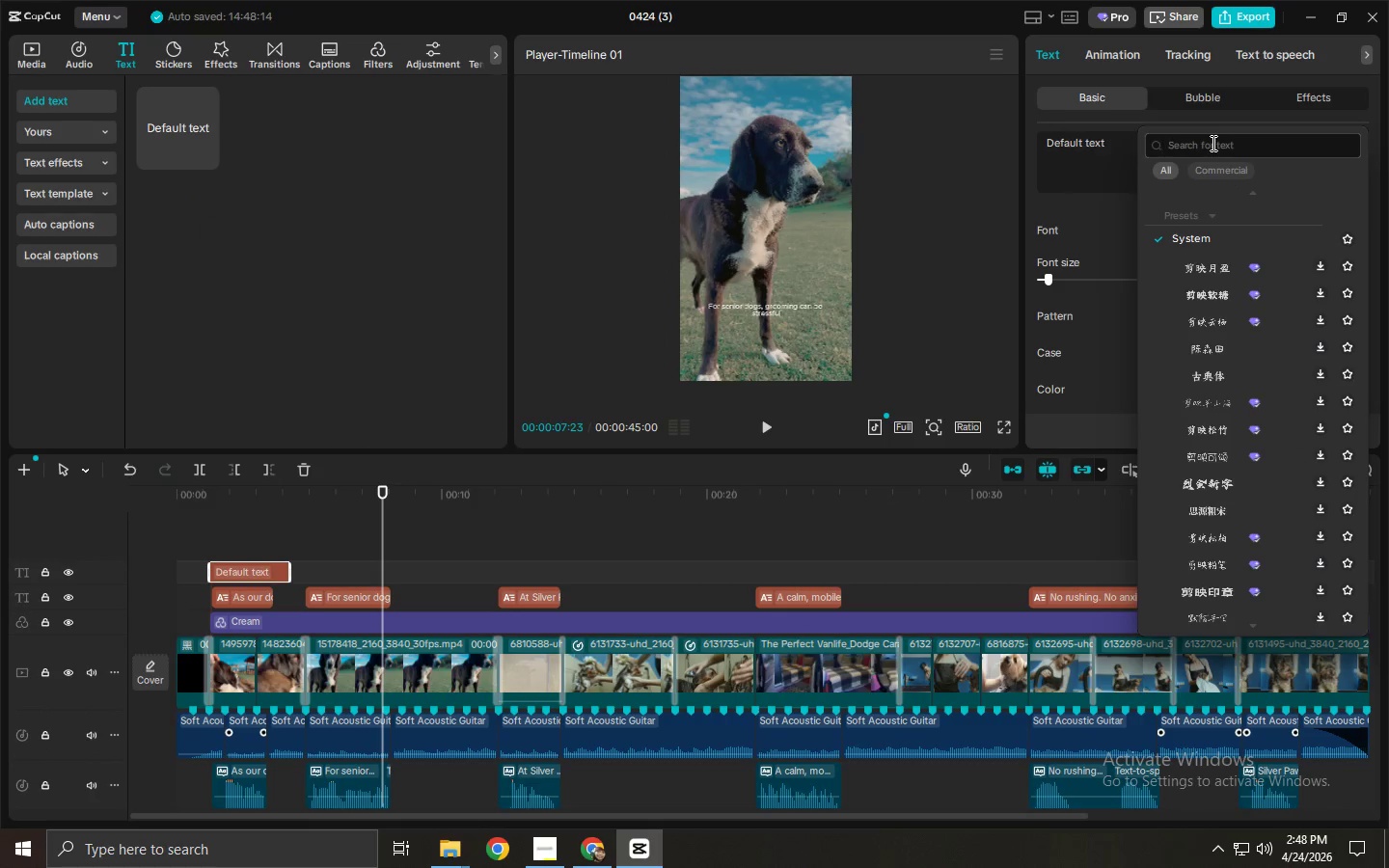 
type(playfair)
 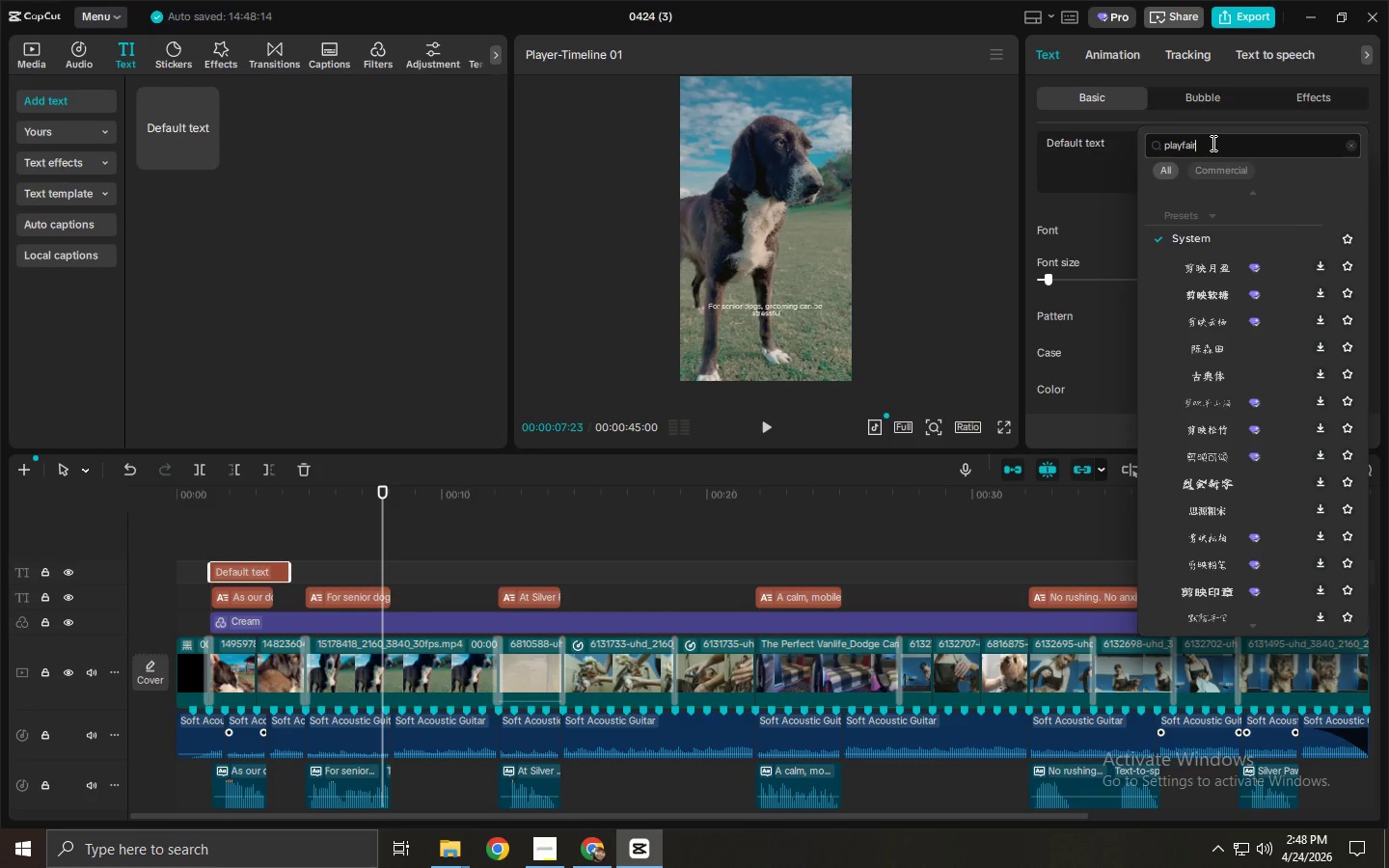 
key(Enter)
 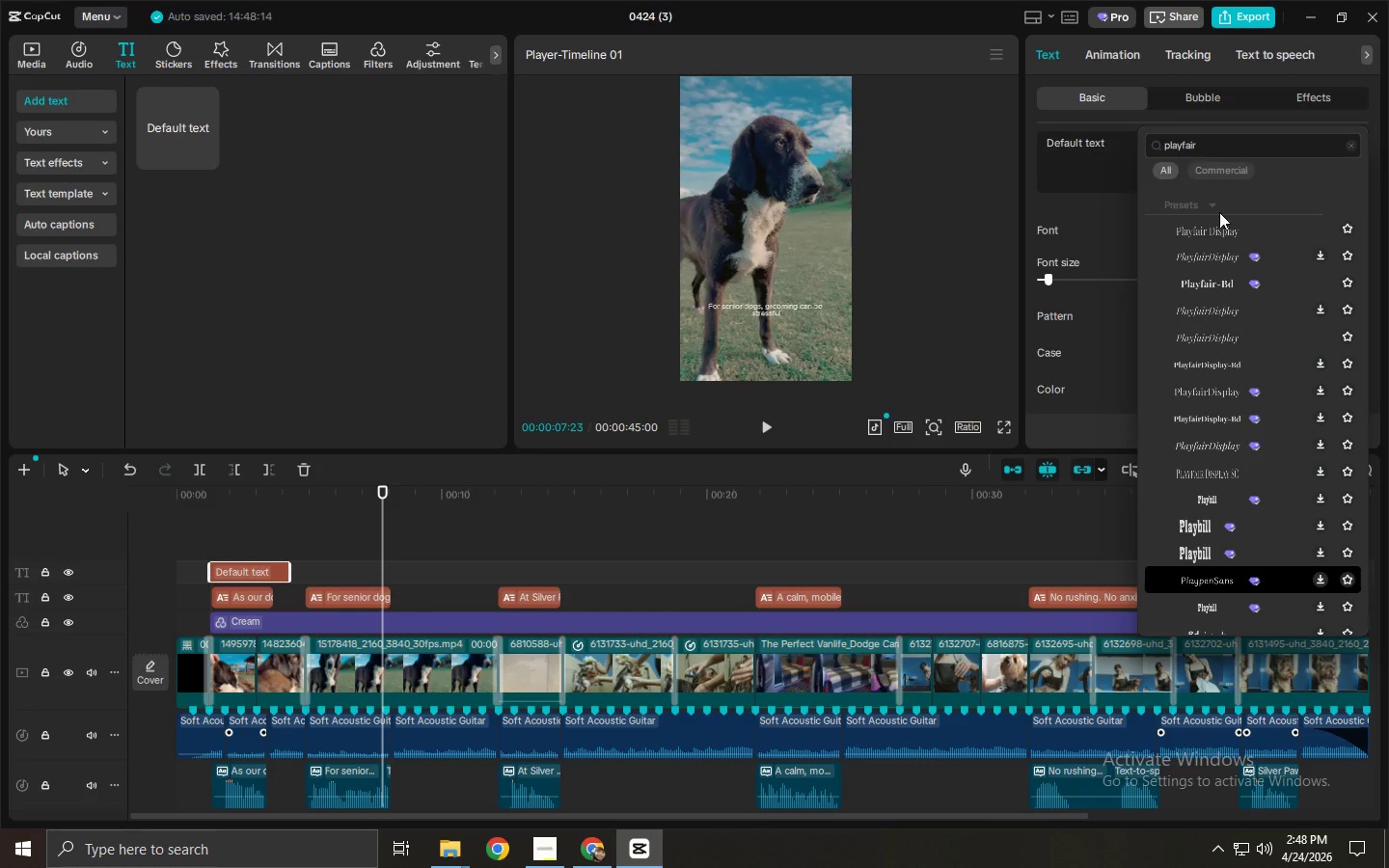 
left_click([1232, 229])
 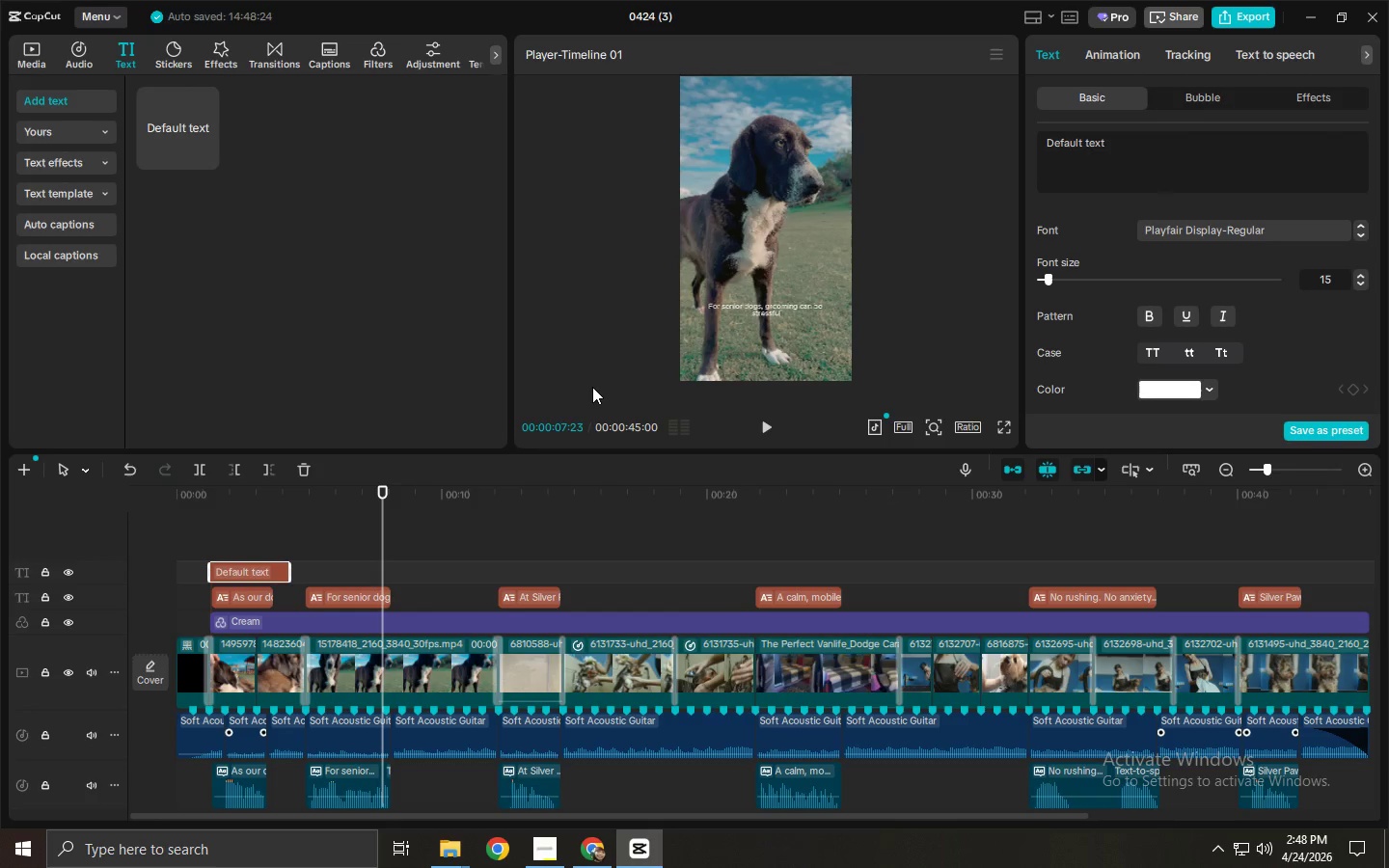 
wait(6.61)
 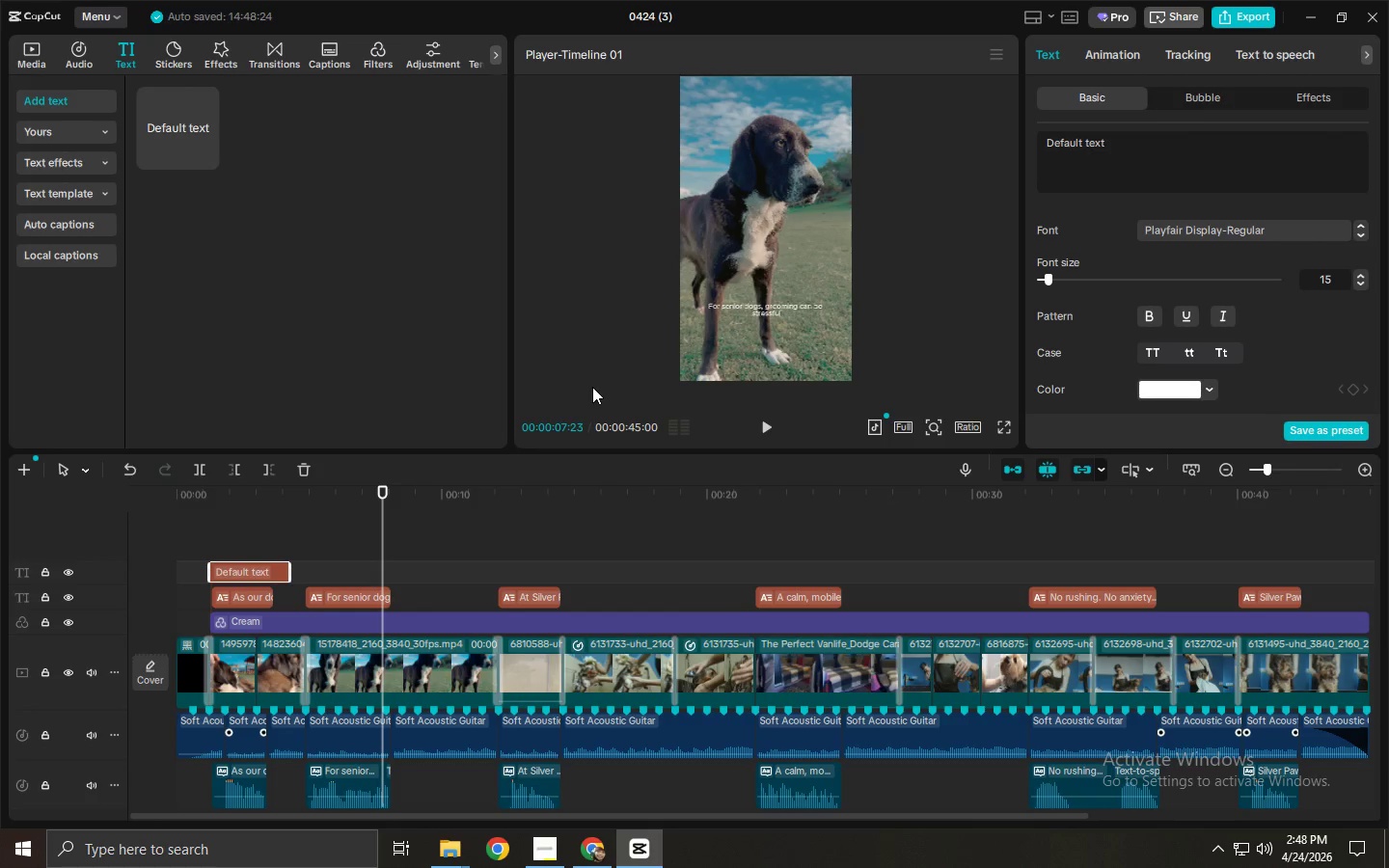 
left_click([1163, 384])
 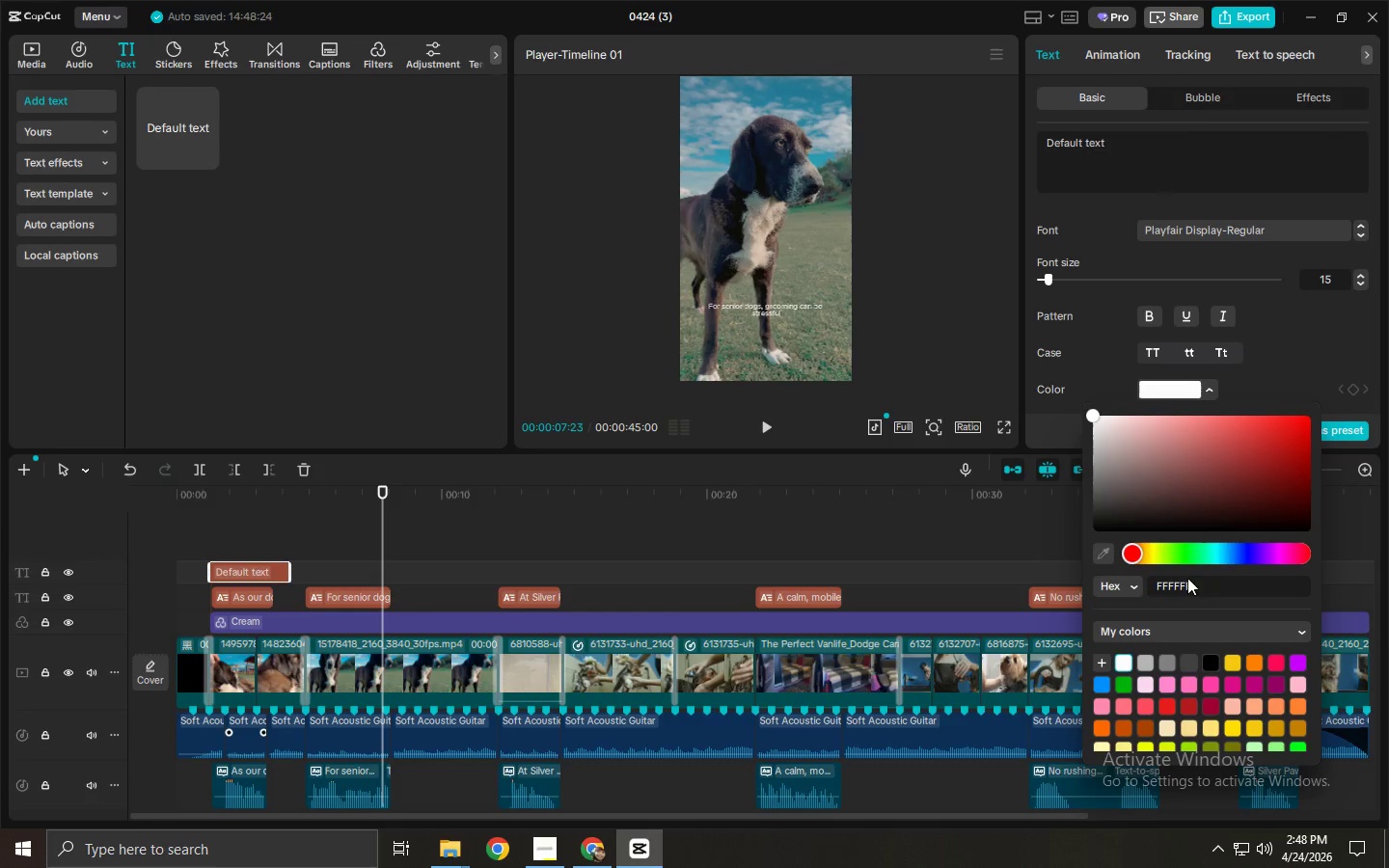 
left_click_drag(start_coordinate=[1212, 591], to_coordinate=[1113, 583])
 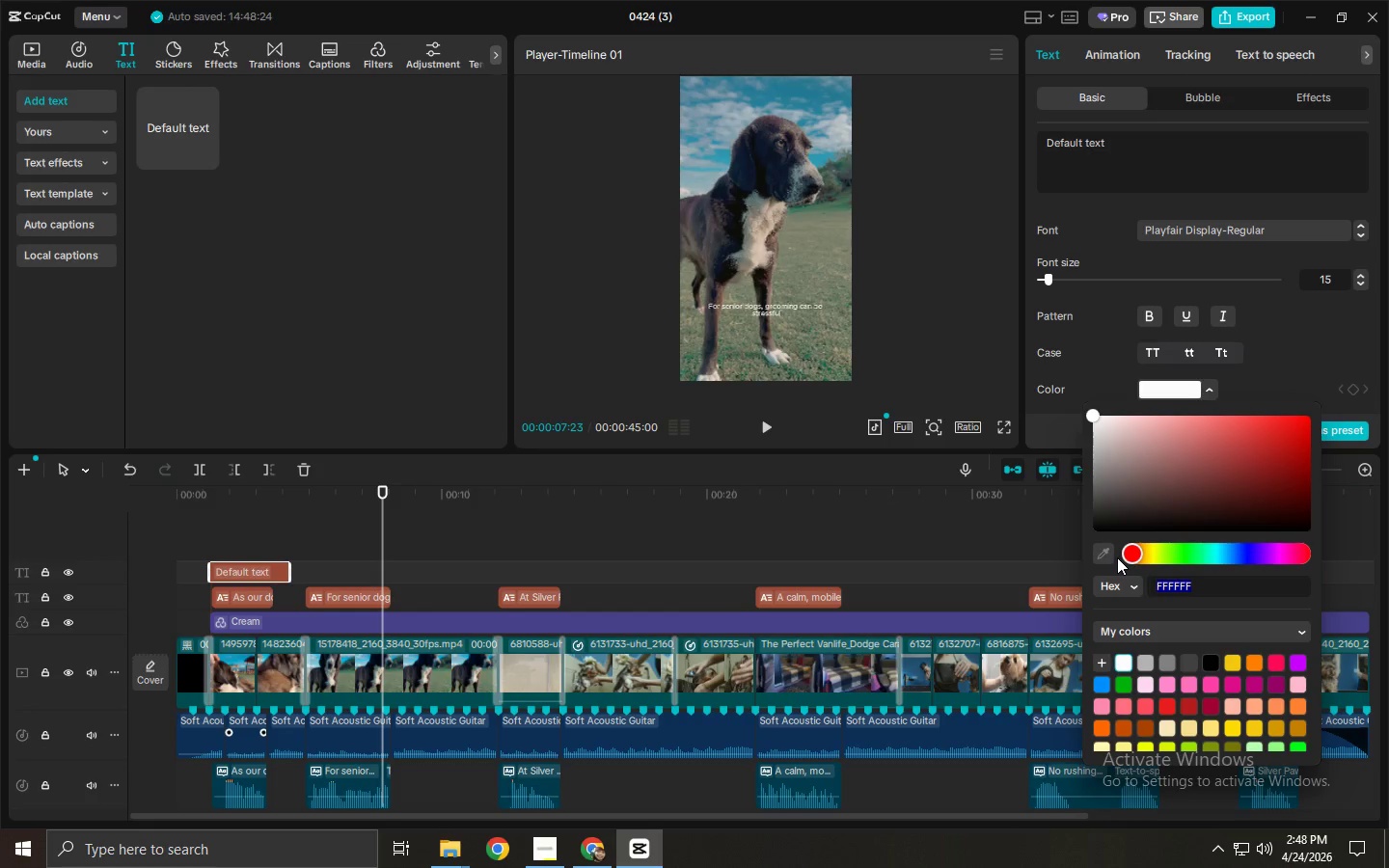 
type(f5f2e9)
 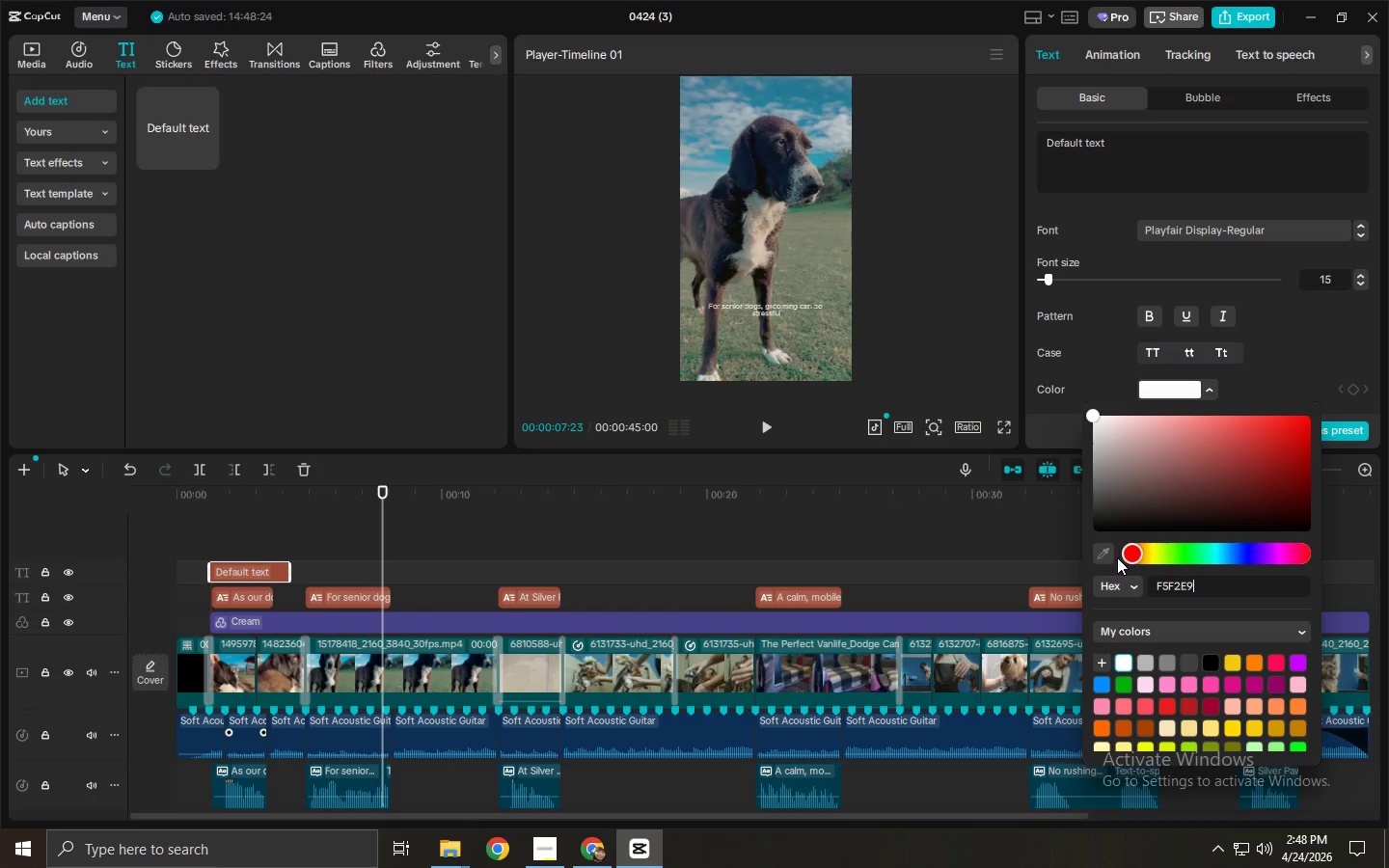 
key(Enter)
 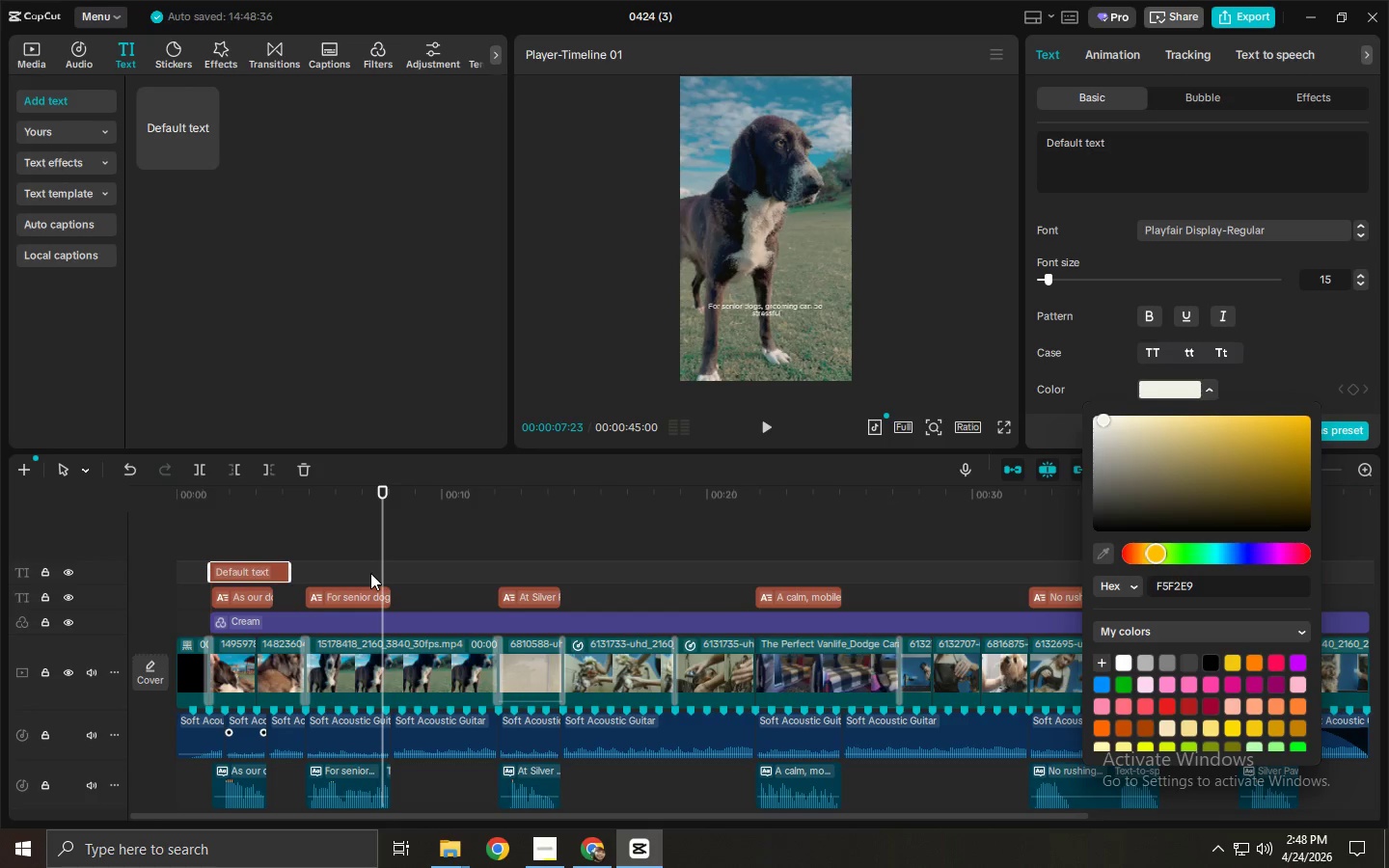 
wait(15.19)
 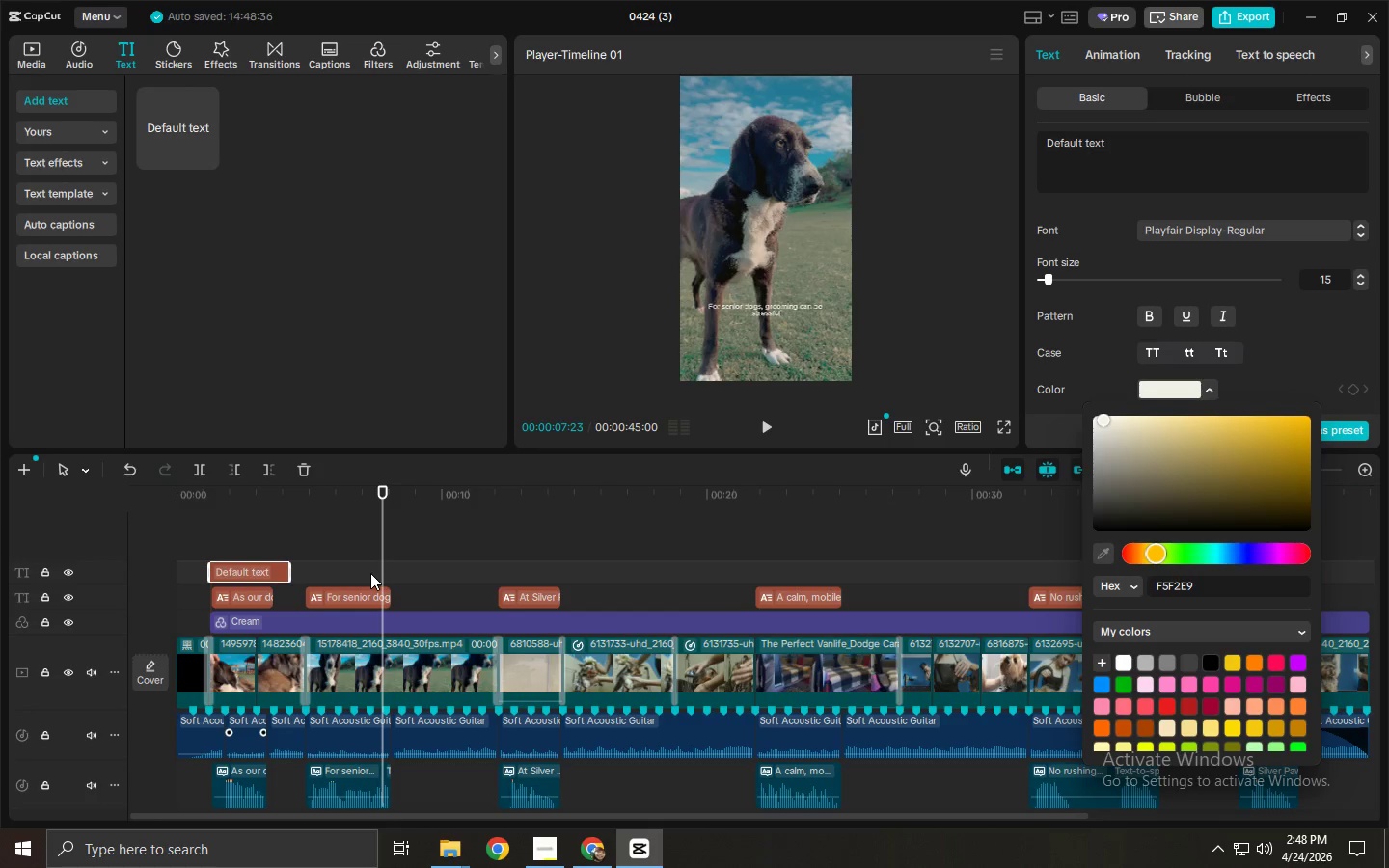 
left_click([237, 571])
 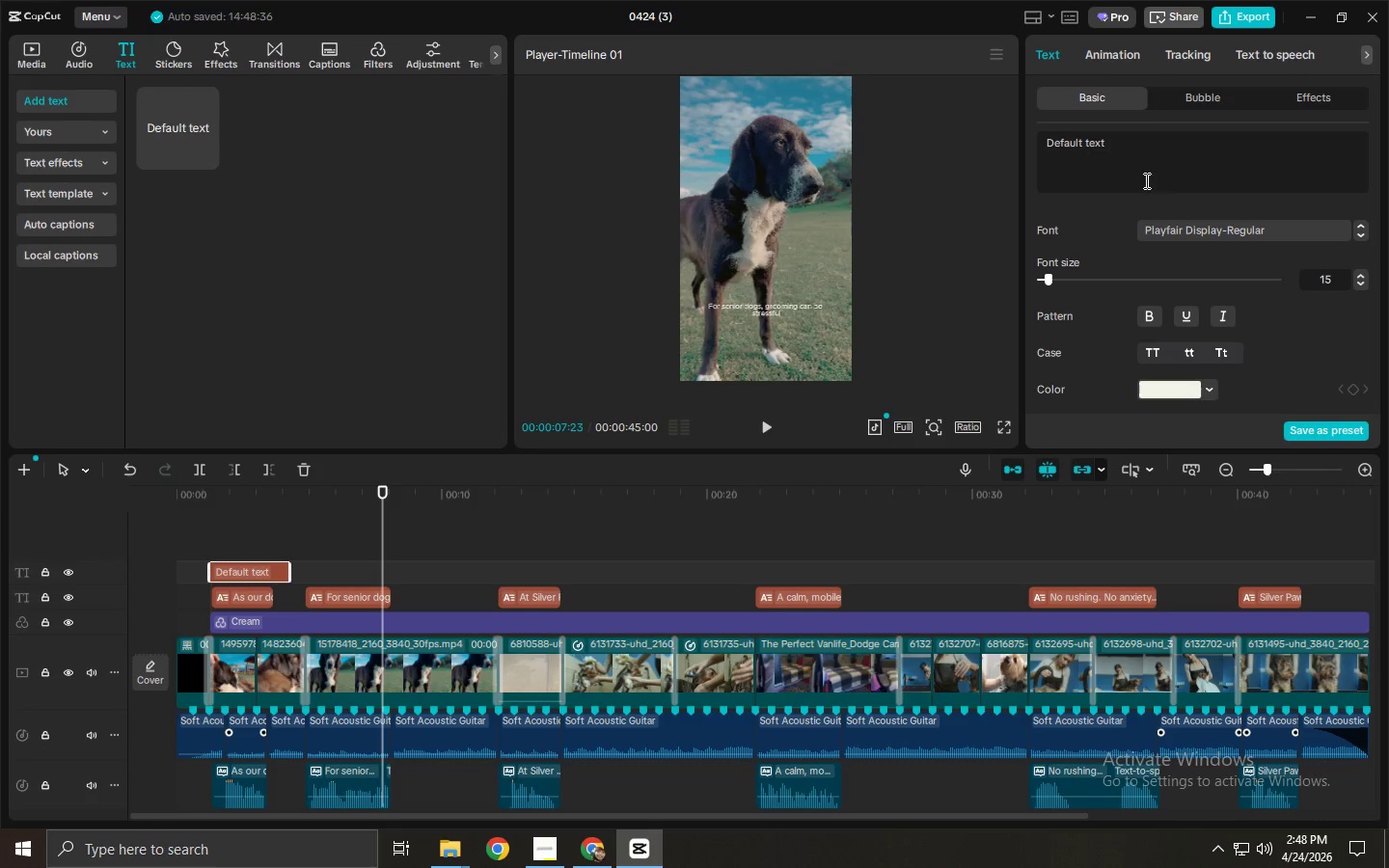 
left_click([1156, 159])
 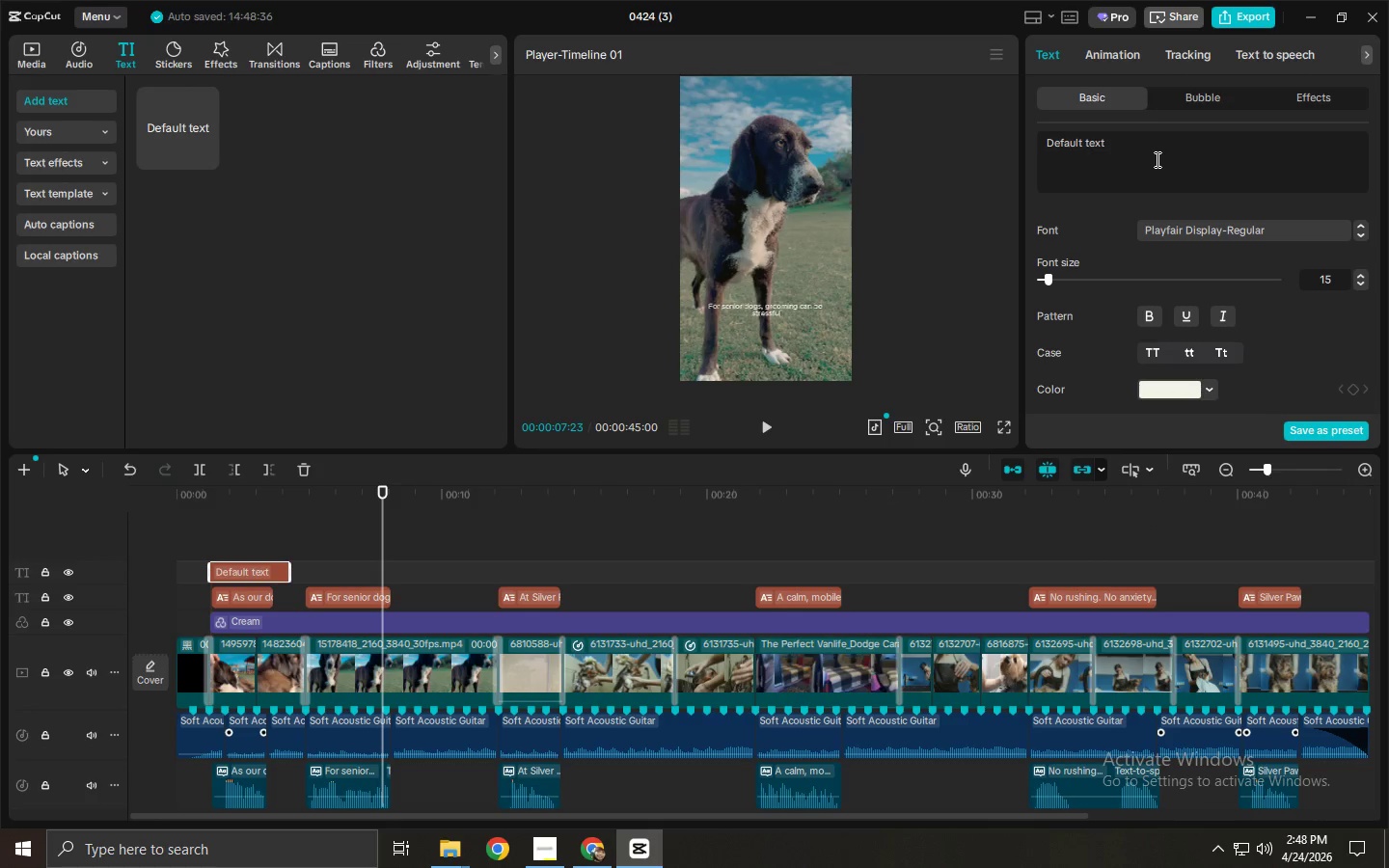 
key(Control+ControlLeft)
 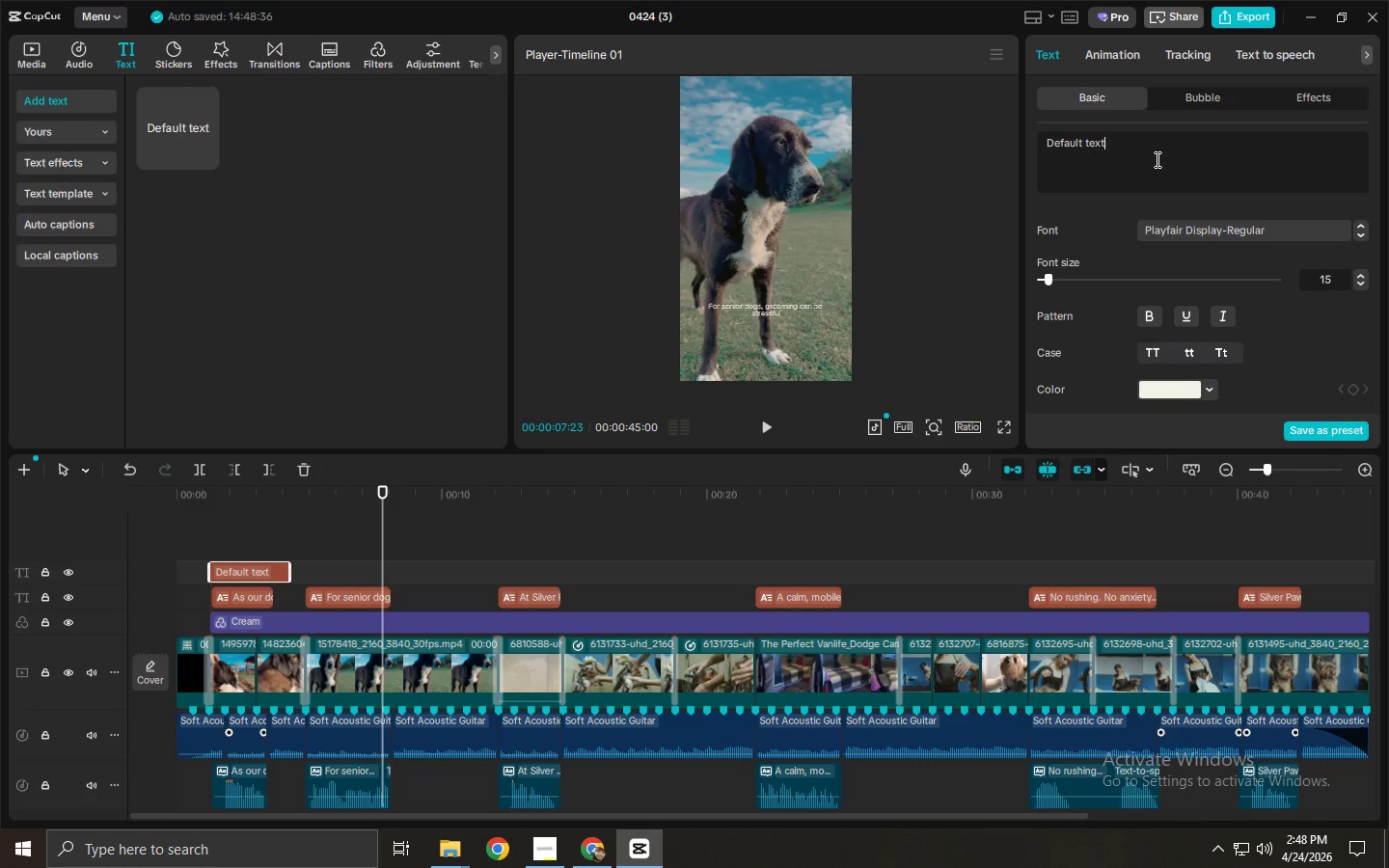 
key(Control+A)
 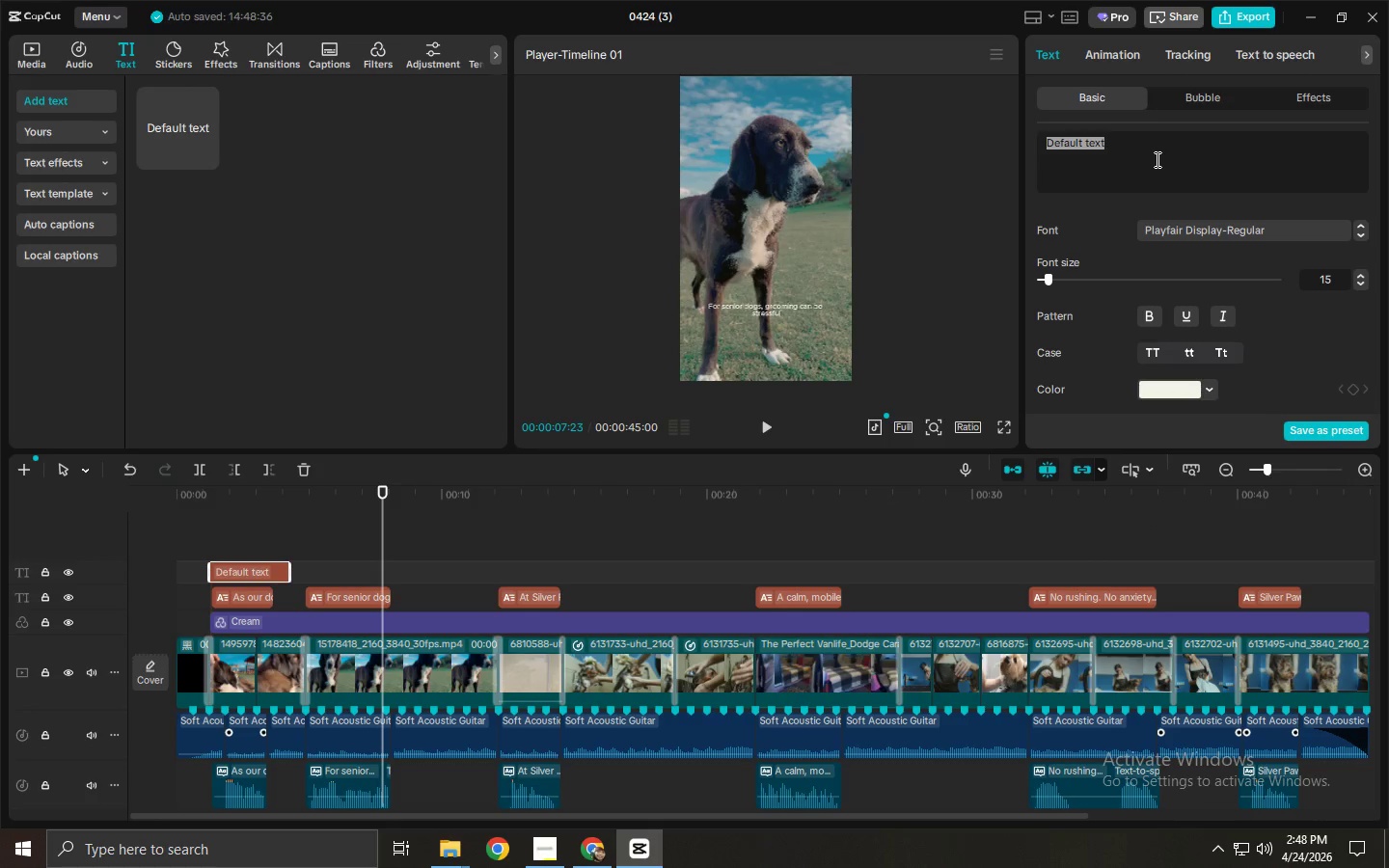 
type(Gentle Care Fo)
key(Backspace)
key(Backspace)
type(for Golder)
key(Backspace)
type(n Years)
 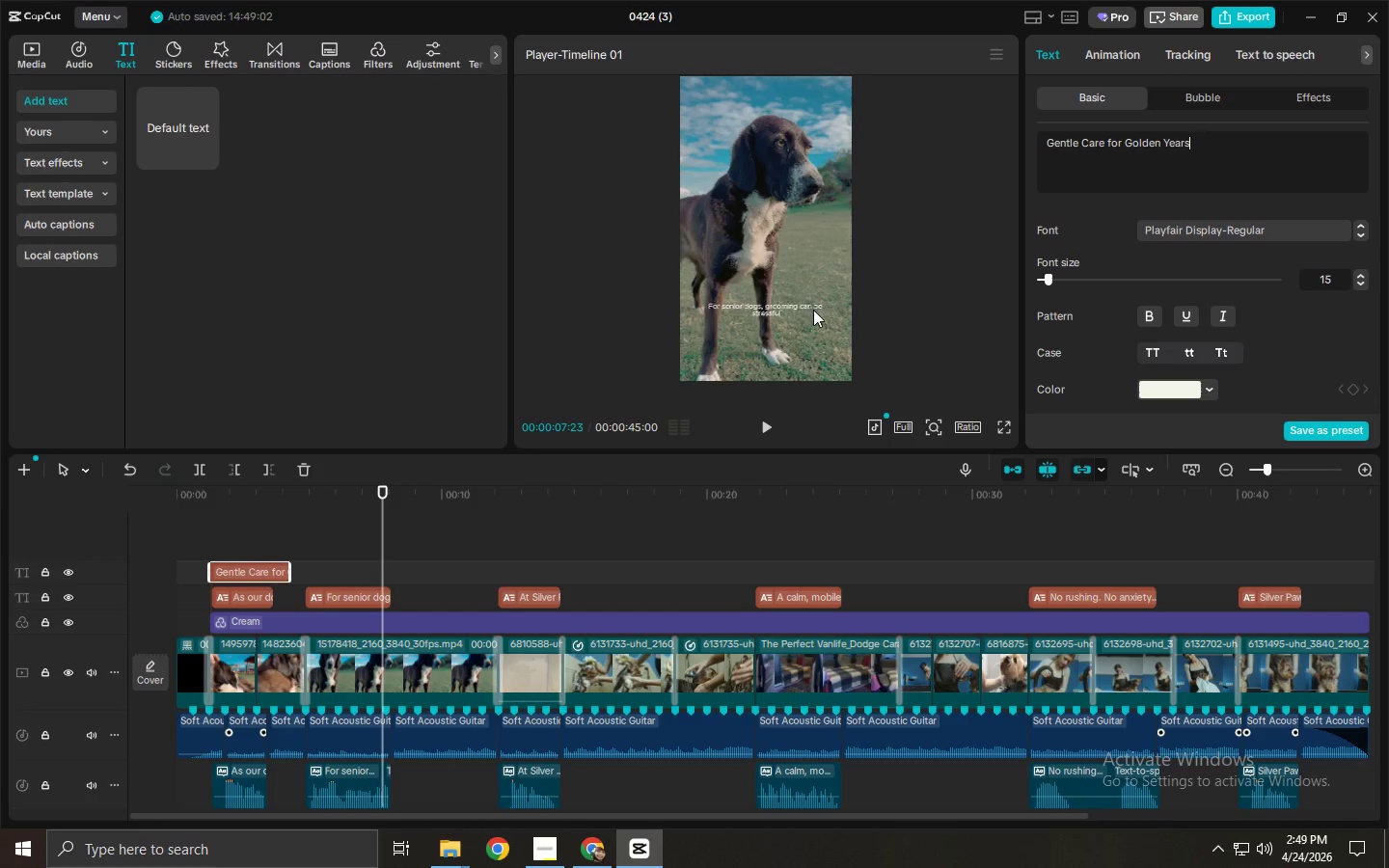 
left_click([202, 497])
 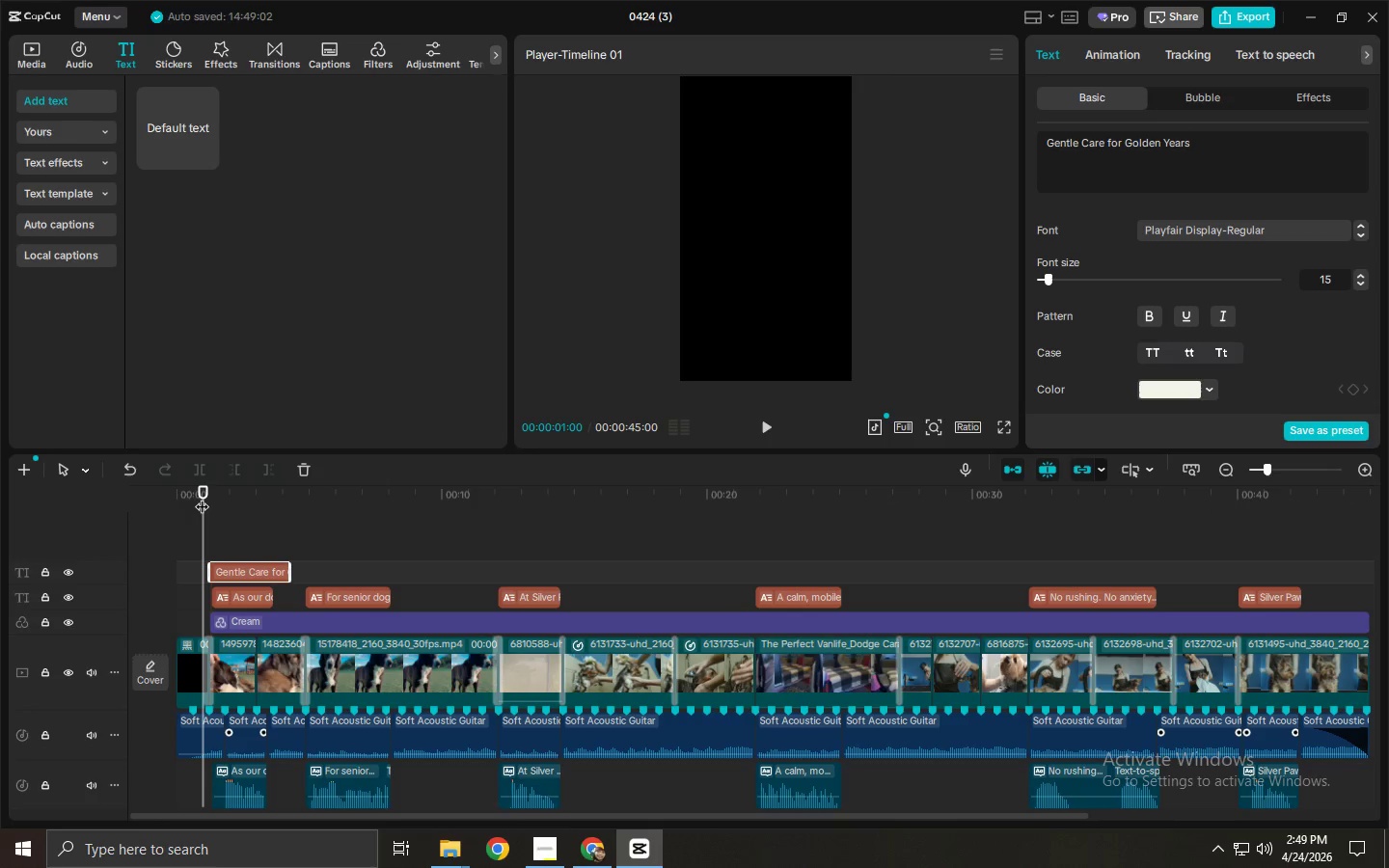 
key(Space)
 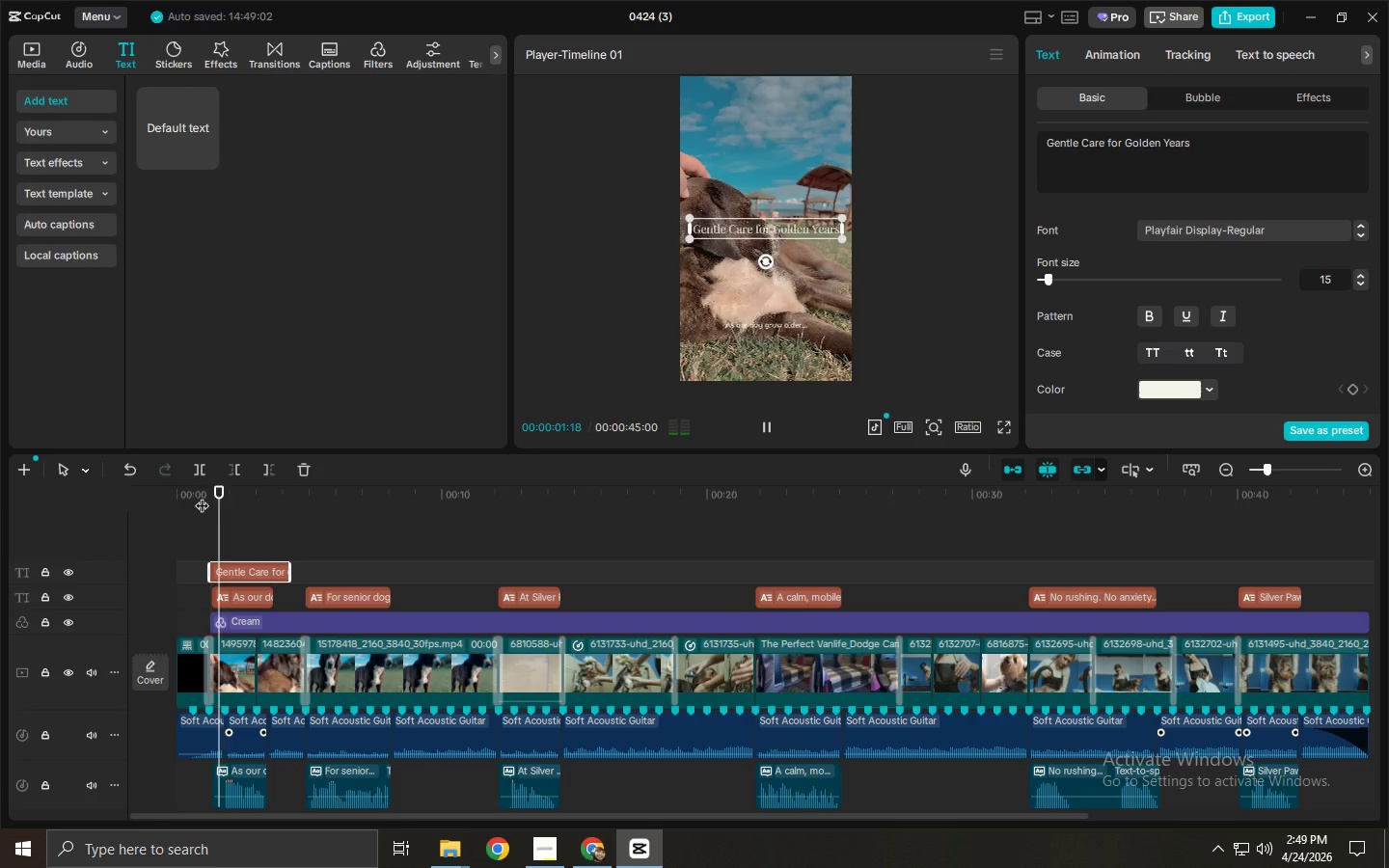 
key(Space)
 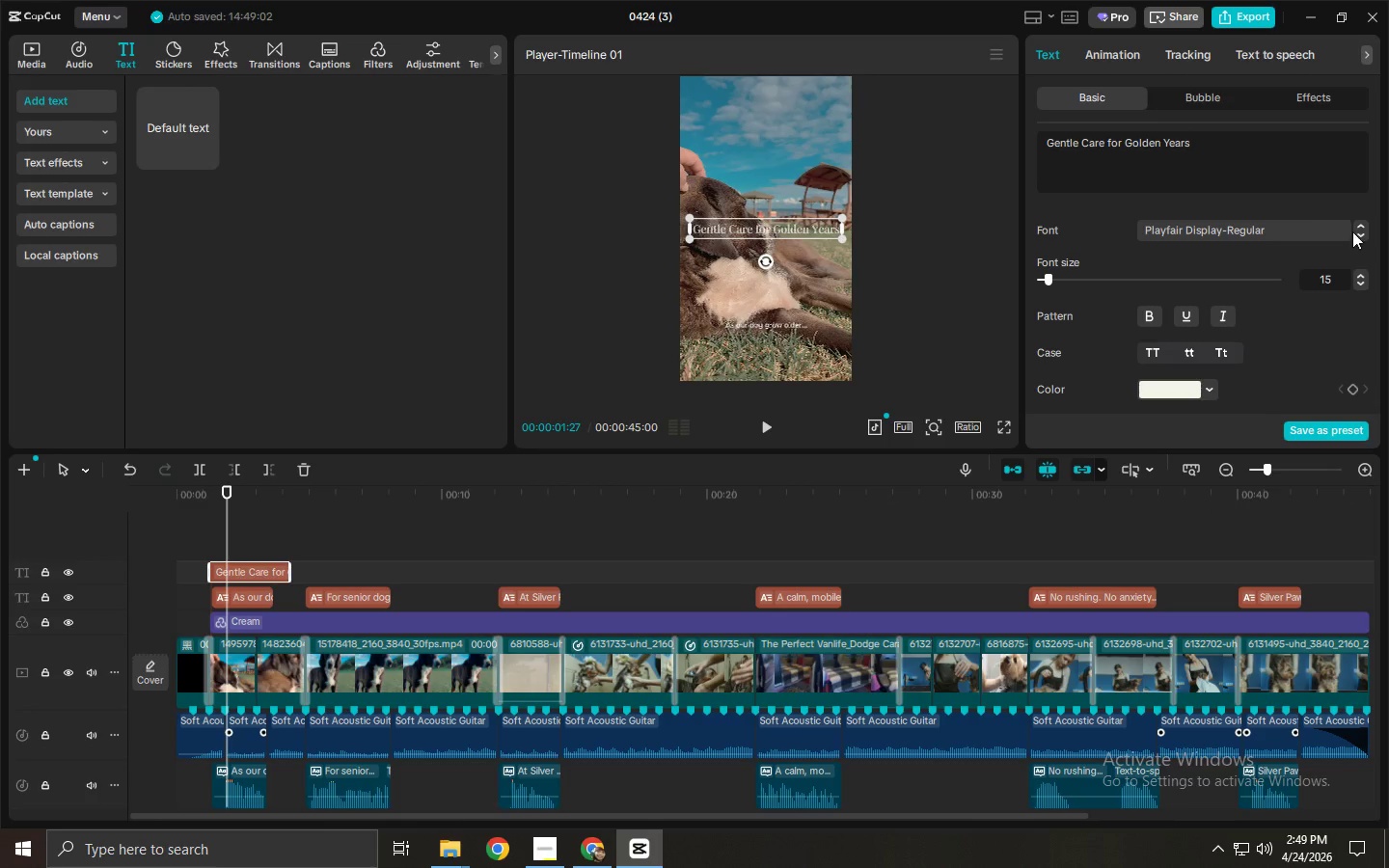 
left_click([1362, 285])
 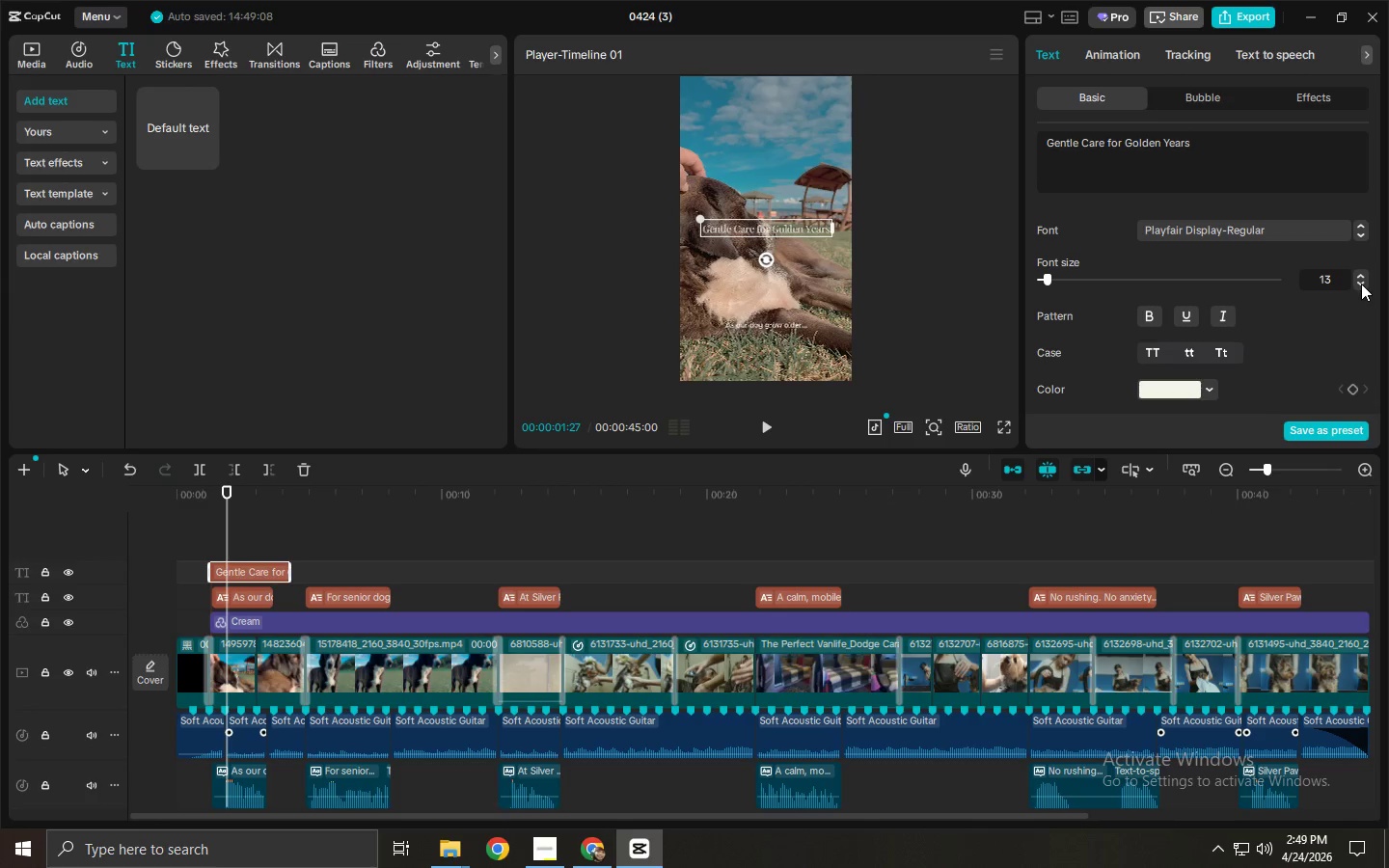 
left_click([1361, 284])
 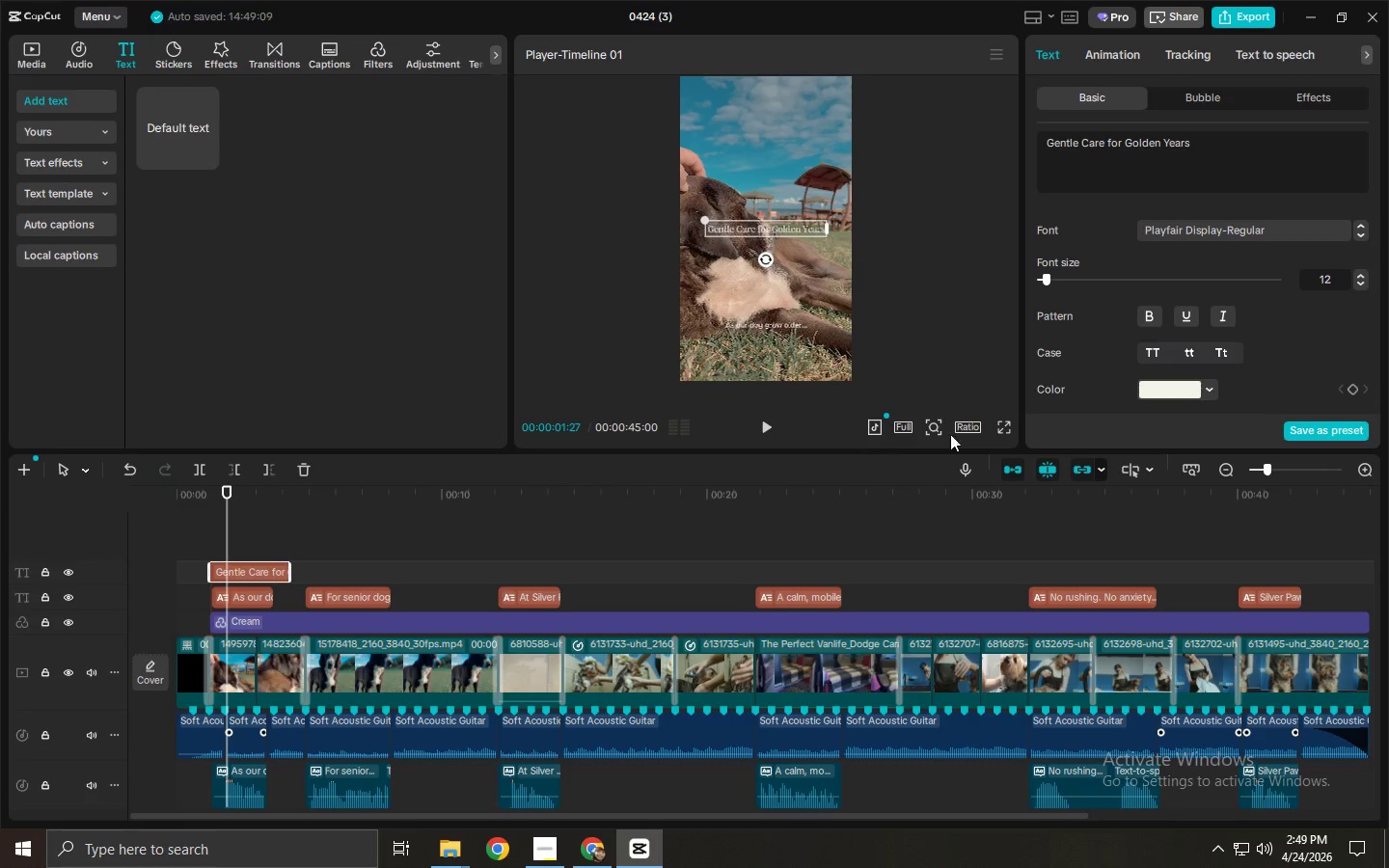 
left_click([998, 427])
 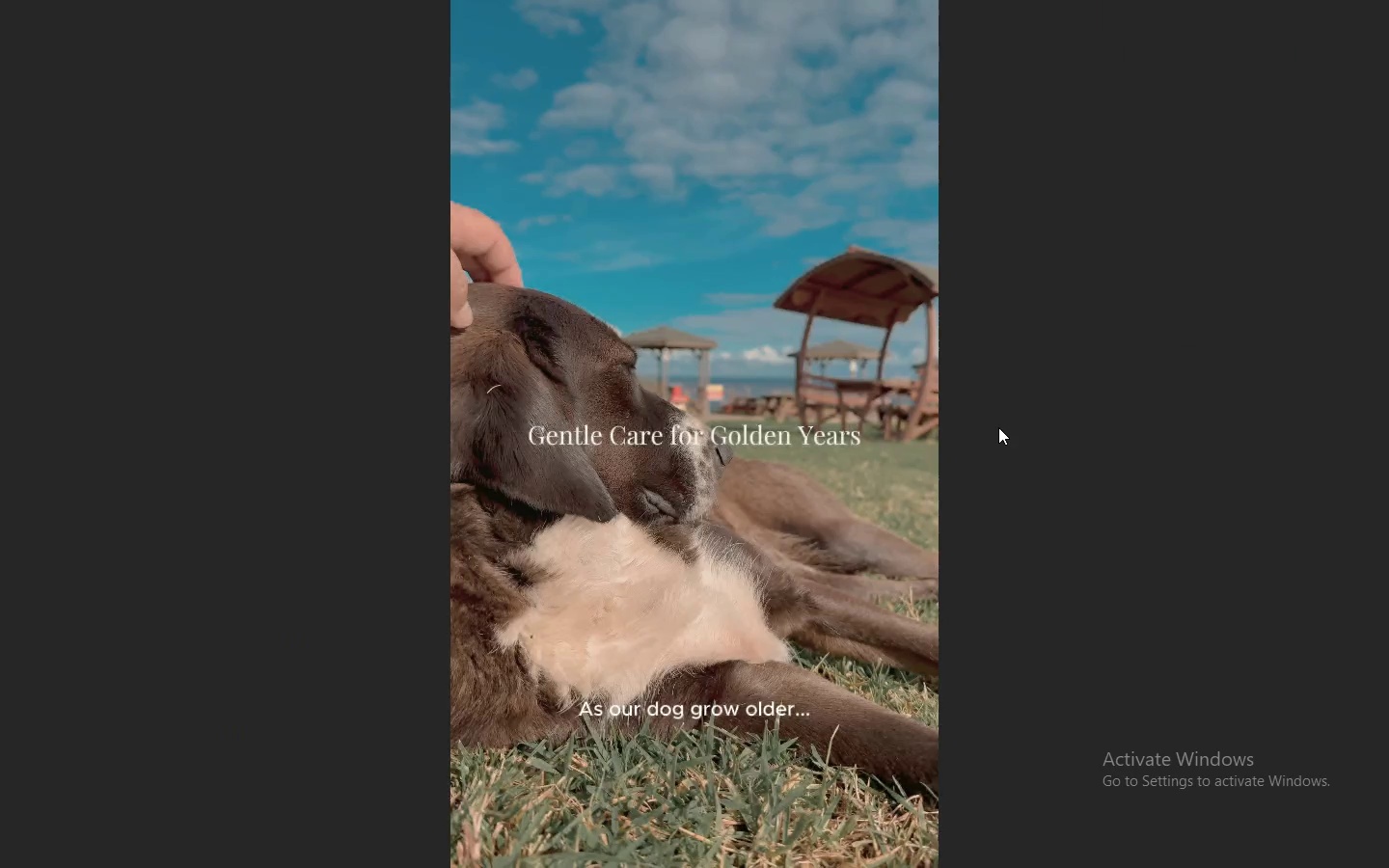 
key(Space)
 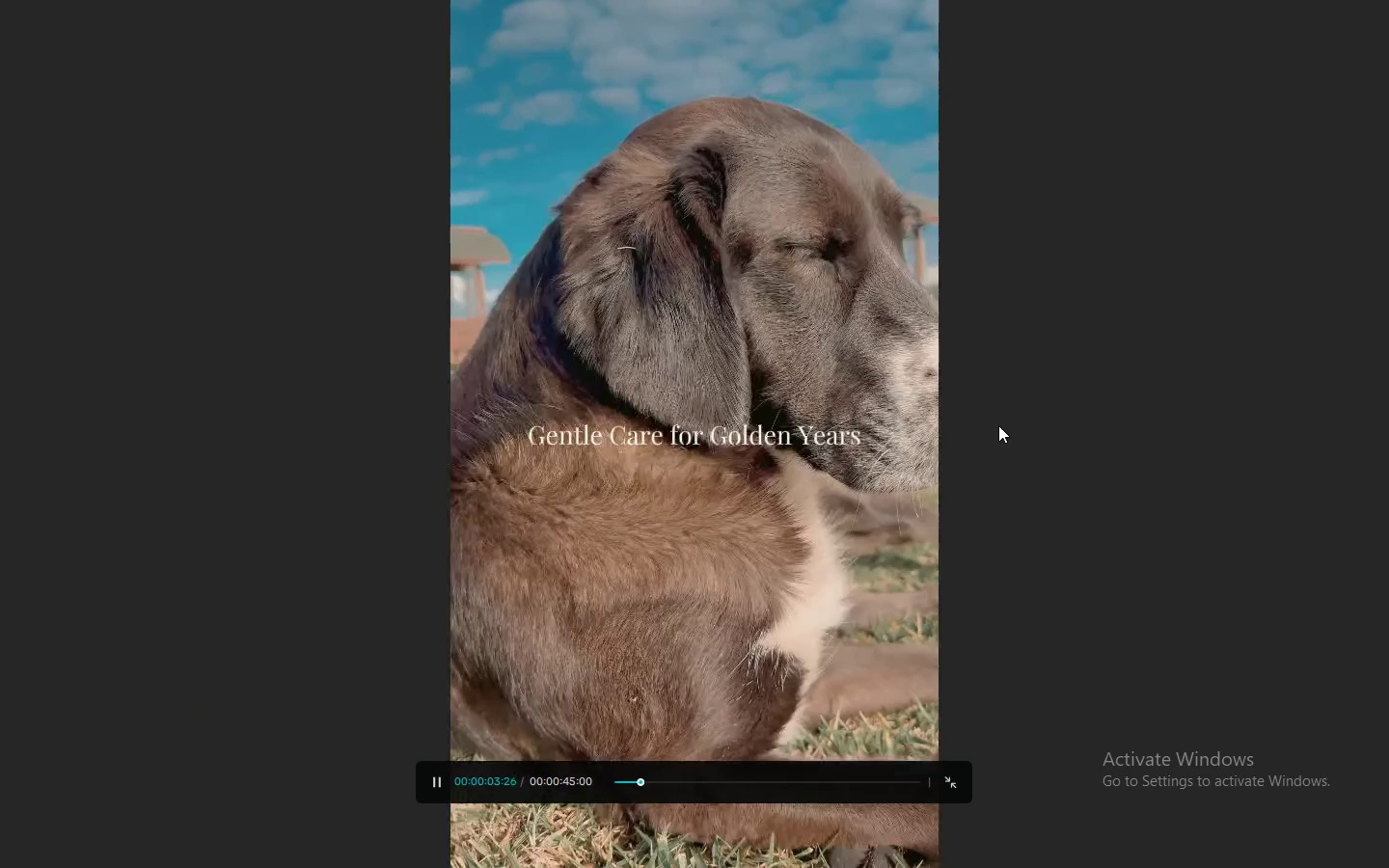 
key(Space)
 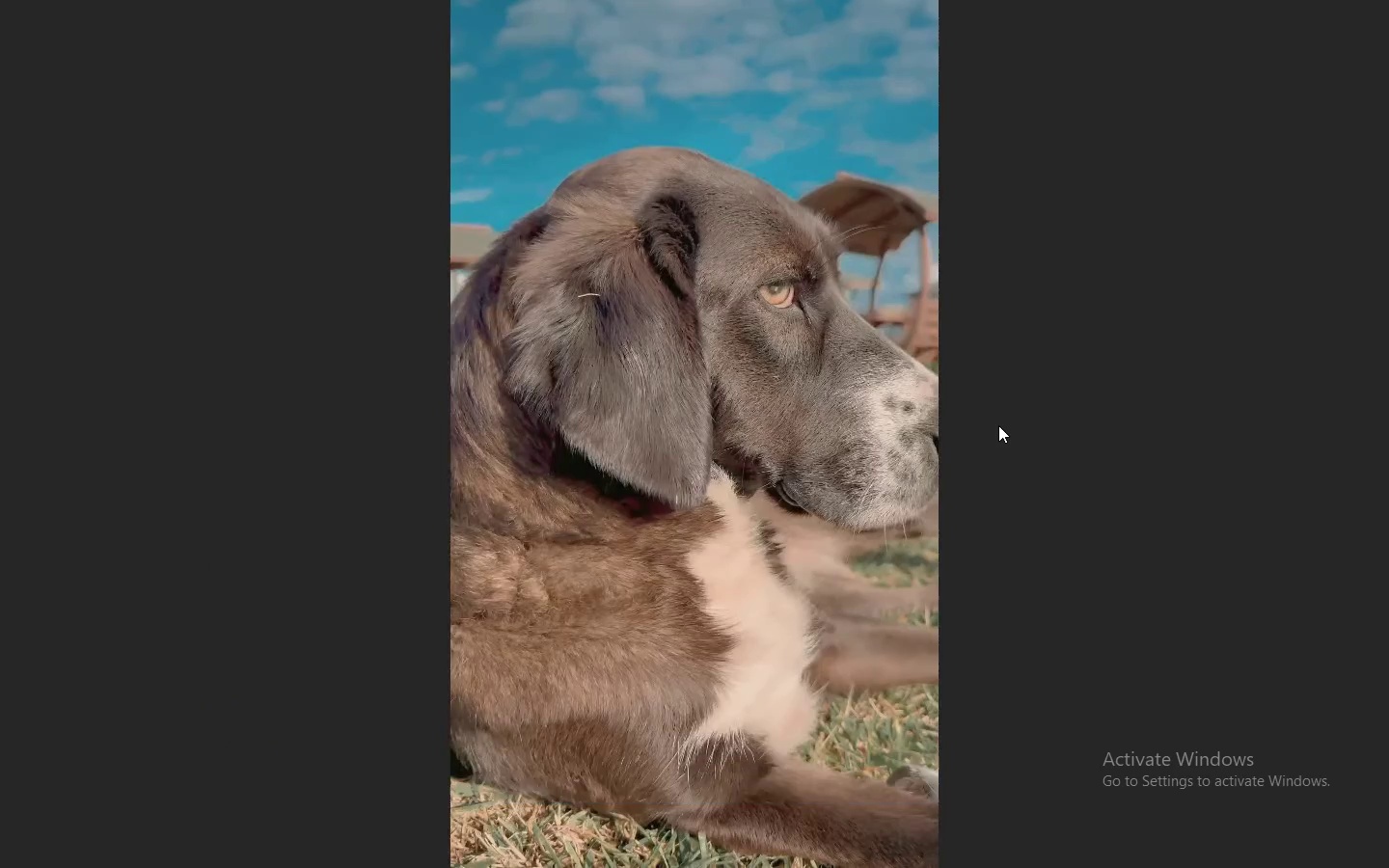 
key(Space)
 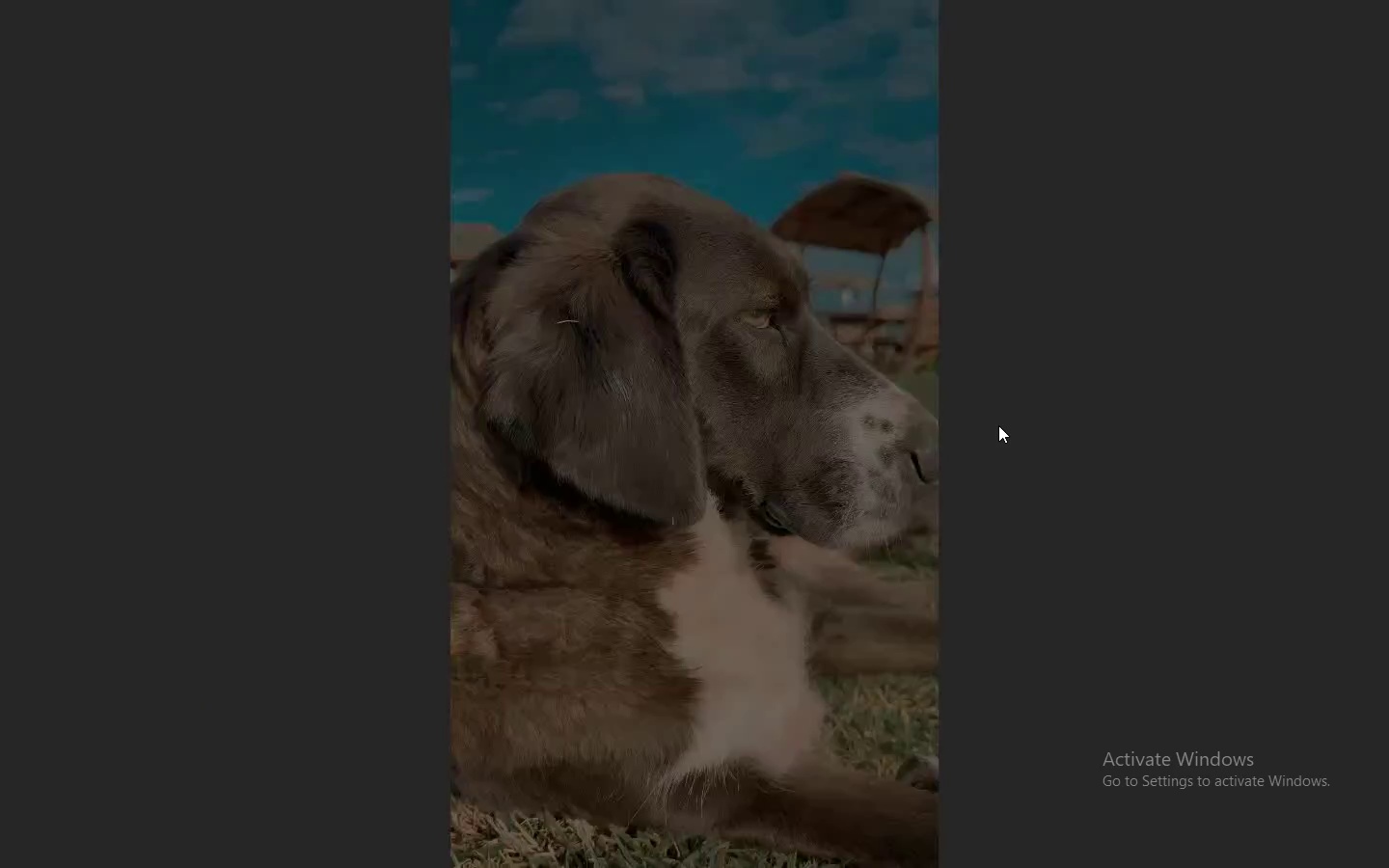 
key(Escape)
 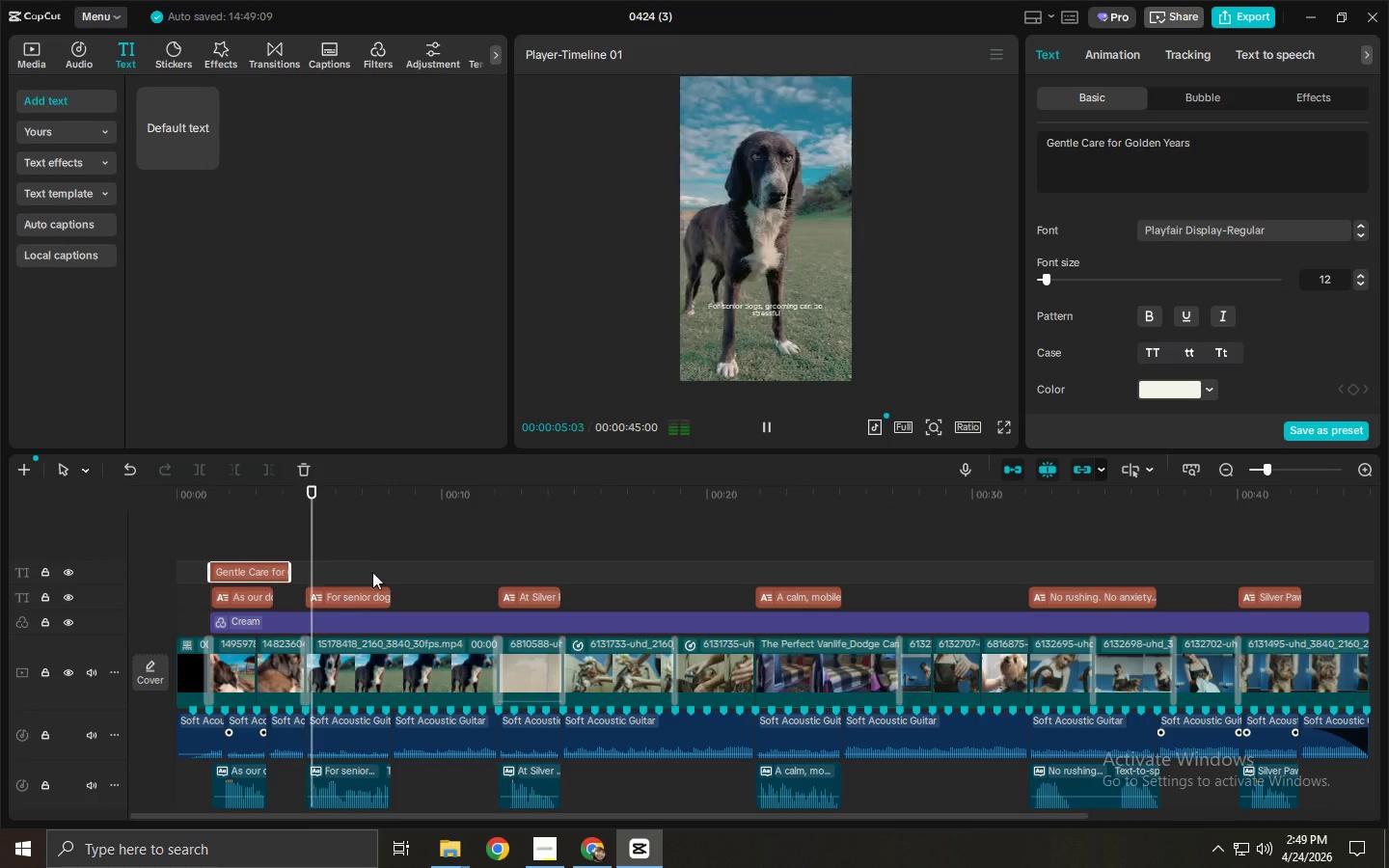 
key(Space)
 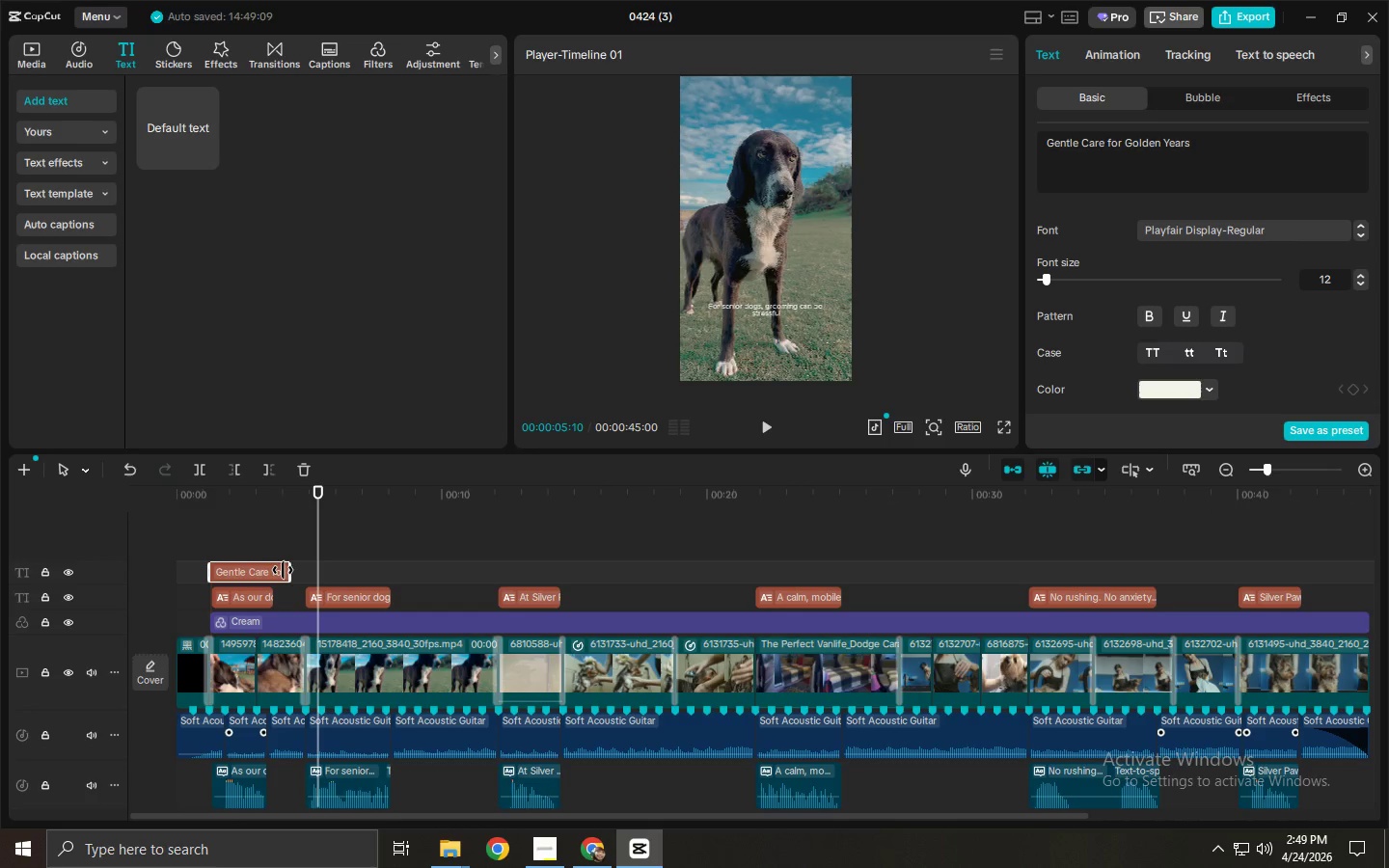 
wait(6.64)
 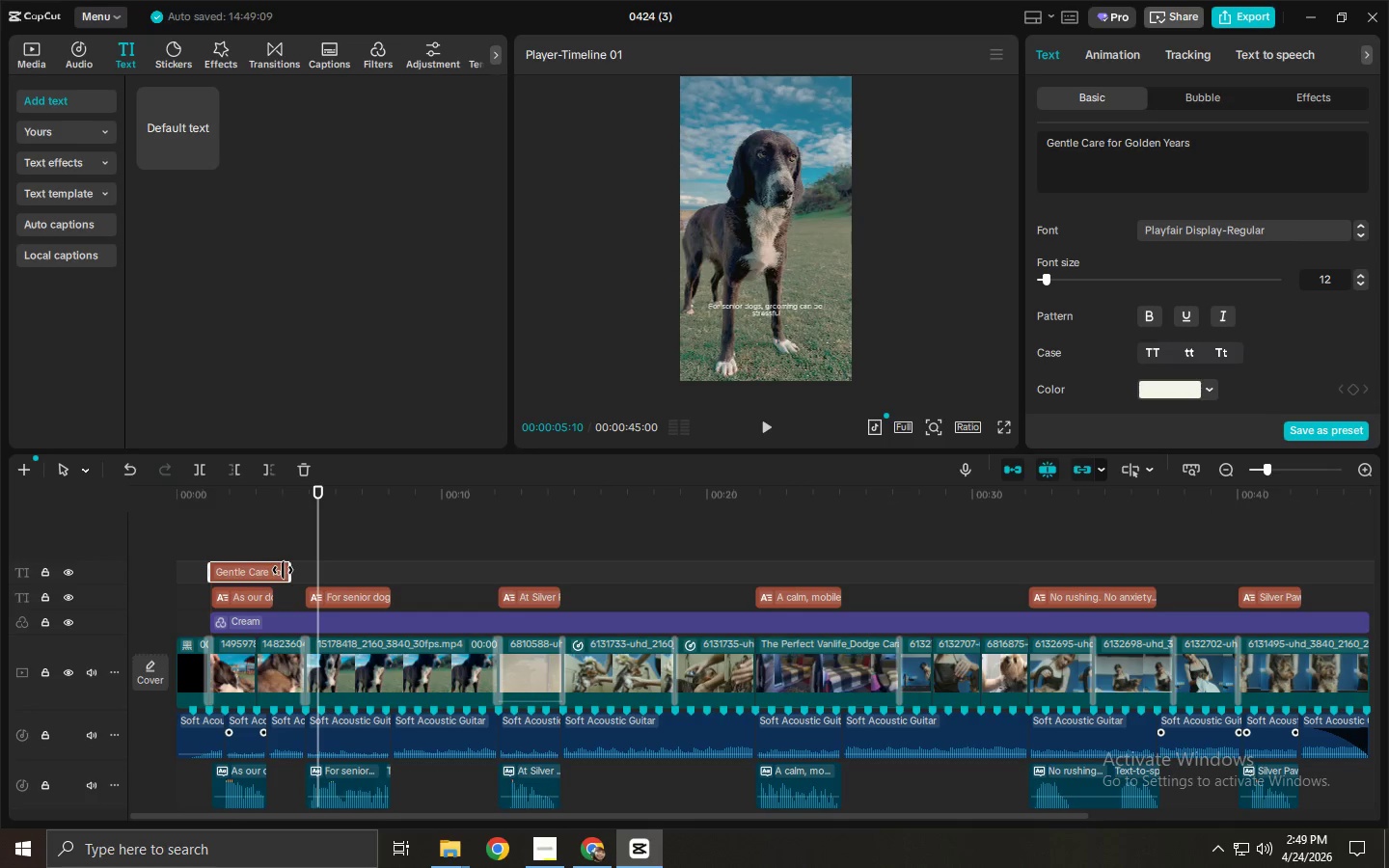 
hold_key(key=AltLeft, duration=1.53)
left_click_drag(start_coordinate=[253, 570], to_coordinate=[545, 567])
 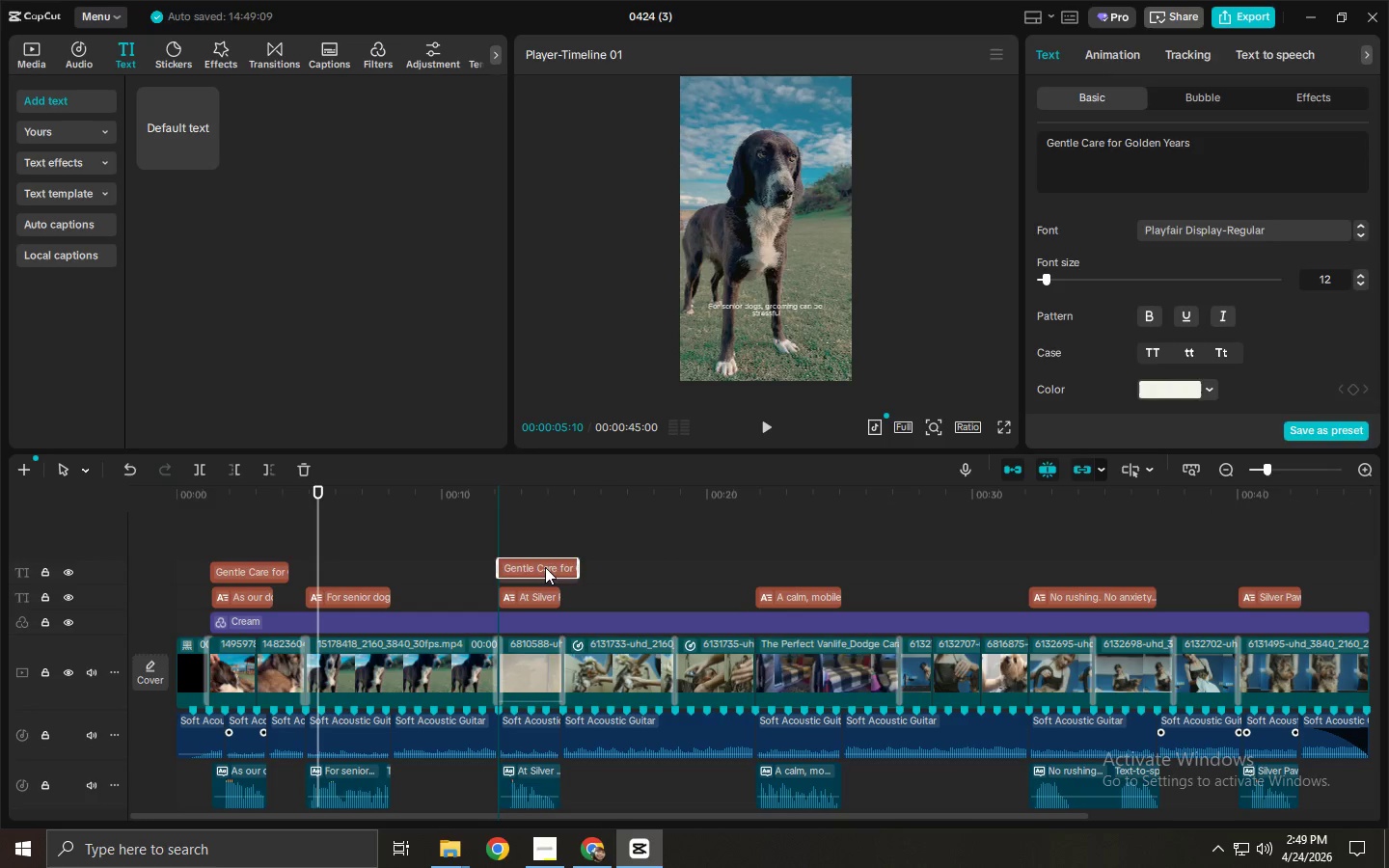 
key(Alt+AltLeft)
 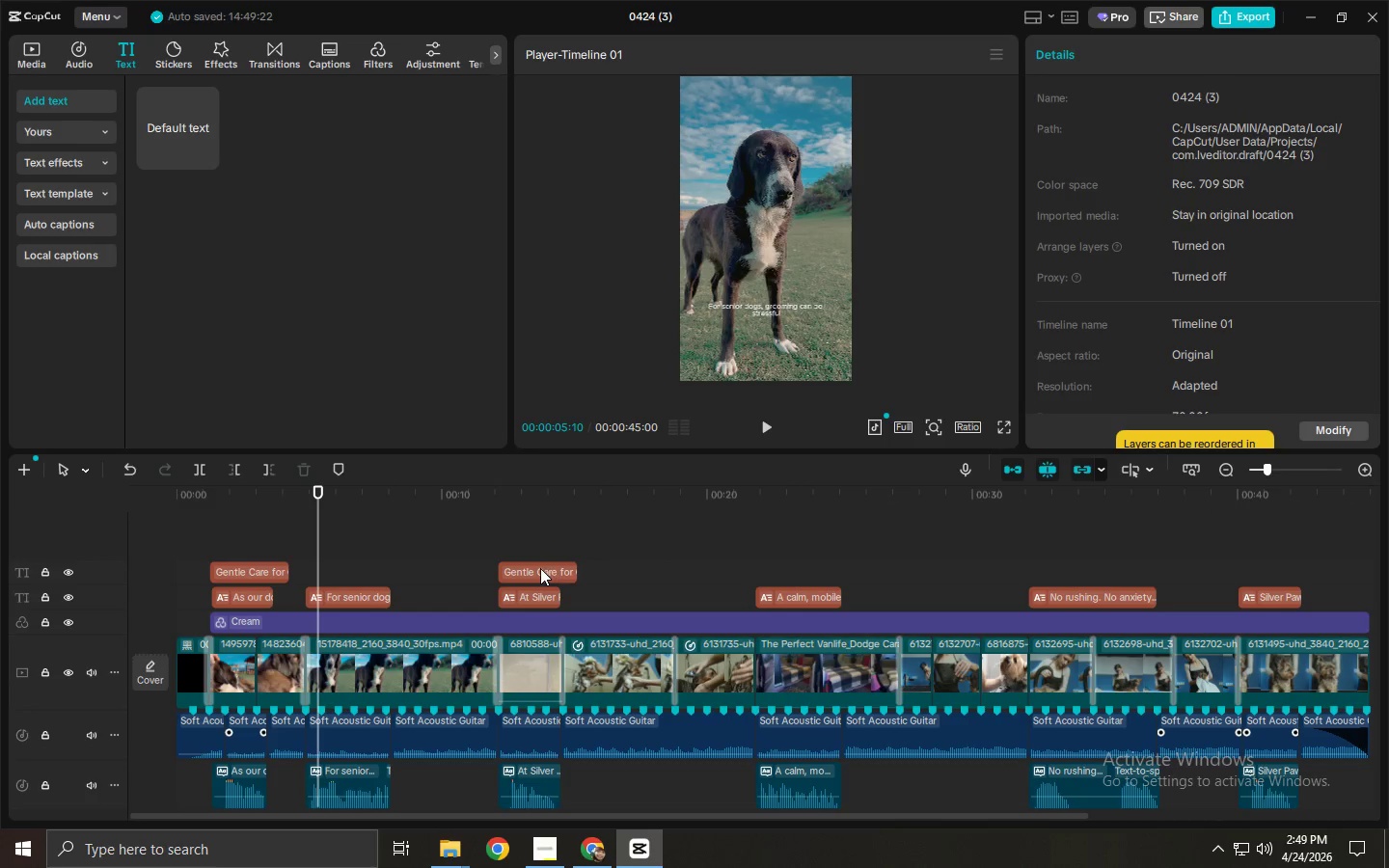 
left_click([540, 568])
 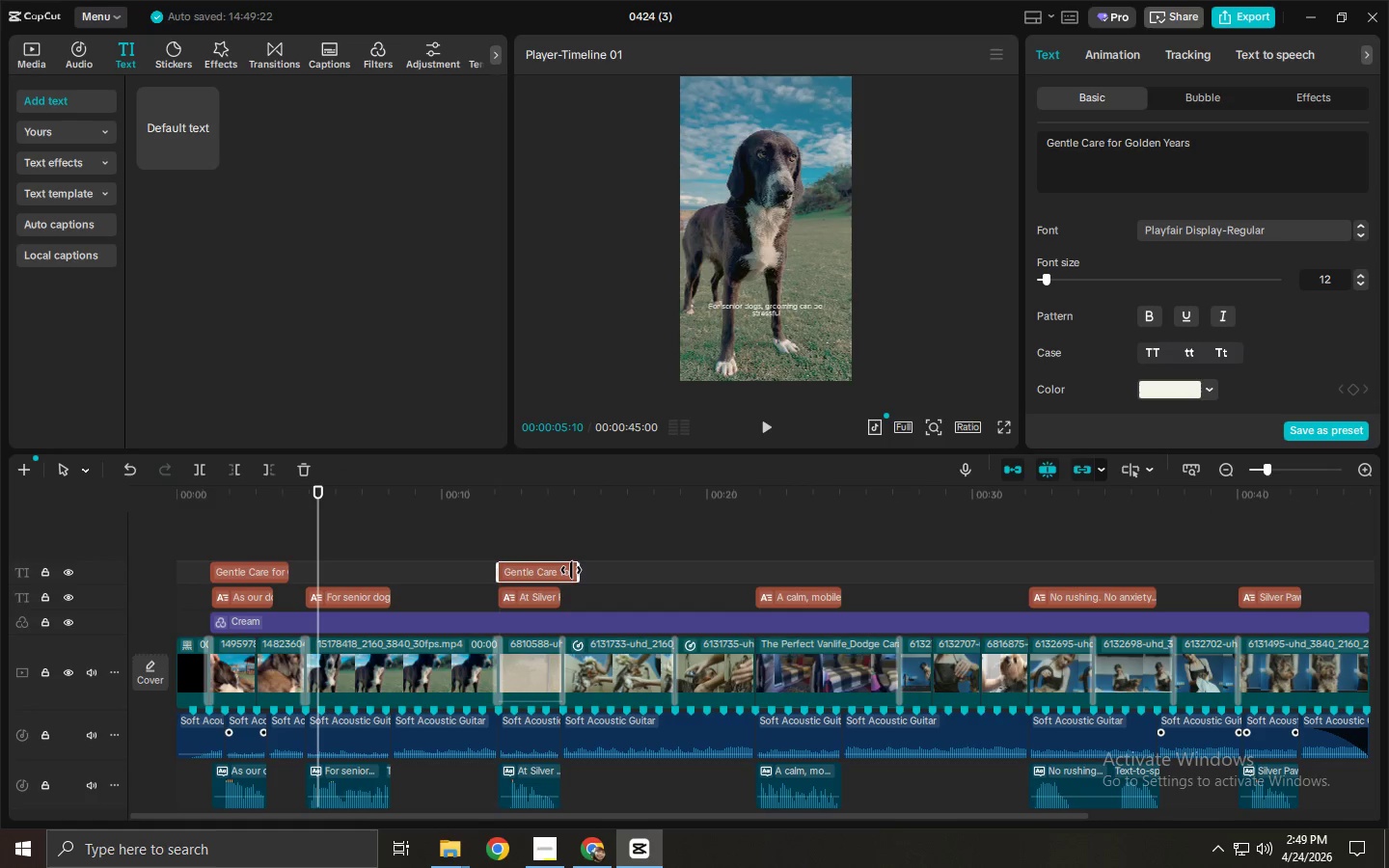 
left_click_drag(start_coordinate=[574, 570], to_coordinate=[749, 571])
 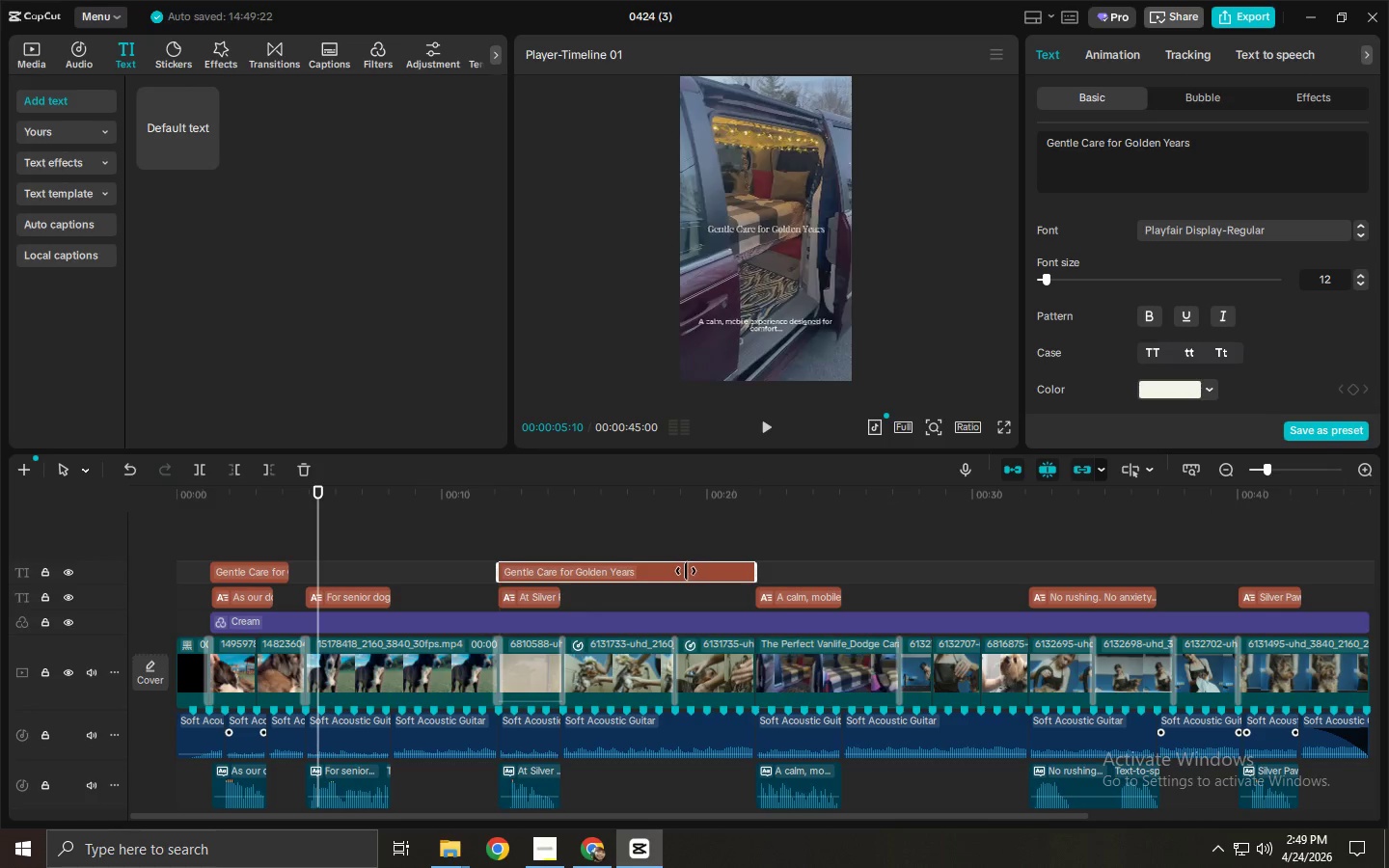 
left_click([685, 571])
 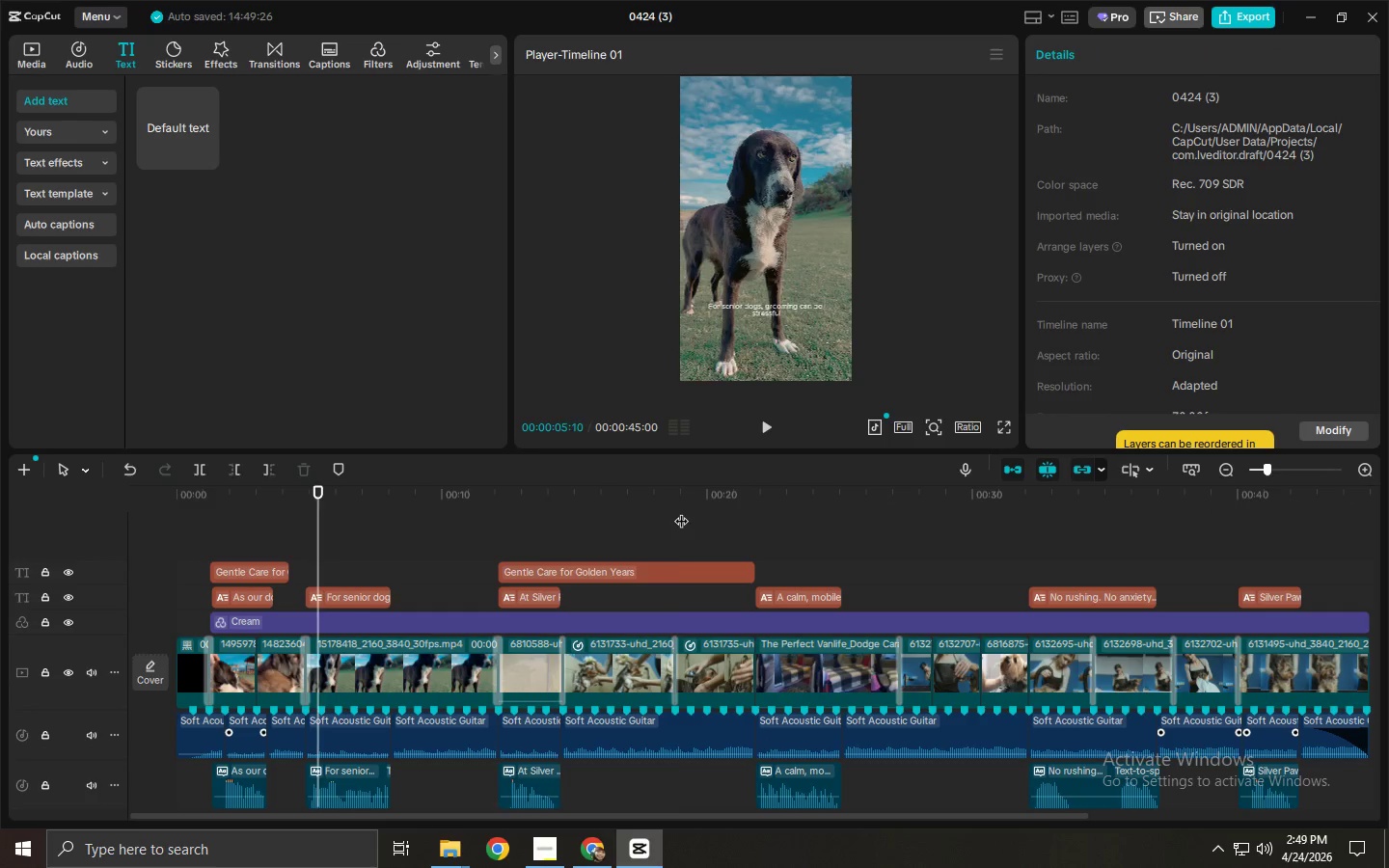 
left_click([675, 574])
 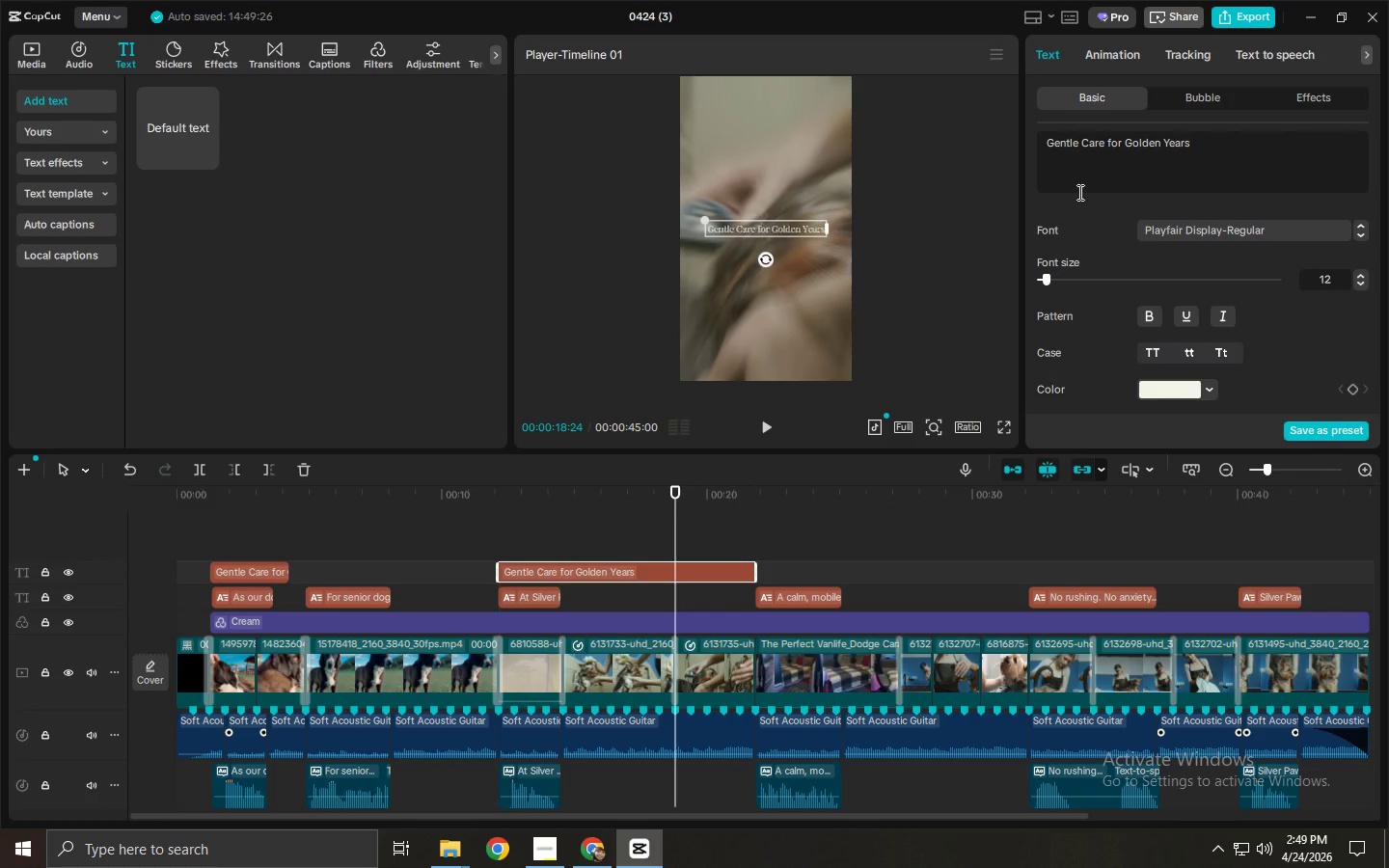 
left_click([1157, 150])
 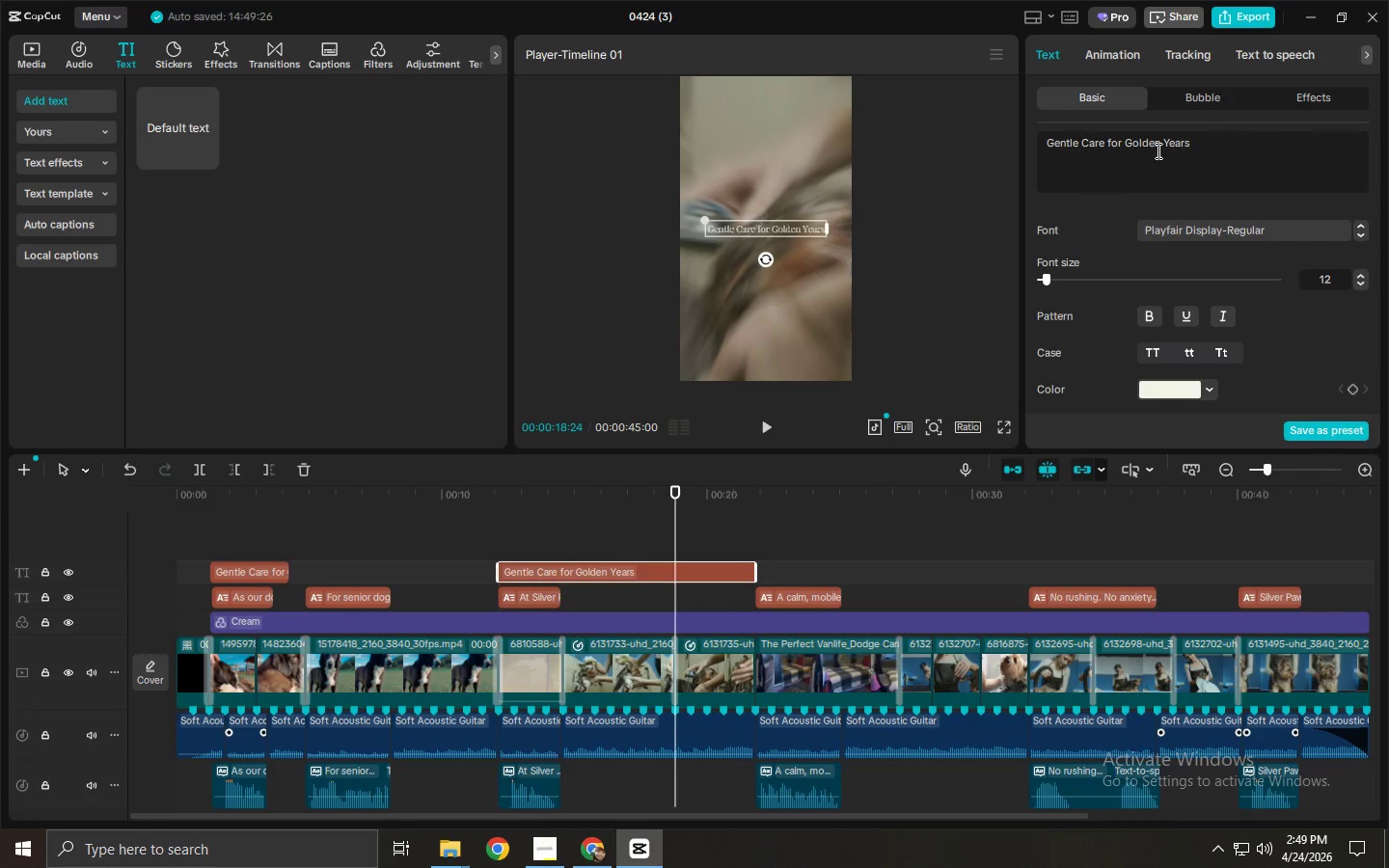 
key(Control+ControlLeft)
 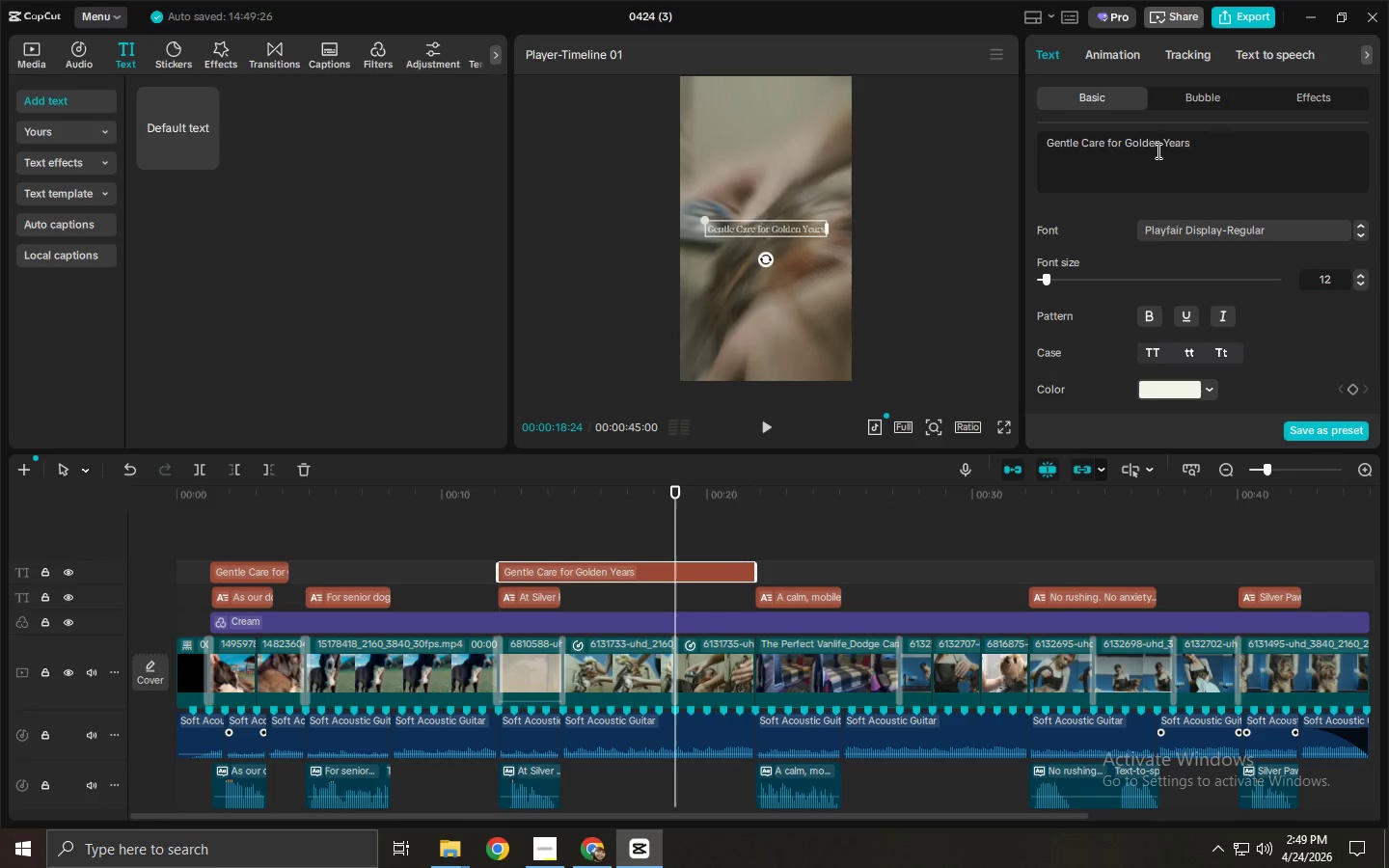 
key(Control+A)
 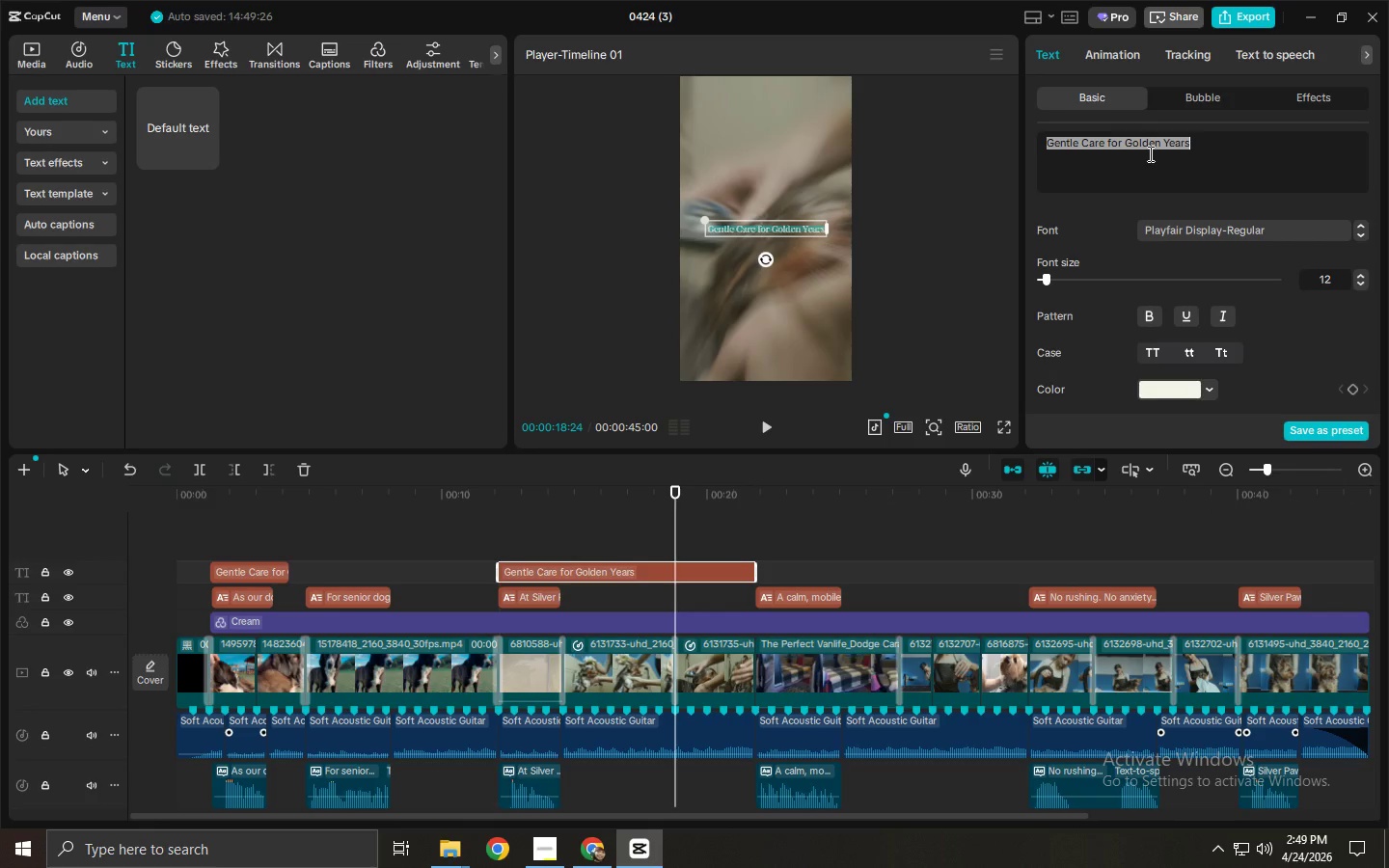 
type(Orp)
key(Backspace)
type(tho)
 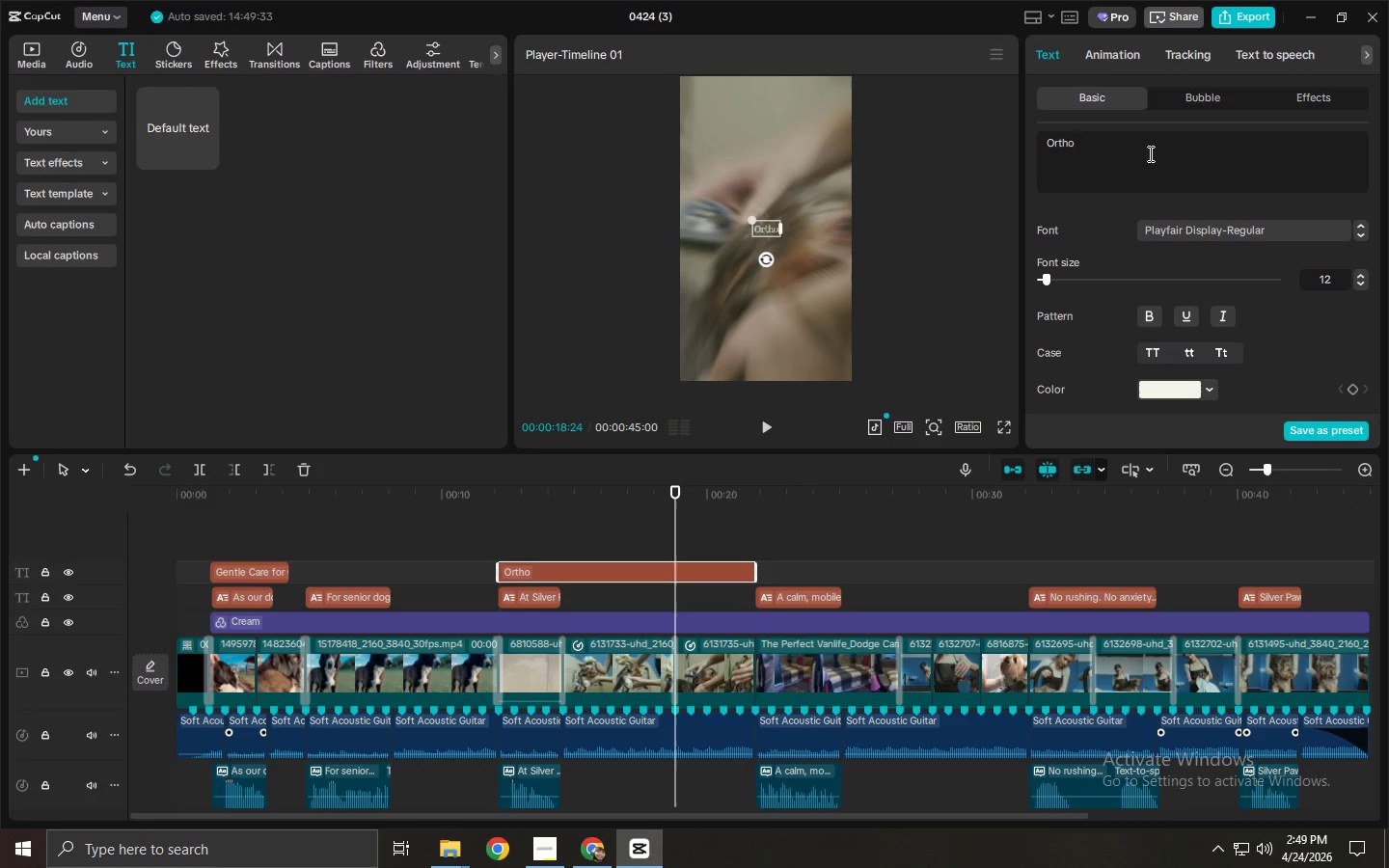 
type(ped)
key(Backspace)
type(id)
key(Backspace)
key(Backspace)
key(Backspace)
type(id)
key(Backspace)
key(Backspace)
key(Backspace)
type(pedic Support Tubs)
 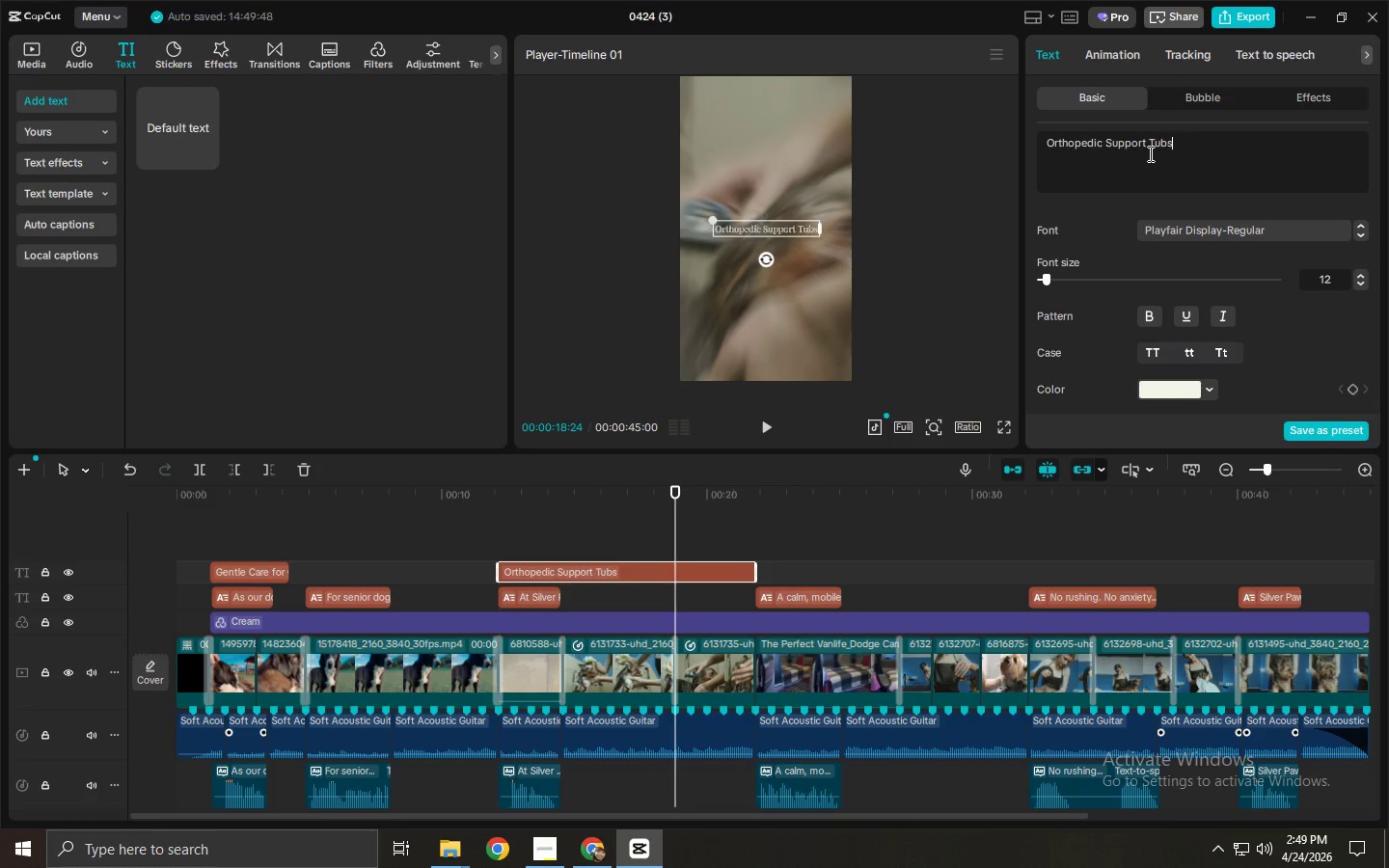 
left_click([486, 489])
 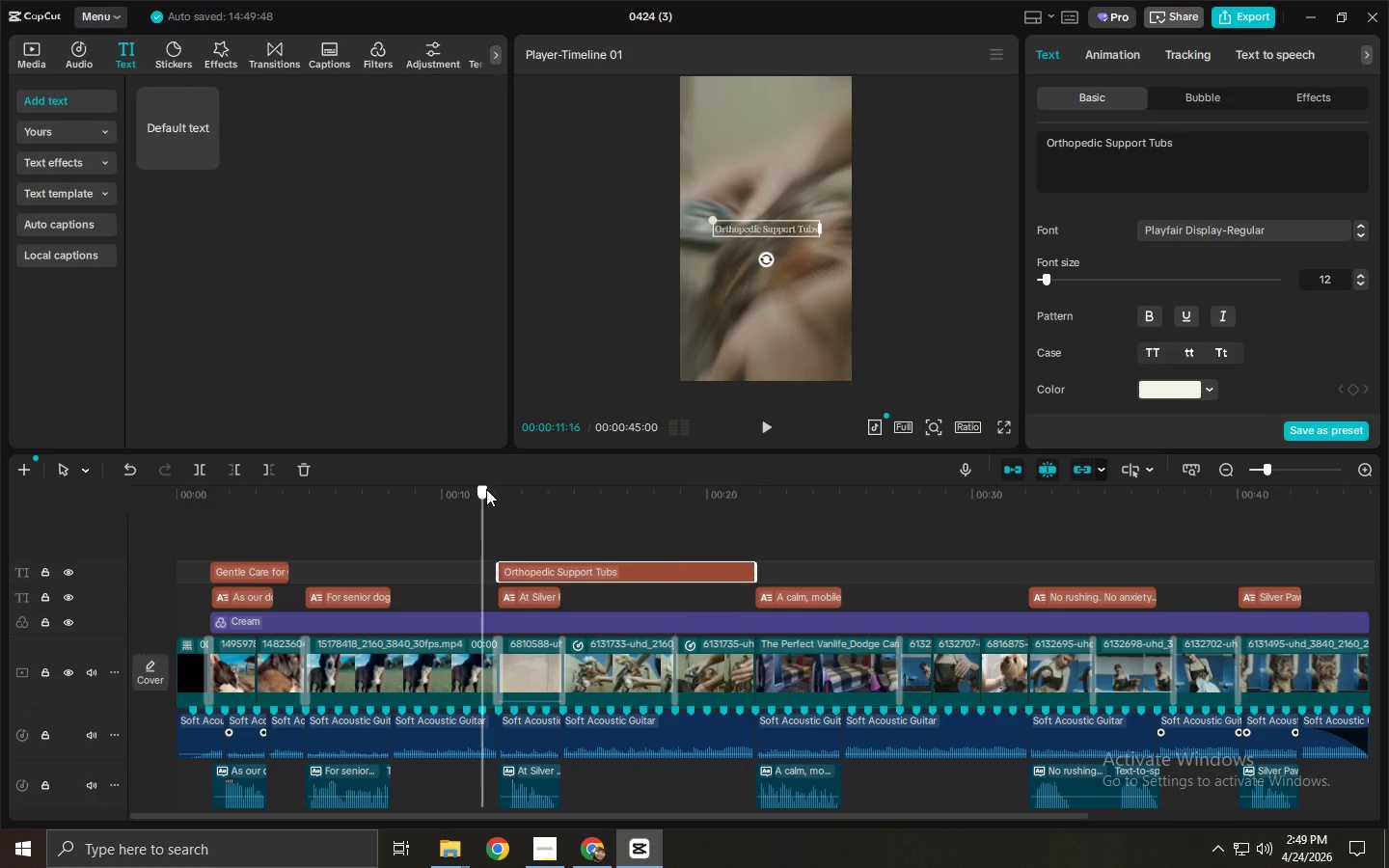 
key(Space)
 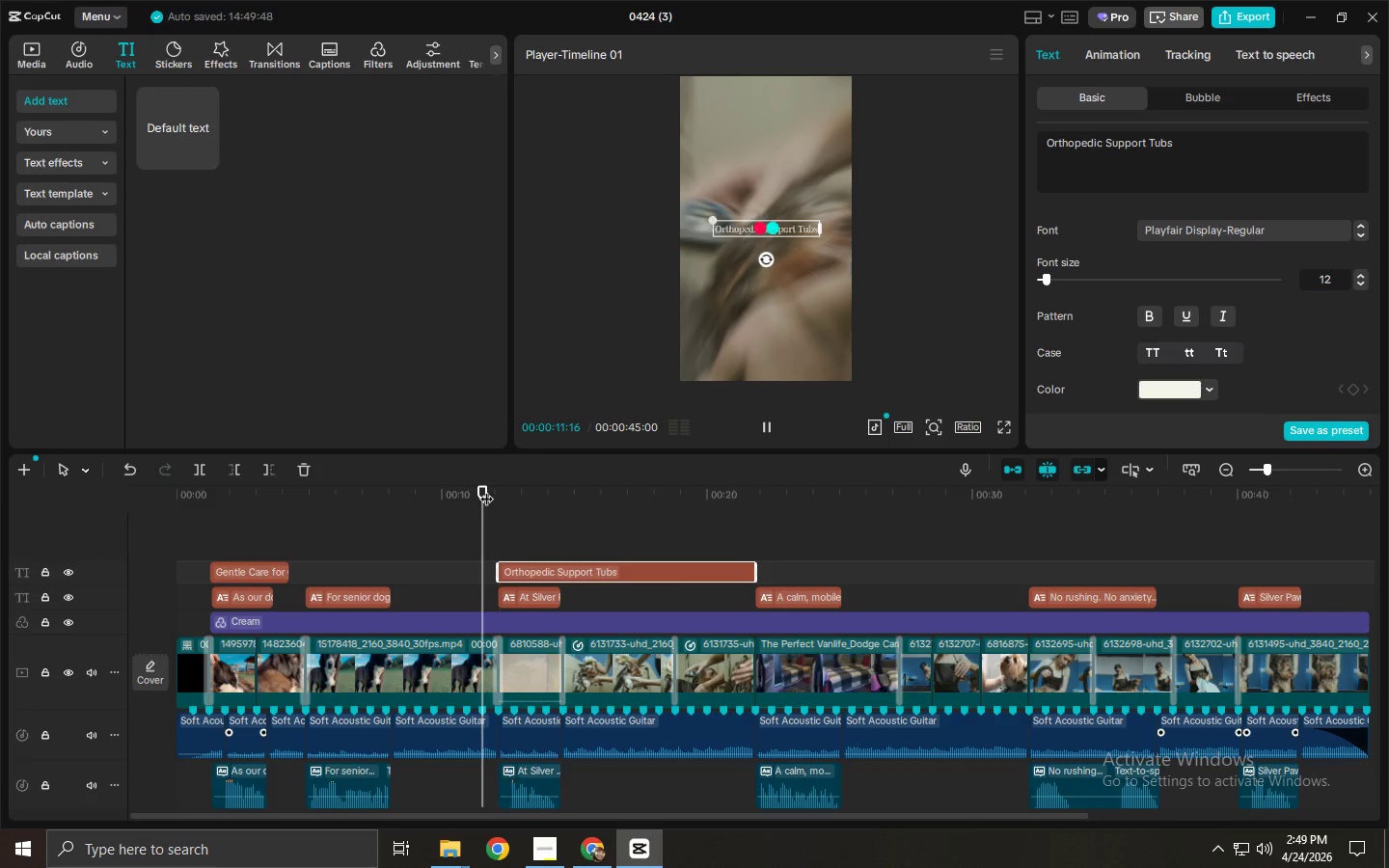 
key(Space)
 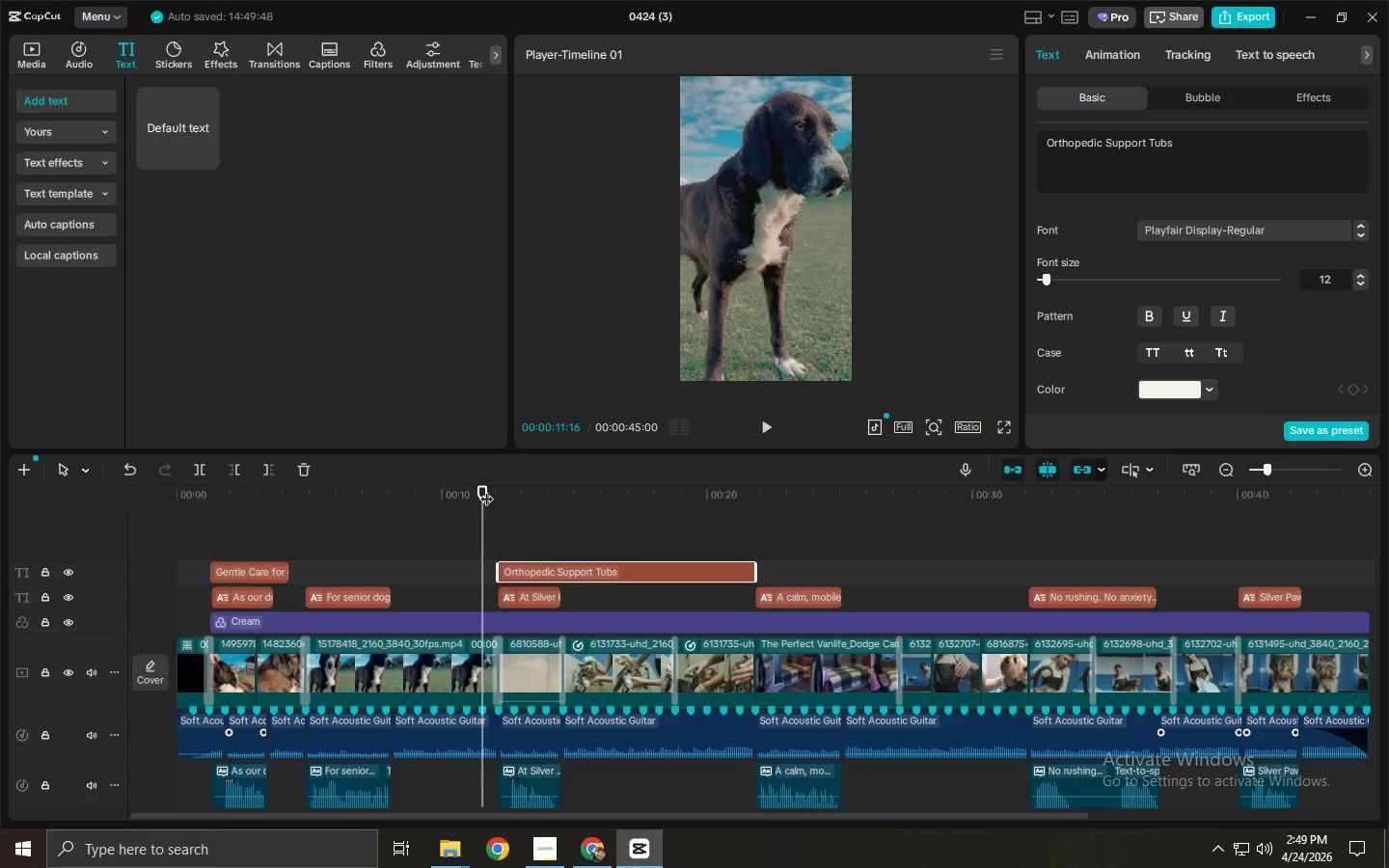 
key(Space)
 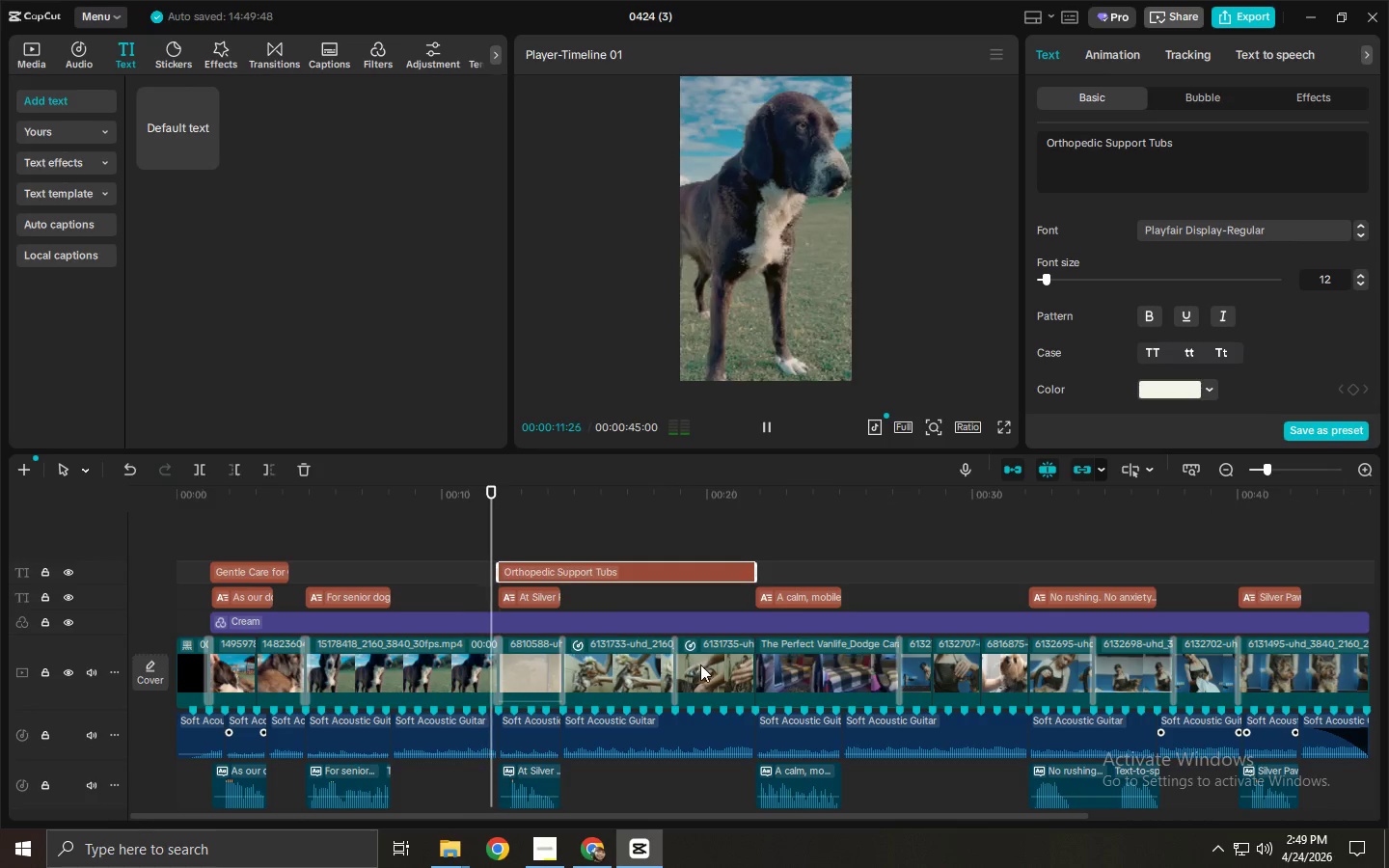 
key(Space)
 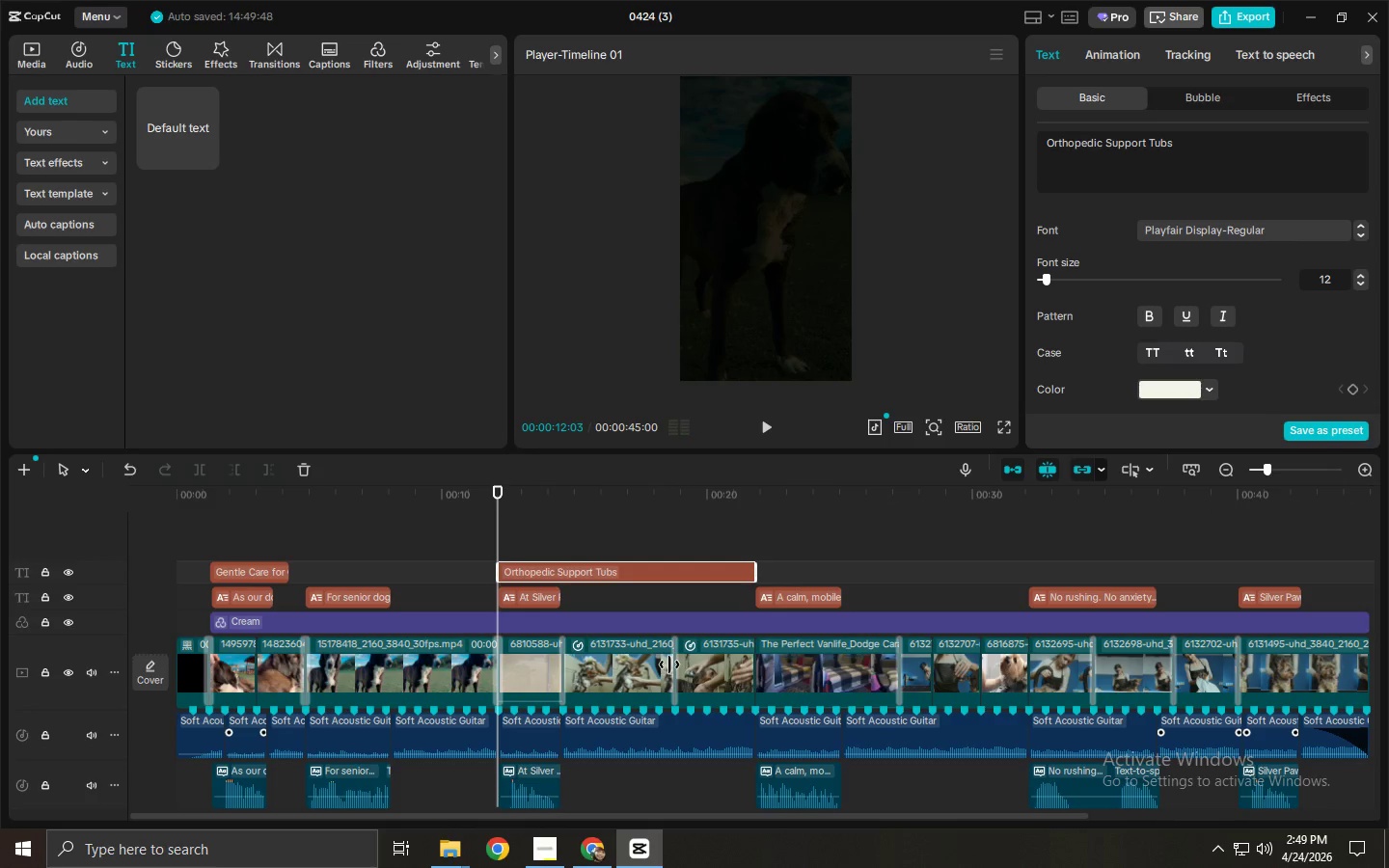 
left_click([669, 665])
 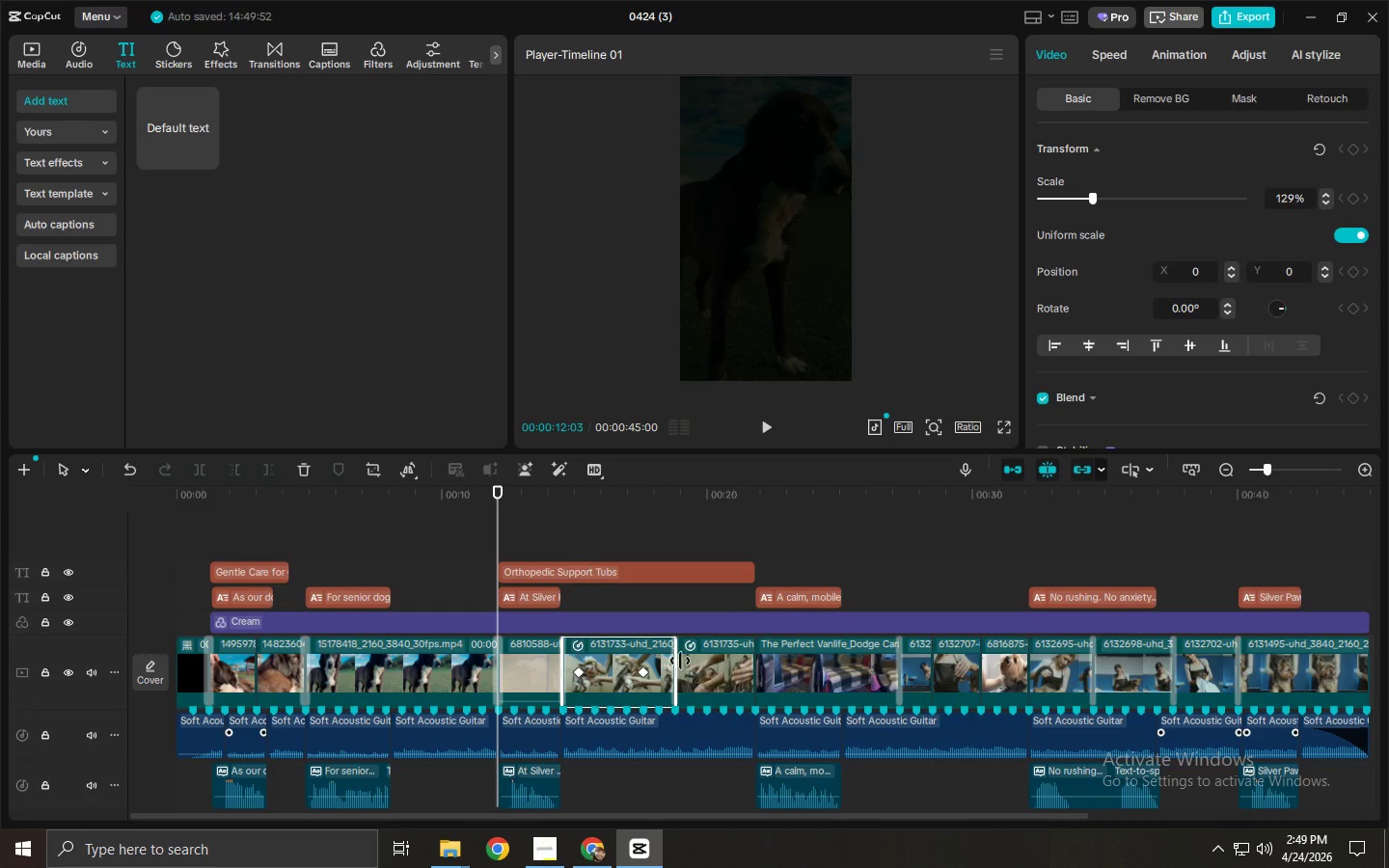 
left_click([676, 662])
 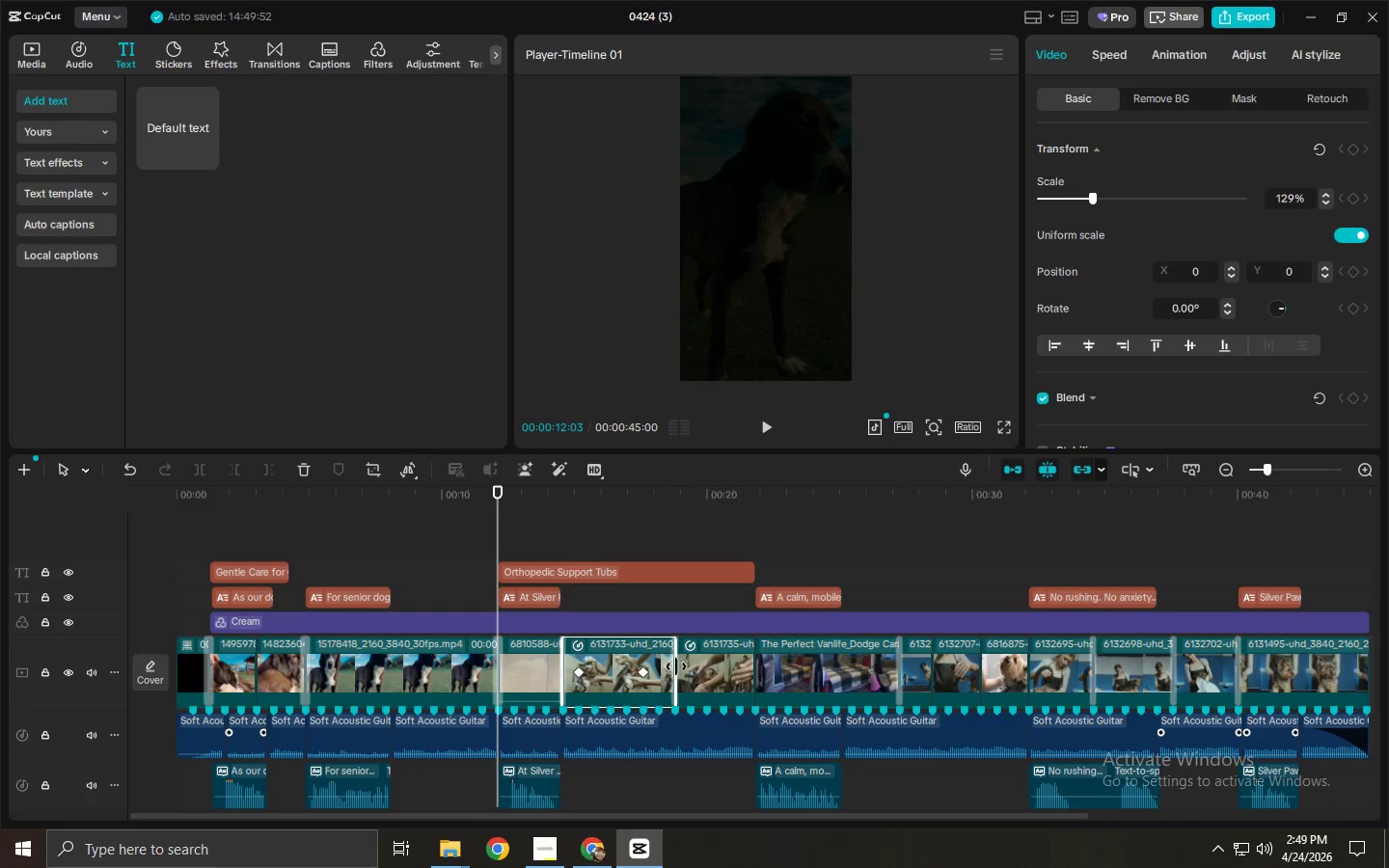 
left_click([674, 683])
 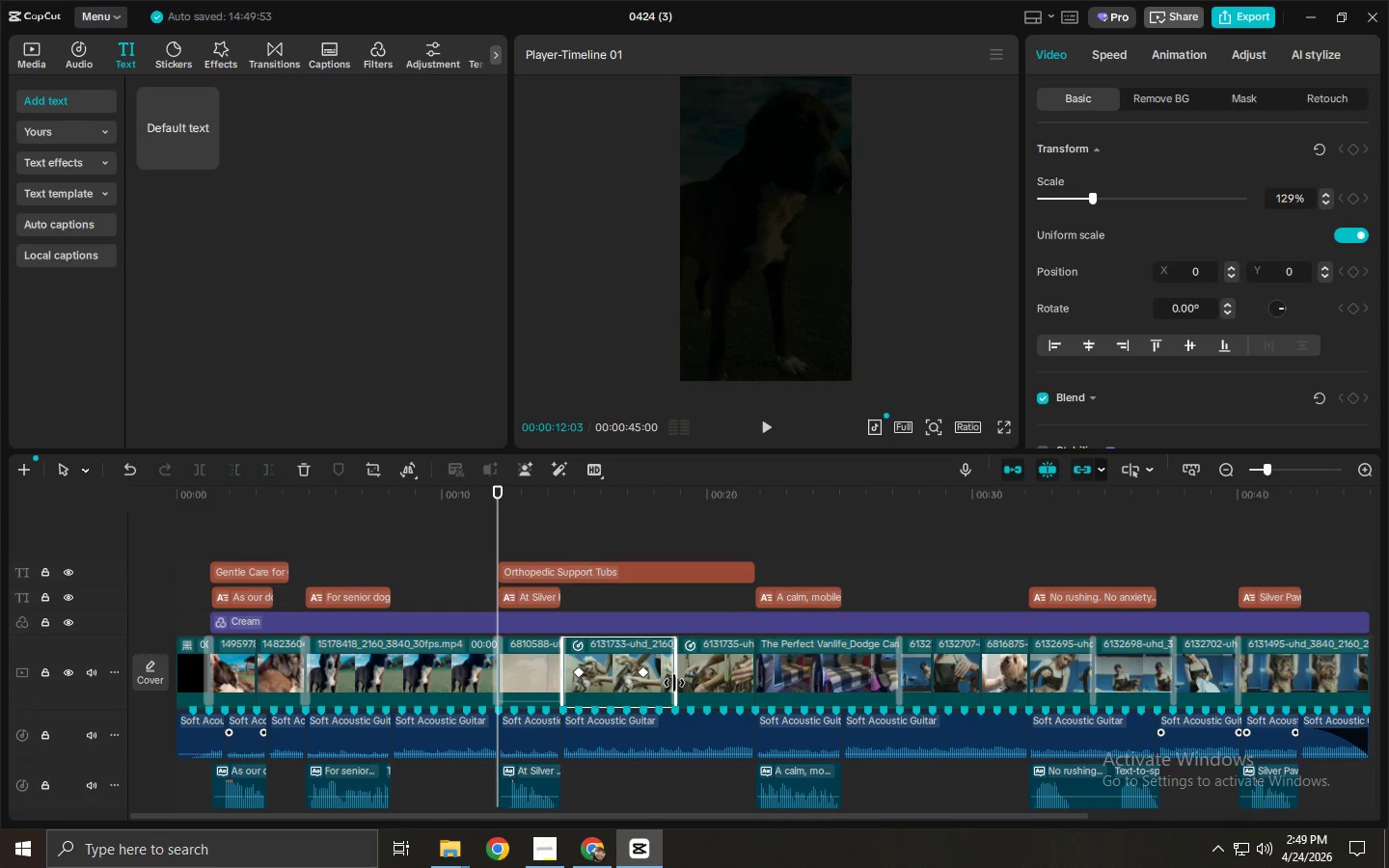 
double_click([695, 683])
 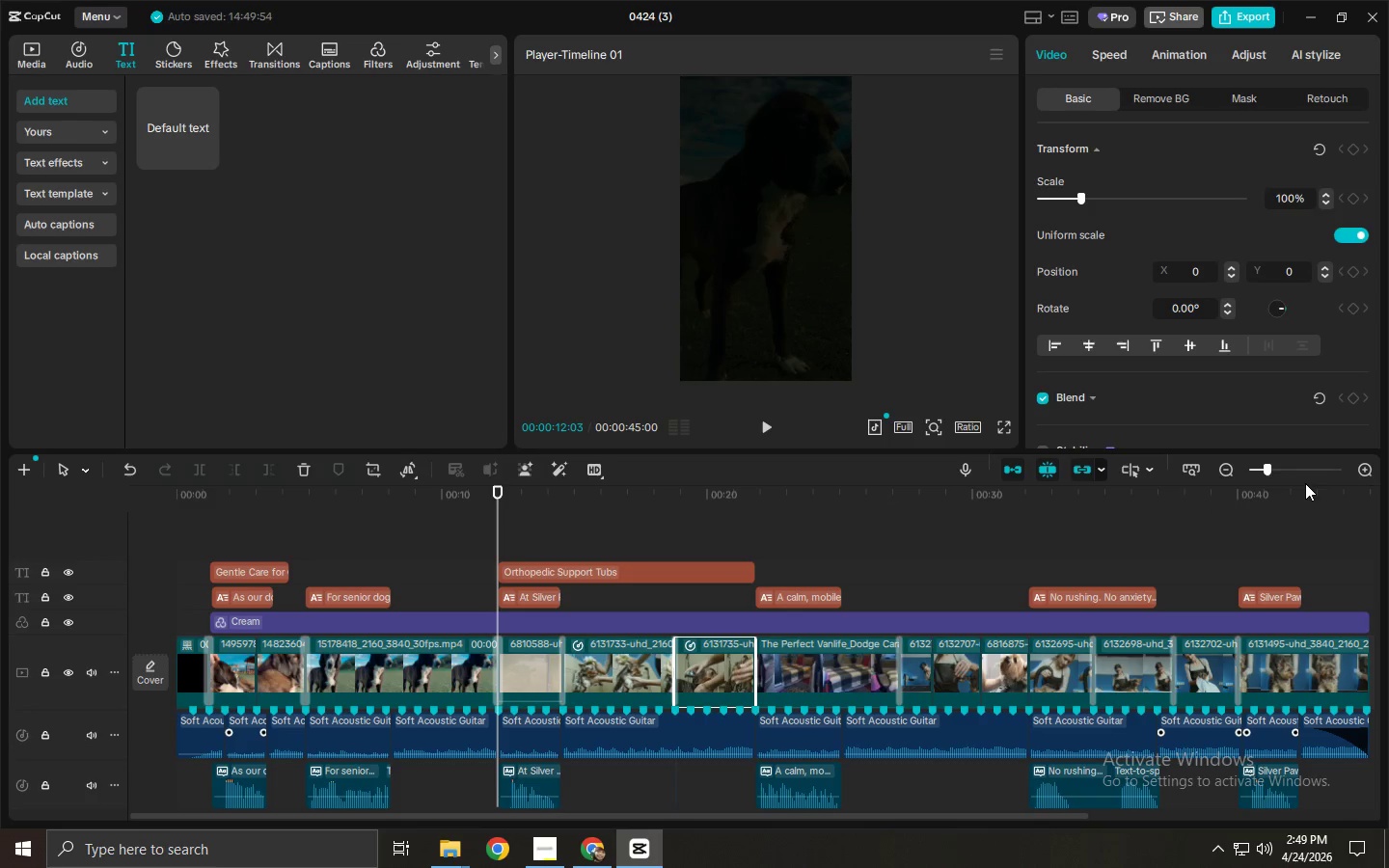 
left_click([1285, 468])
 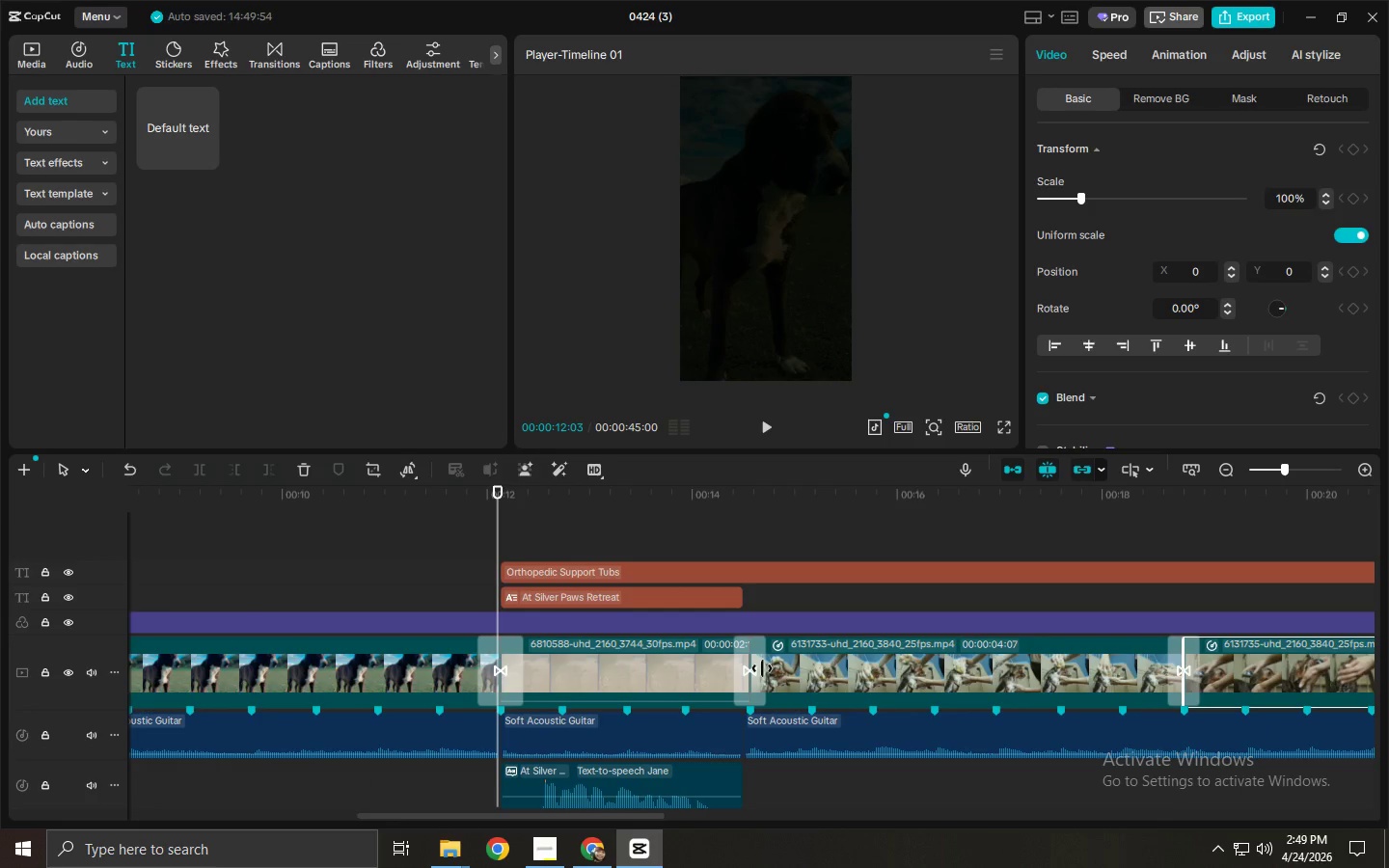 
left_click([758, 668])
 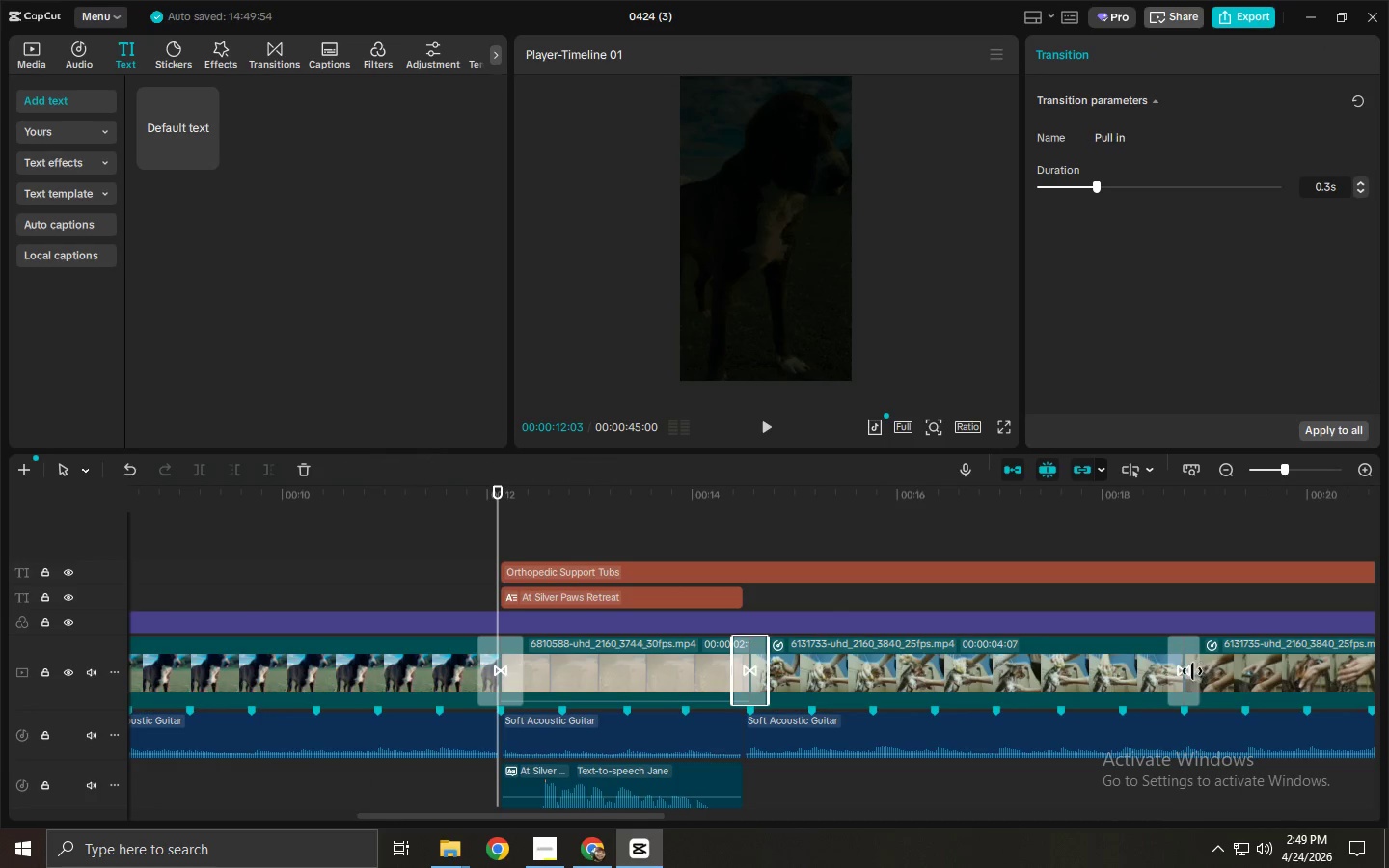 
left_click([1177, 669])
 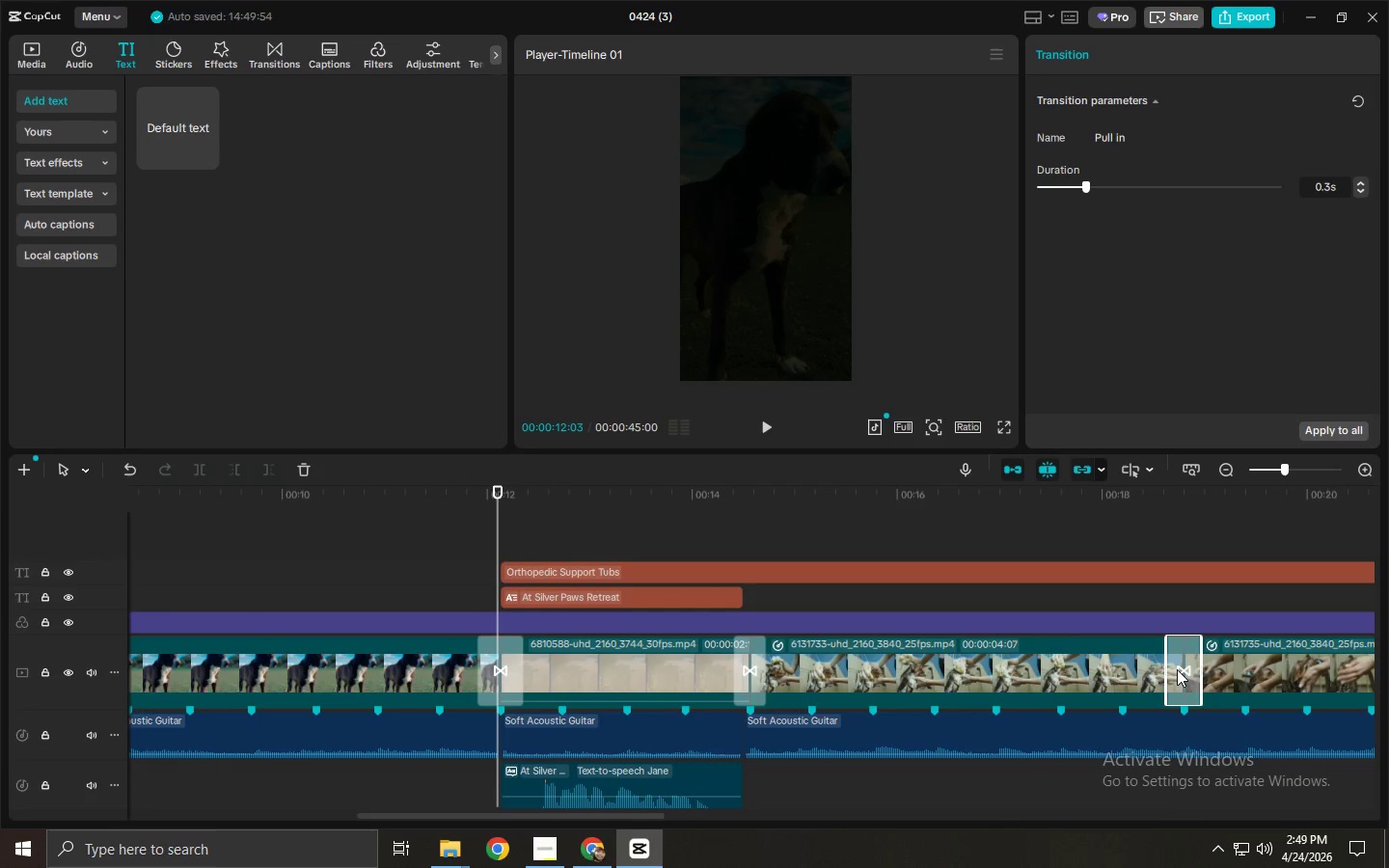 
key(Delete)
 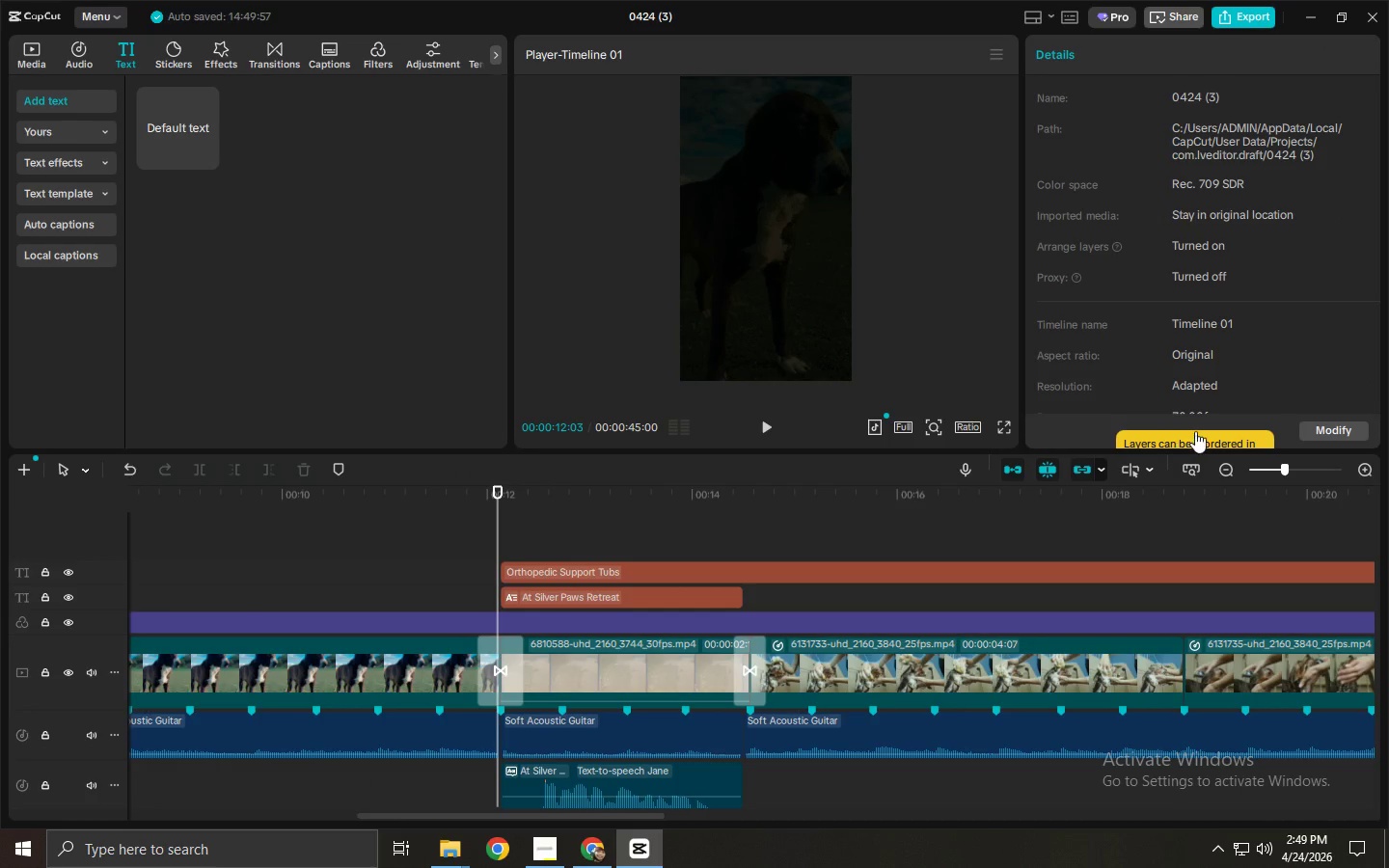 
left_click([1269, 466])
 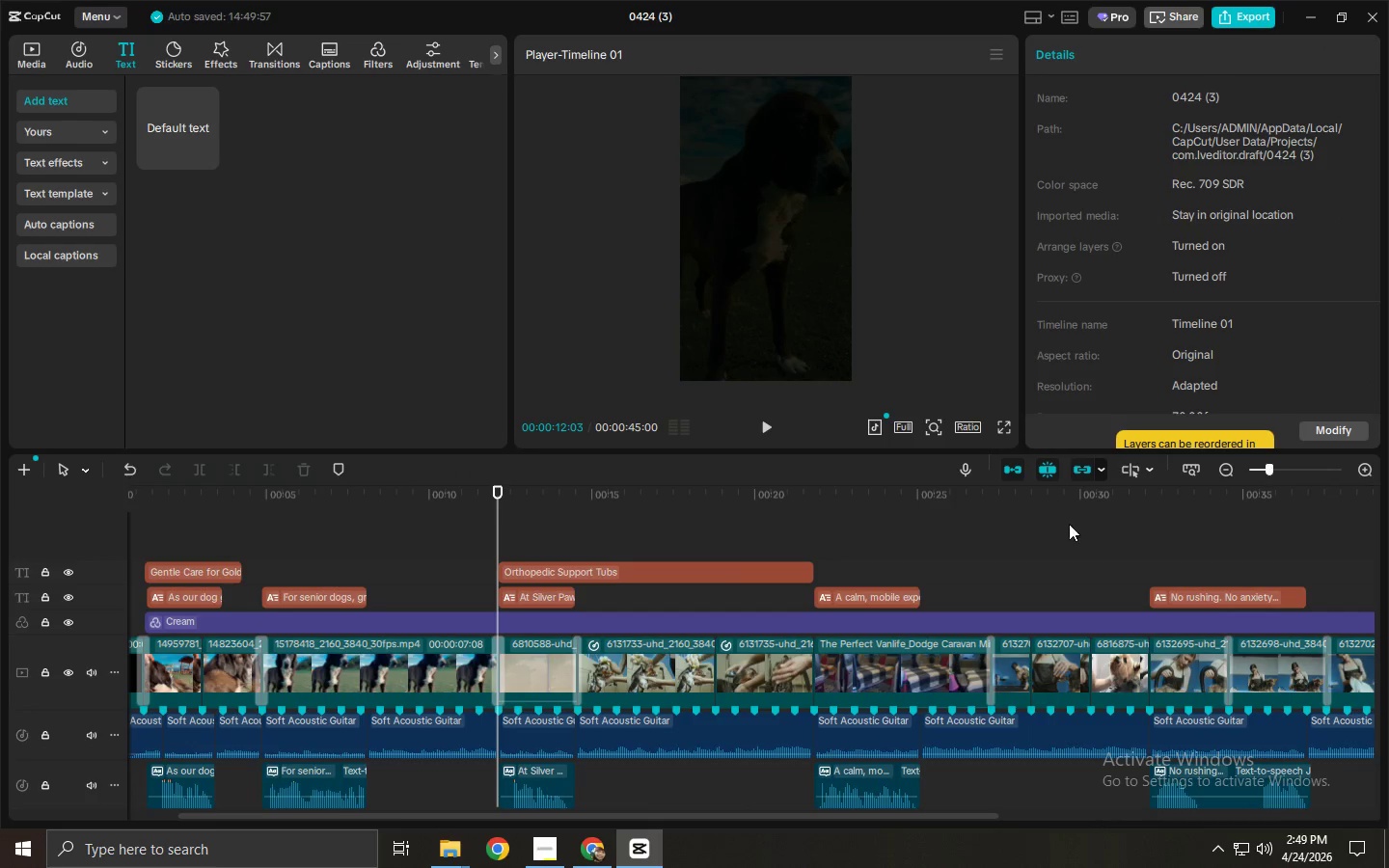 
key(Space)
 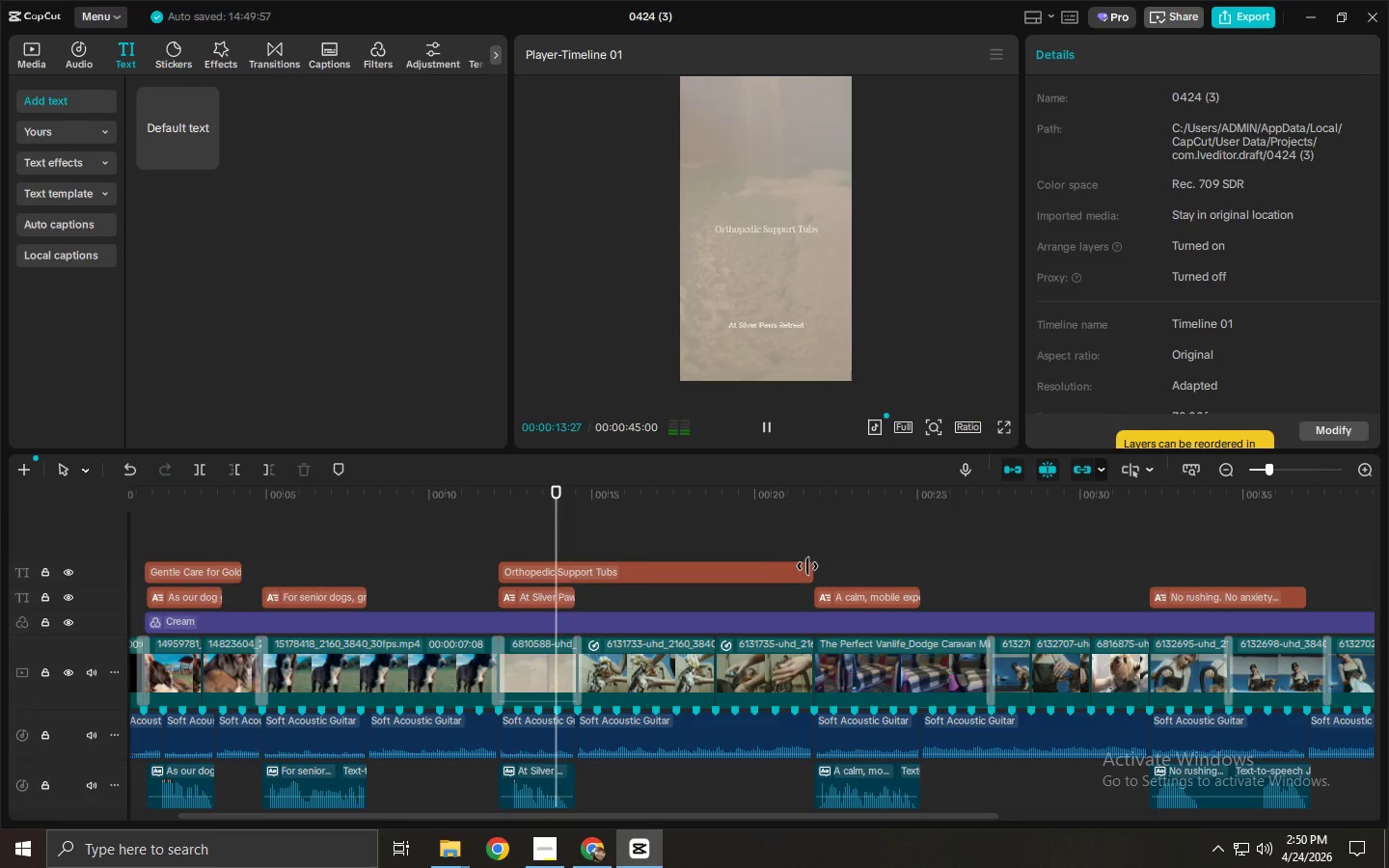 
key(Space)
 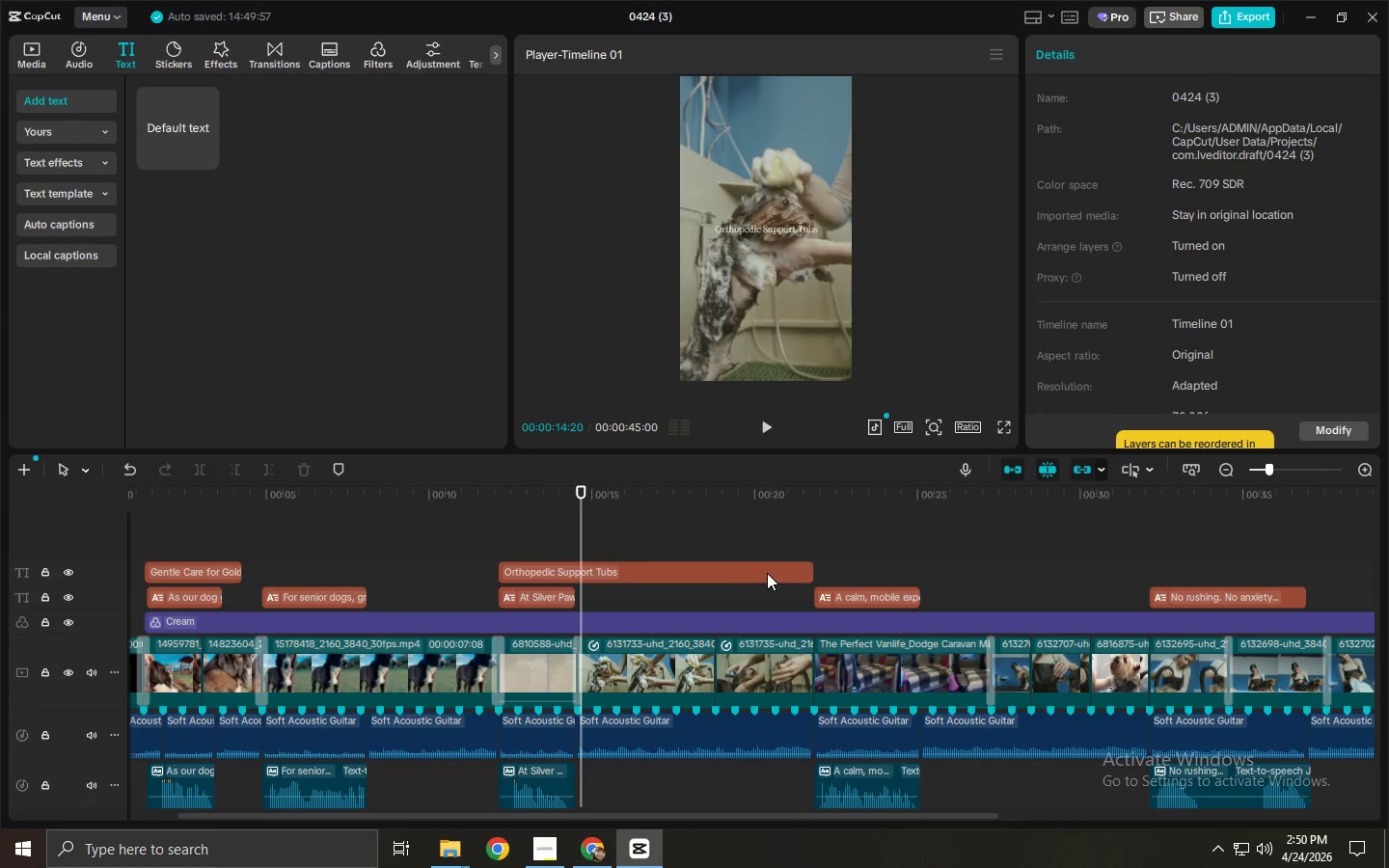 
hold_key(key=AltLeft, duration=1.5)
left_click_drag(start_coordinate=[625, 568], to_coordinate=[942, 564])
 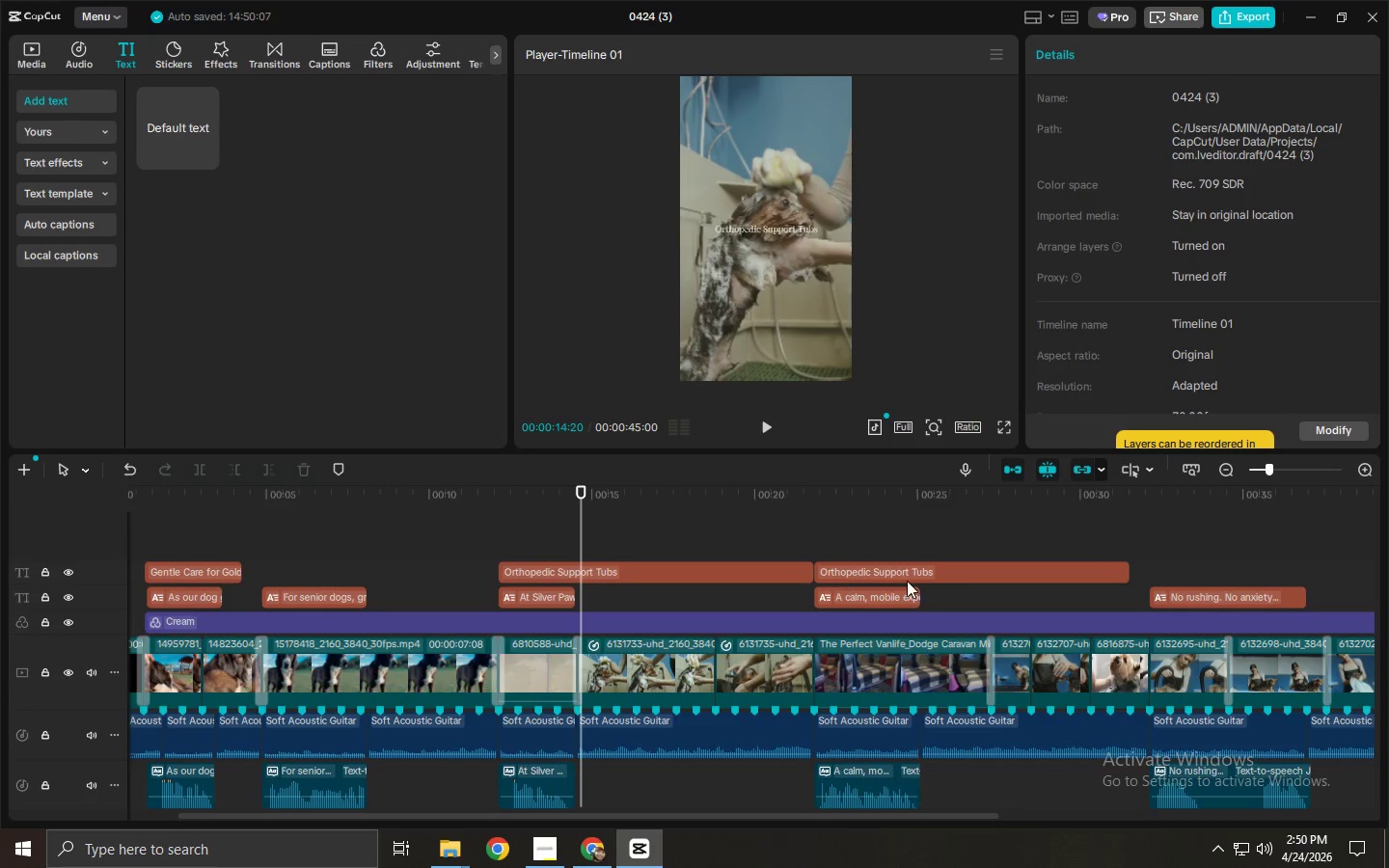 
hold_key(key=AltLeft, duration=0.61)
 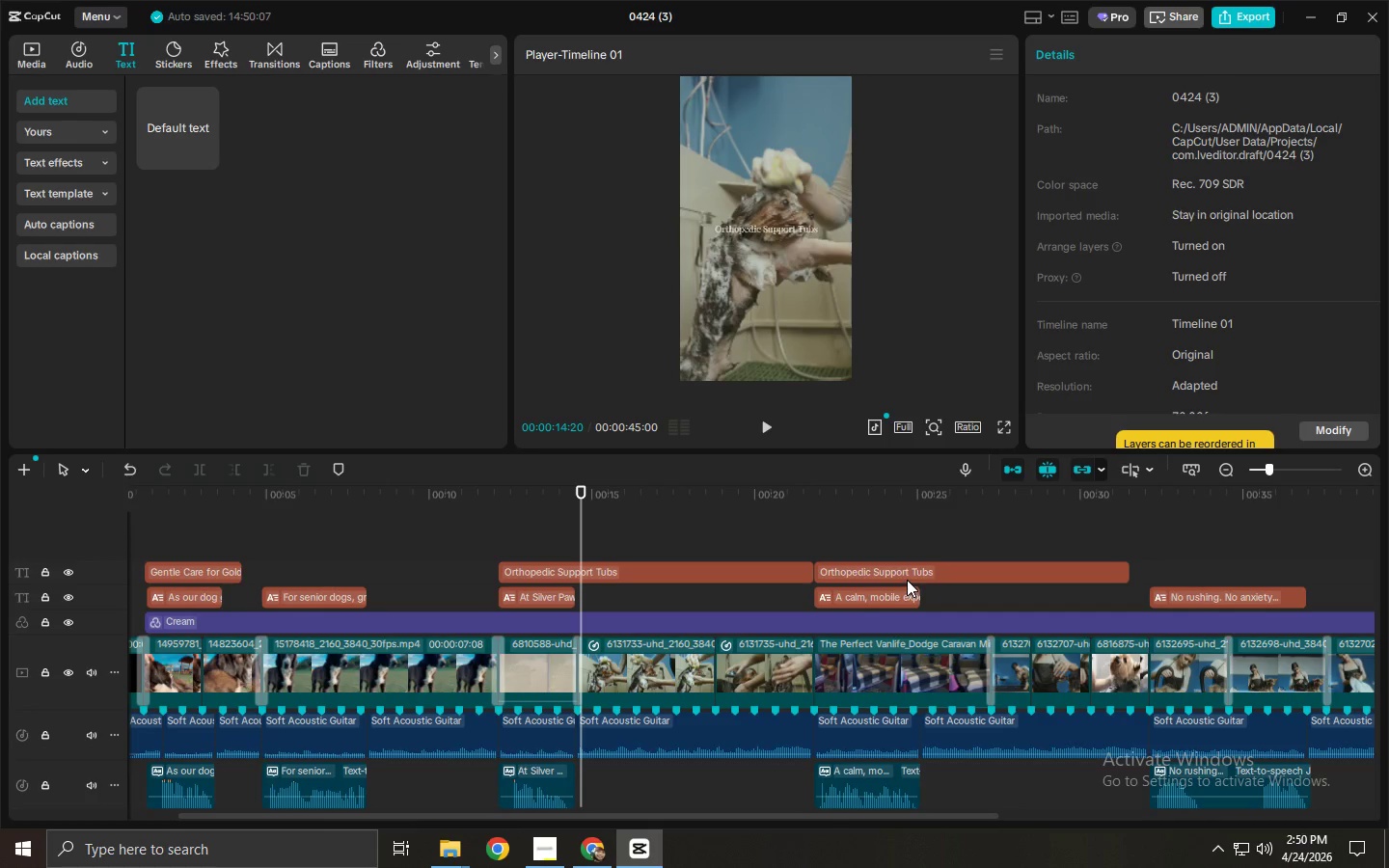 
left_click([930, 568])
 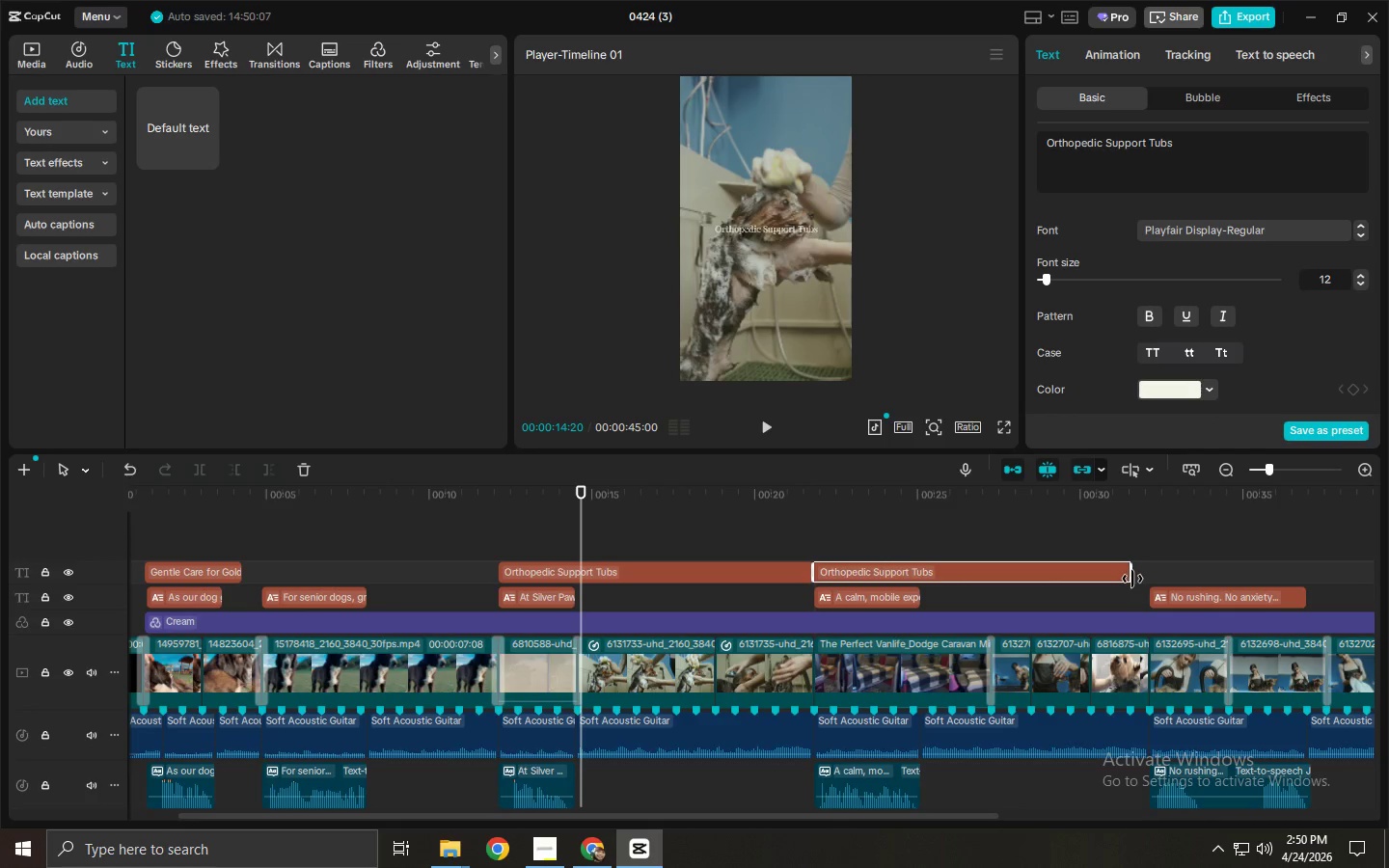 
left_click_drag(start_coordinate=[1131, 579], to_coordinate=[1142, 578])
 